 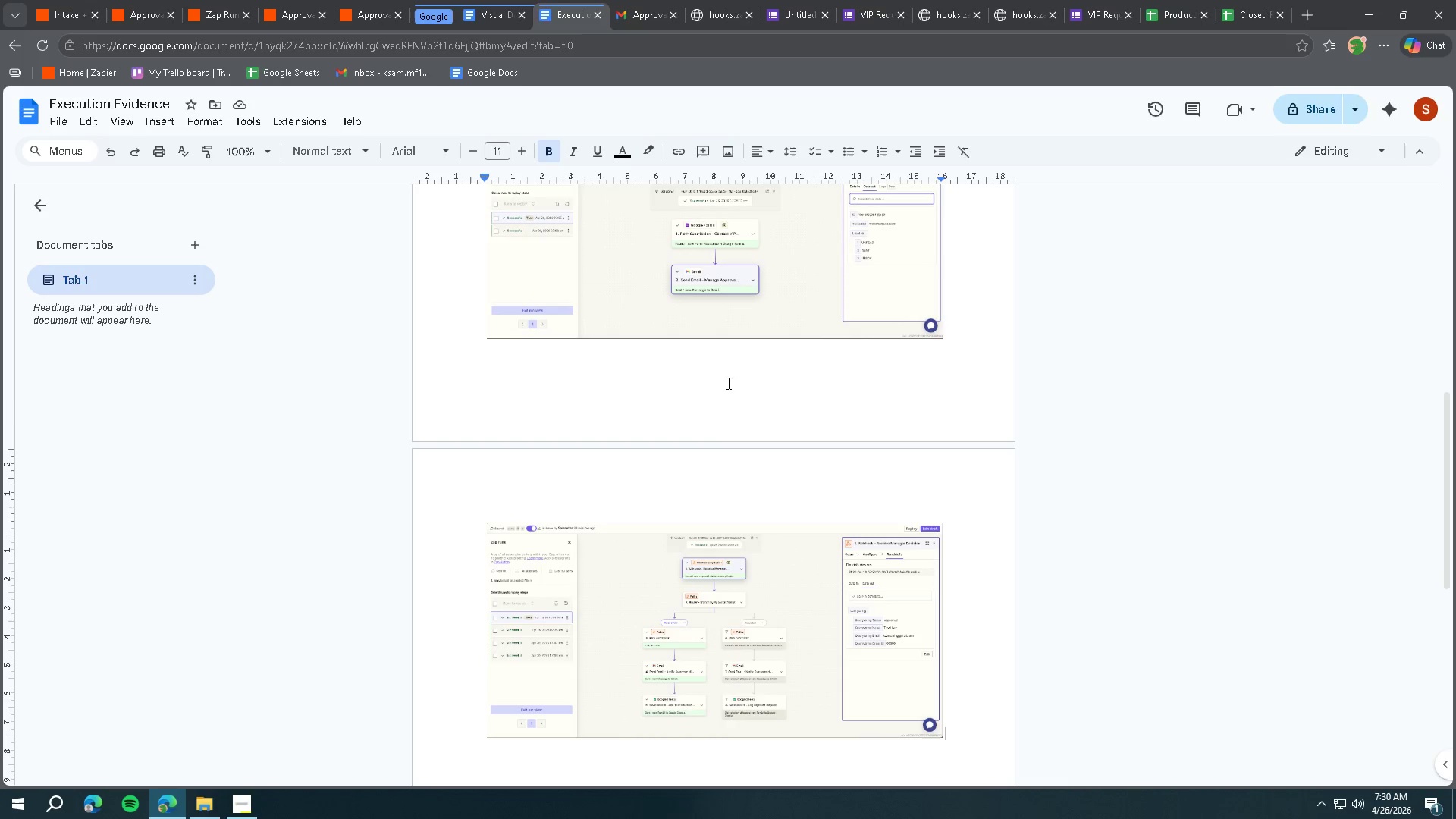 
left_click([977, 723])
 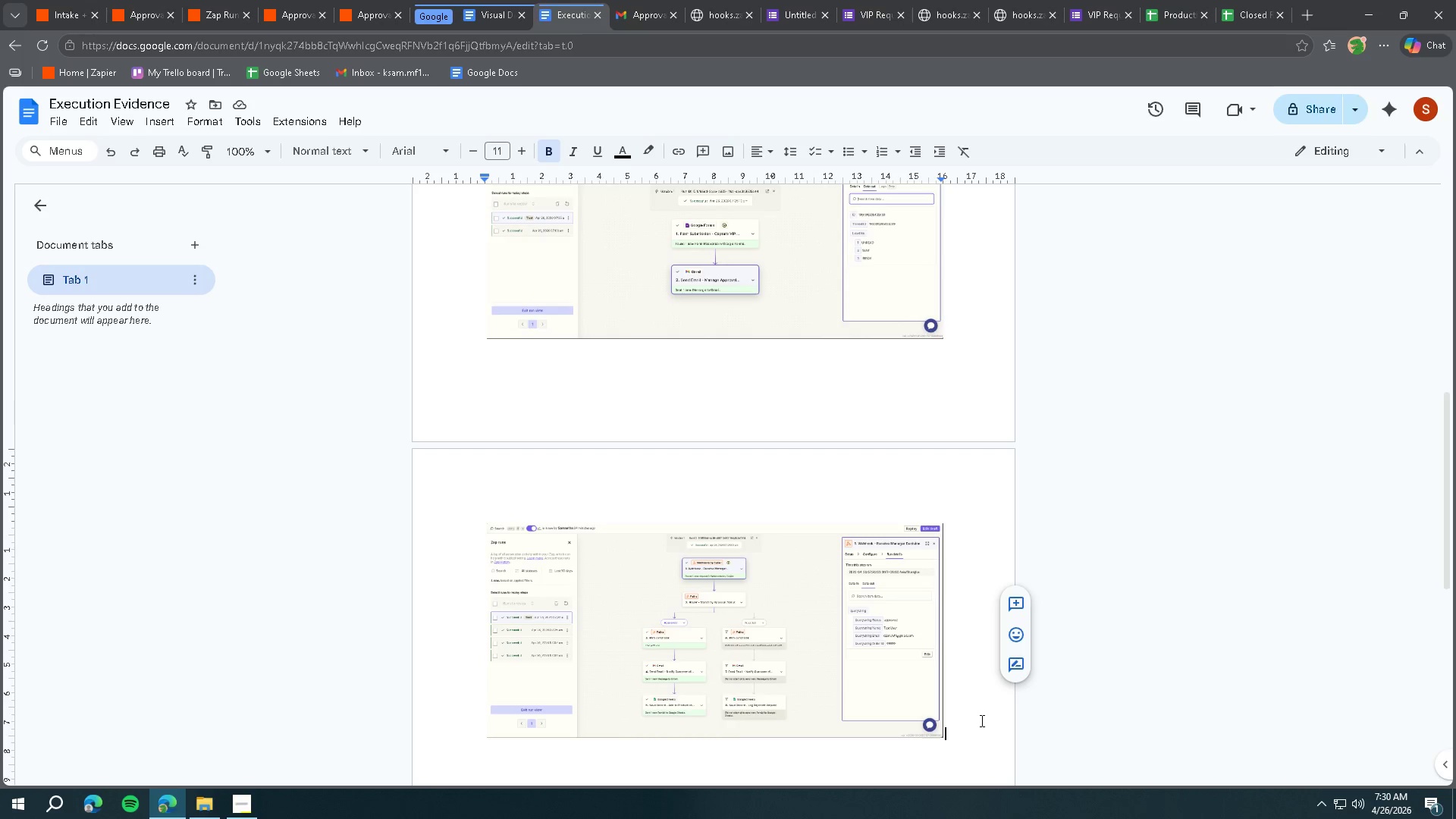 
scroll: coordinate [984, 717], scroll_direction: up, amount: 3.0
 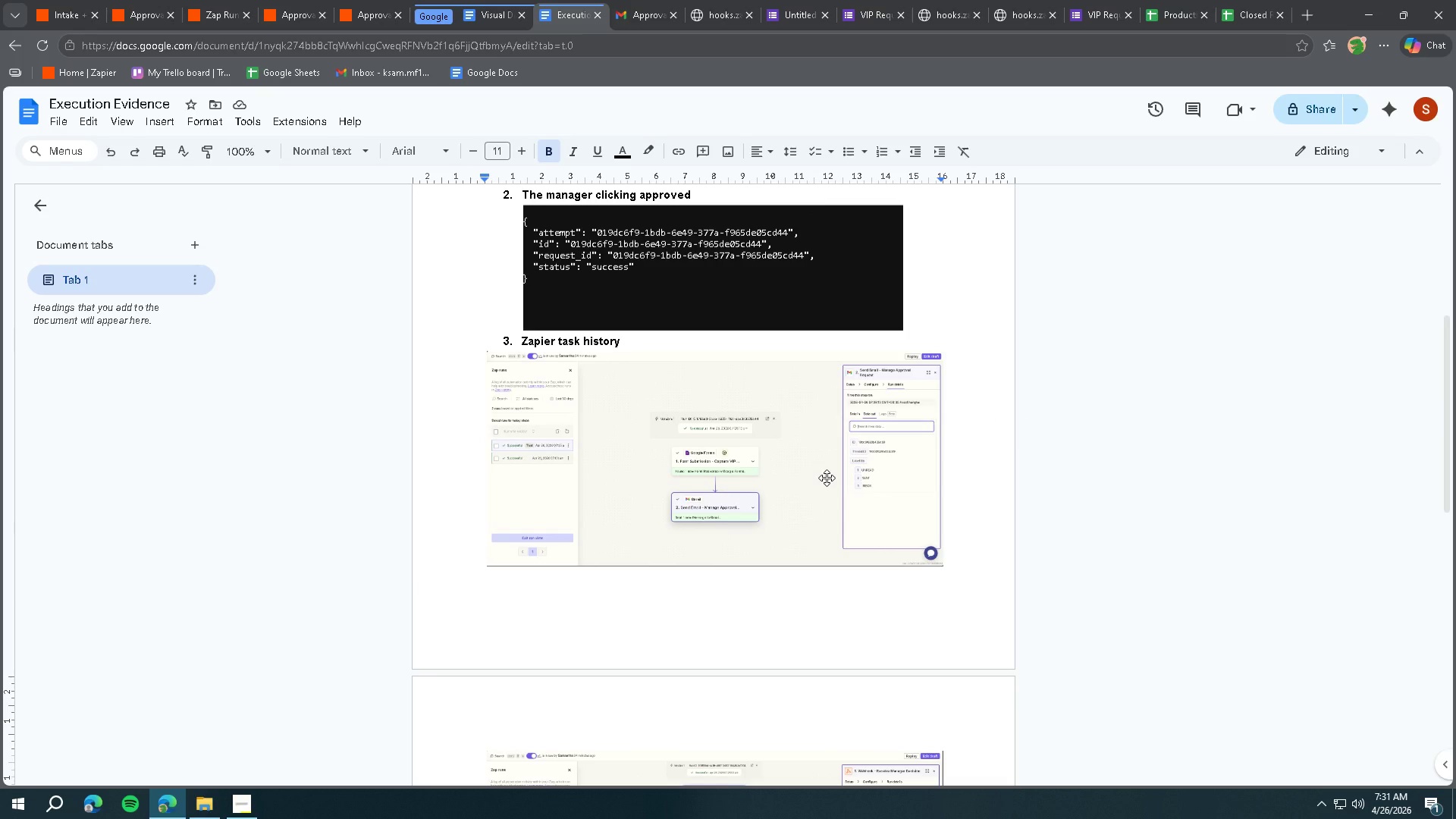 
wait(13.75)
 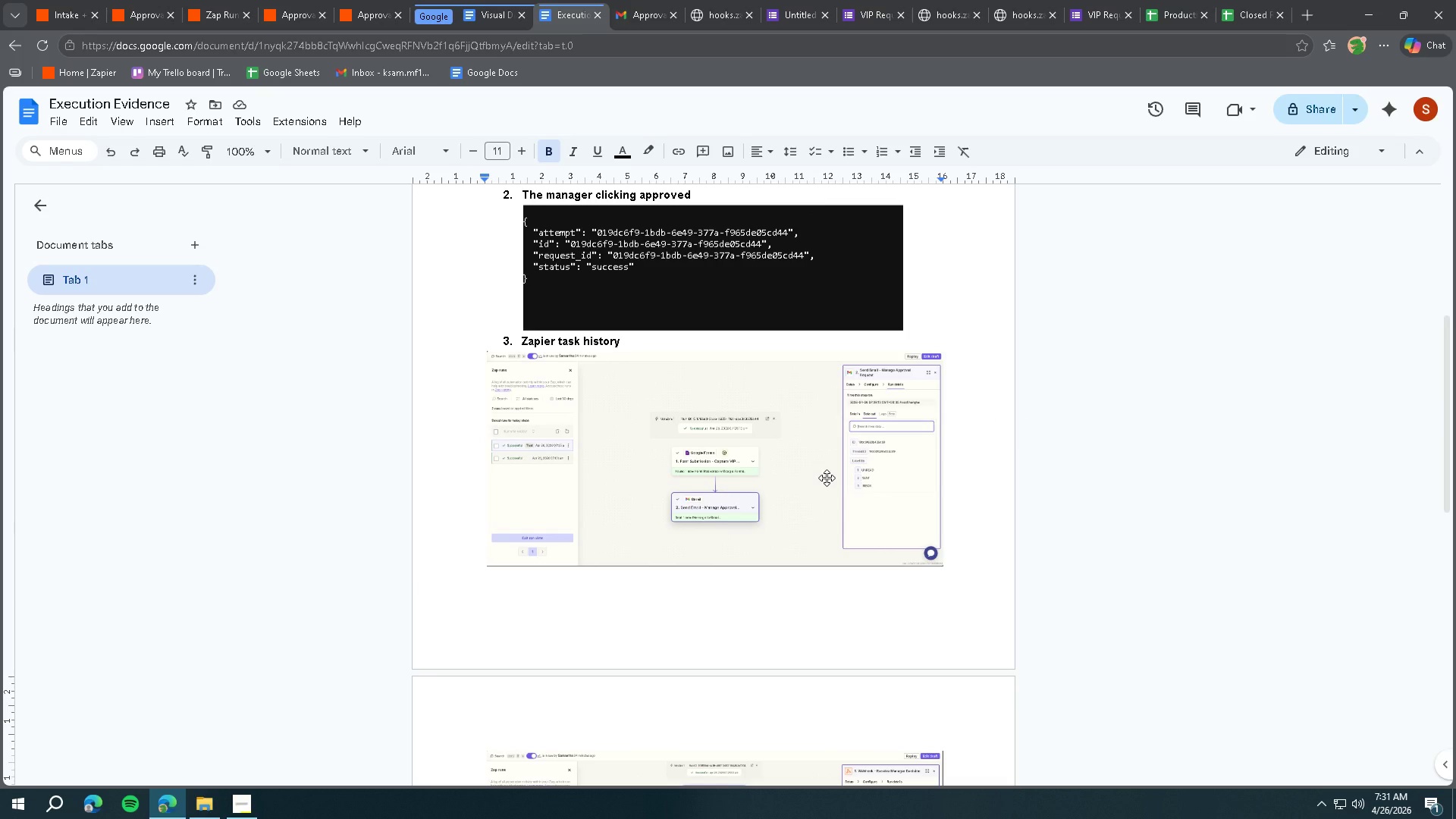 
double_click([828, 472])
 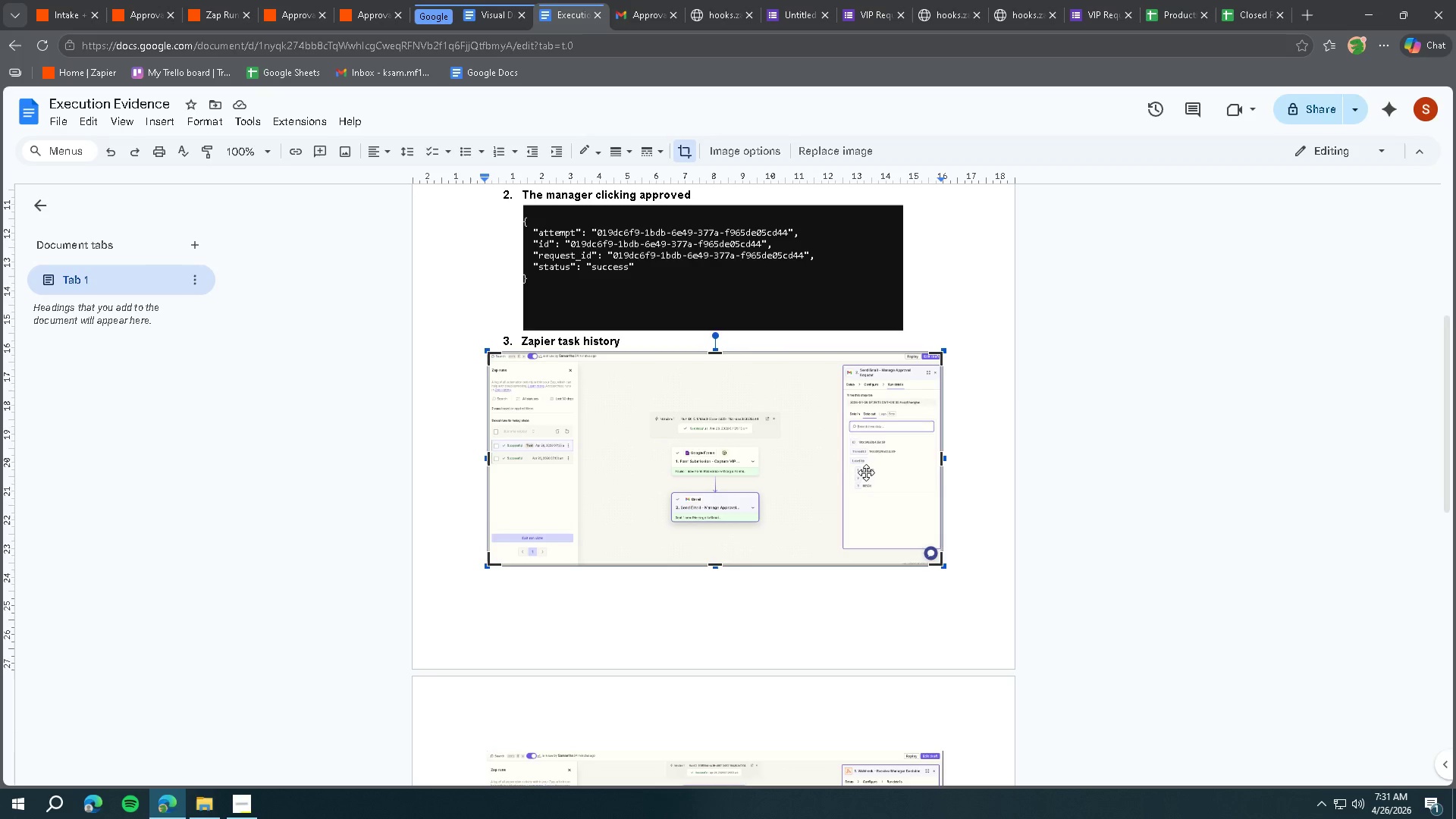 
hold_key(key=ControlLeft, duration=1.5)
scroll: coordinate [934, 528], scroll_direction: up, amount: 4.0
 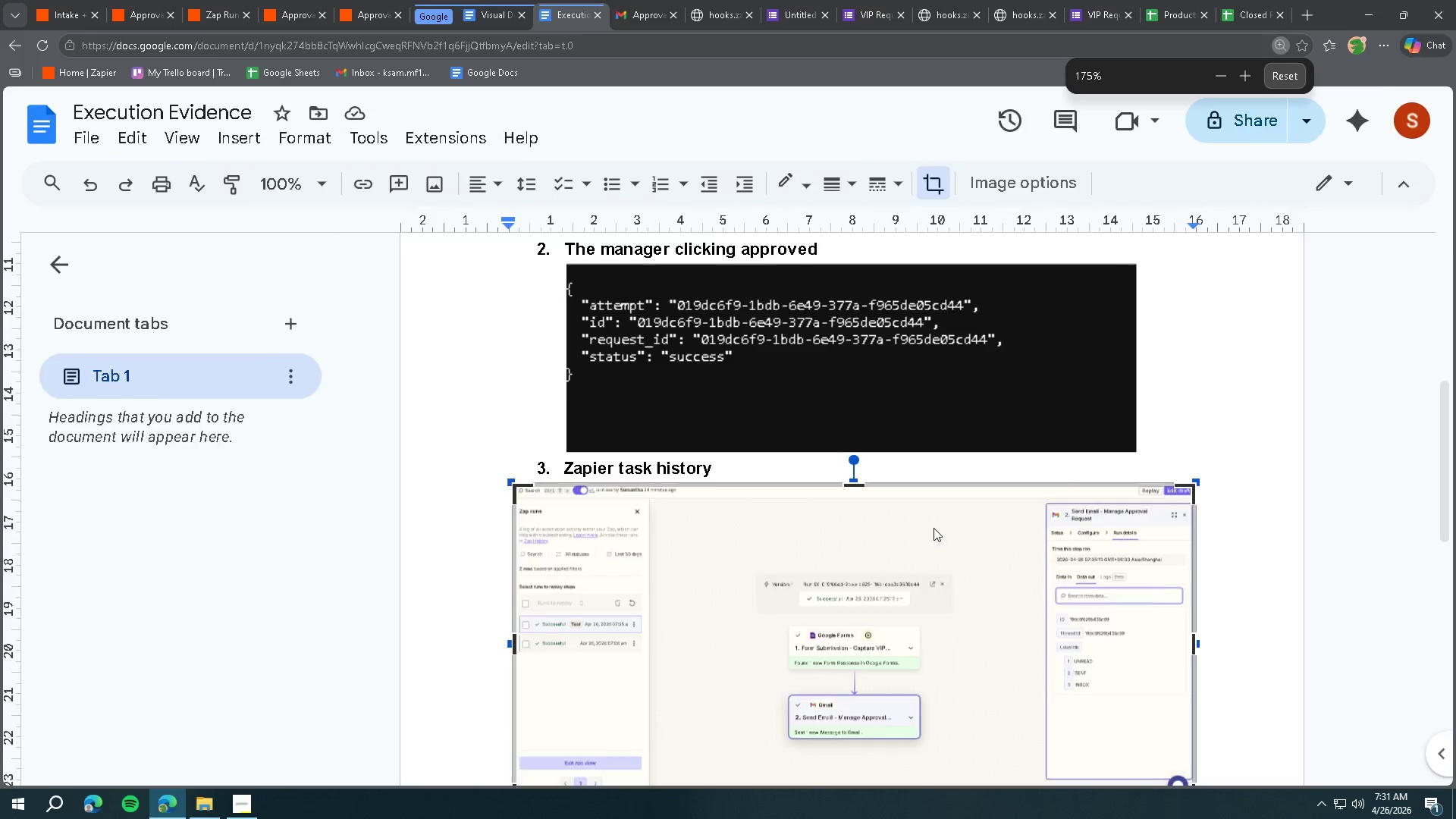 
hold_key(key=ControlLeft, duration=0.38)
 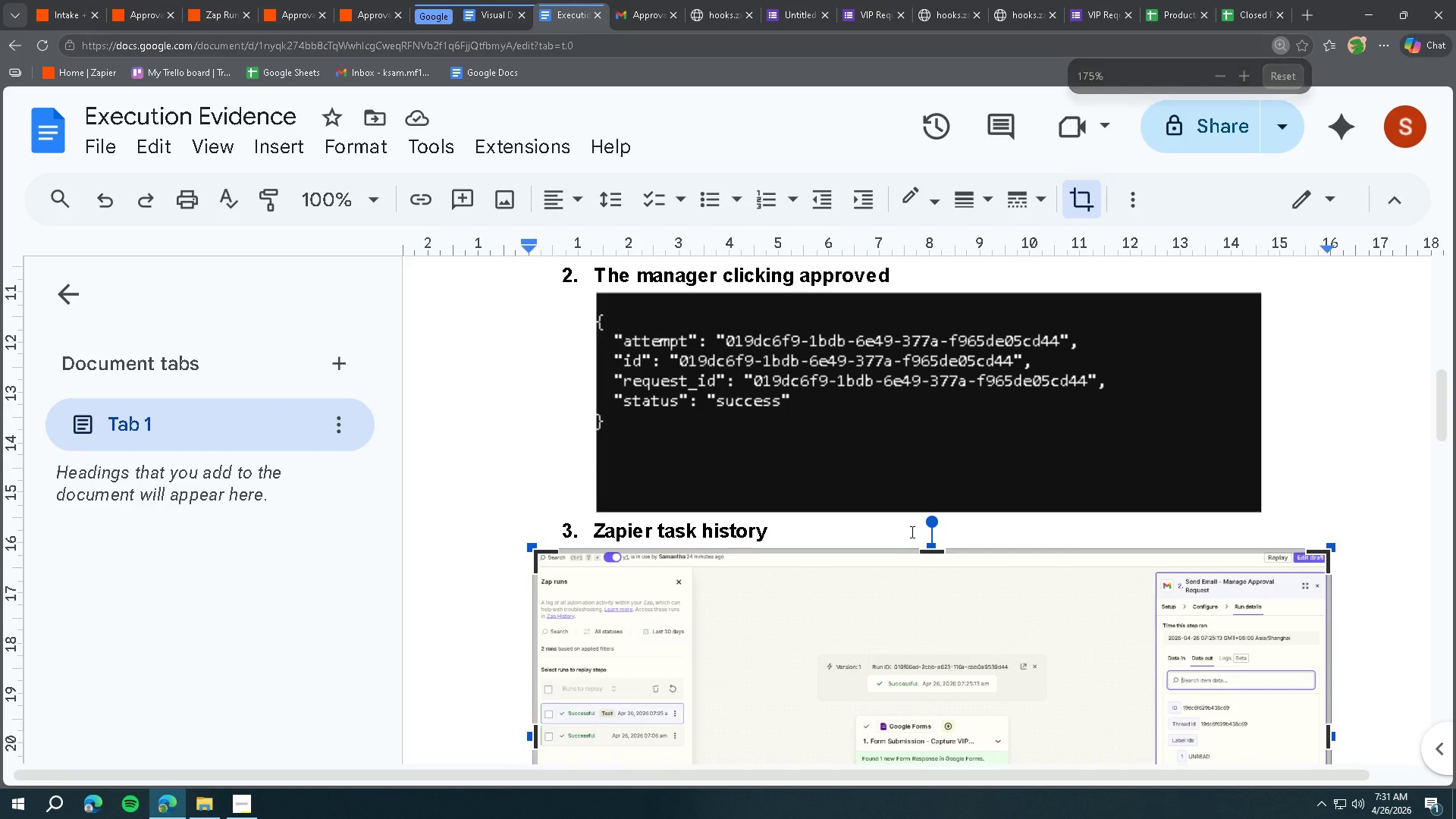 
scroll: coordinate [911, 528], scroll_direction: down, amount: 4.0
 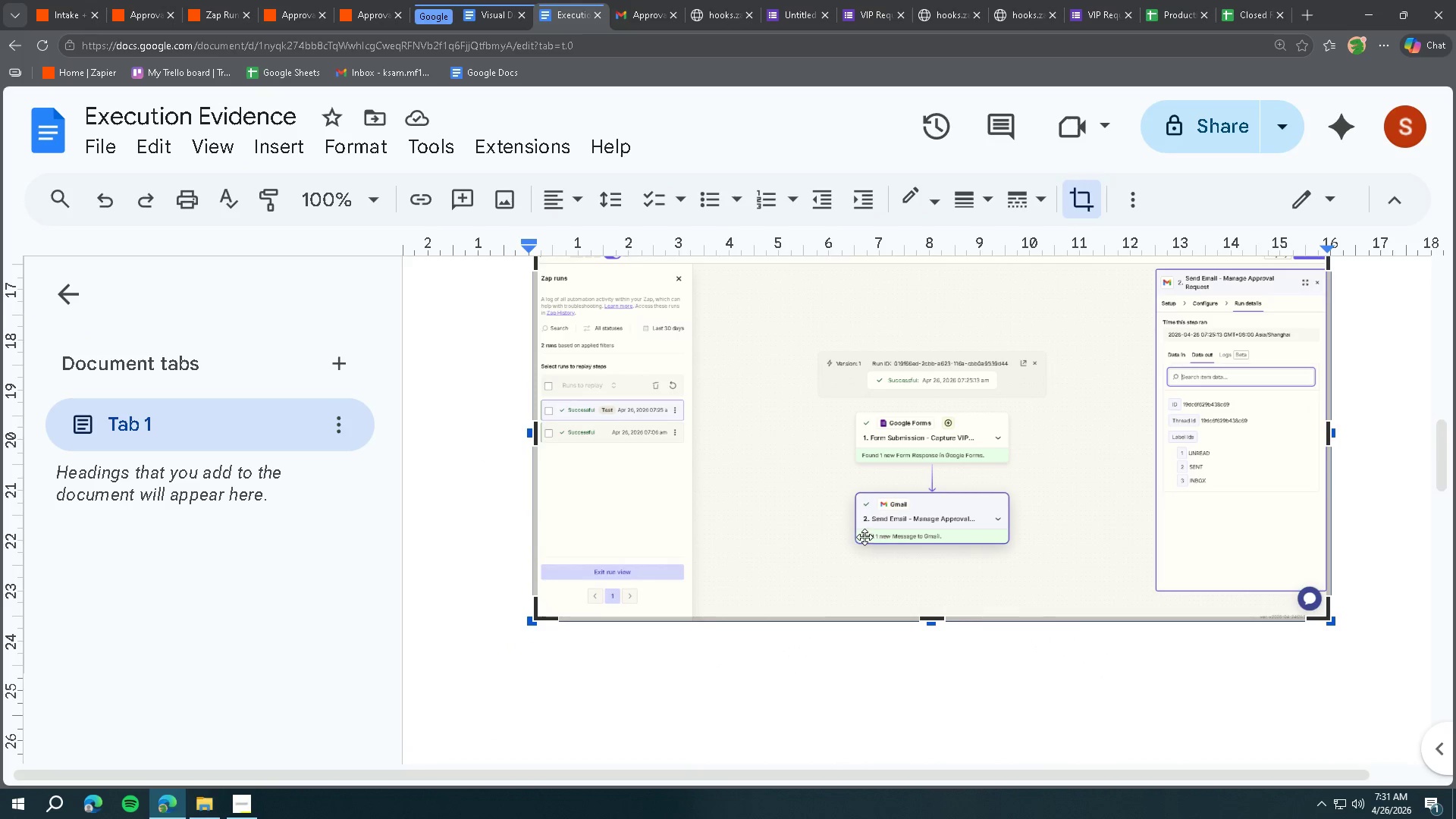 
scroll: coordinate [846, 535], scroll_direction: up, amount: 1.0
 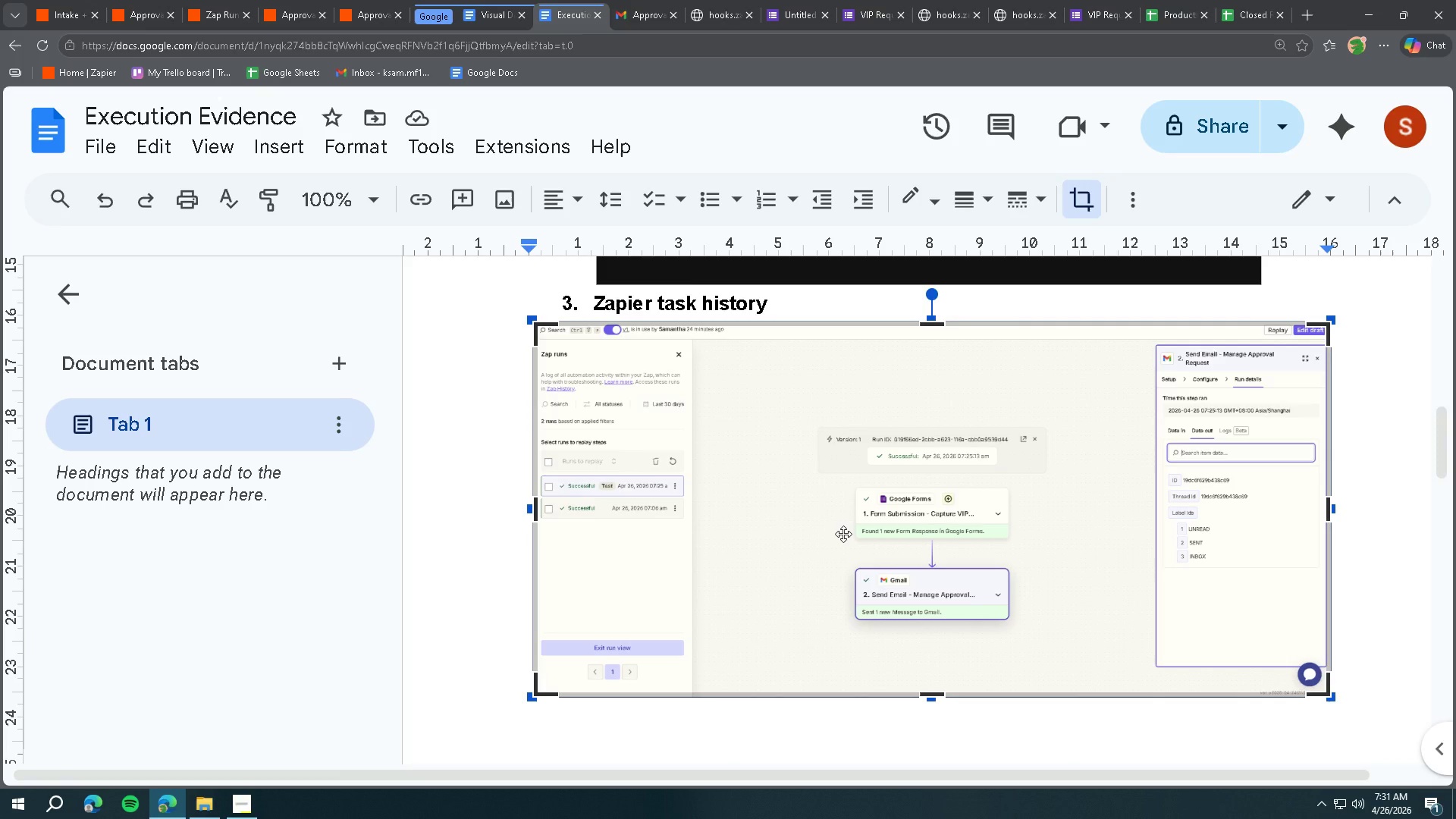 
hold_key(key=ControlLeft, duration=1.5)
 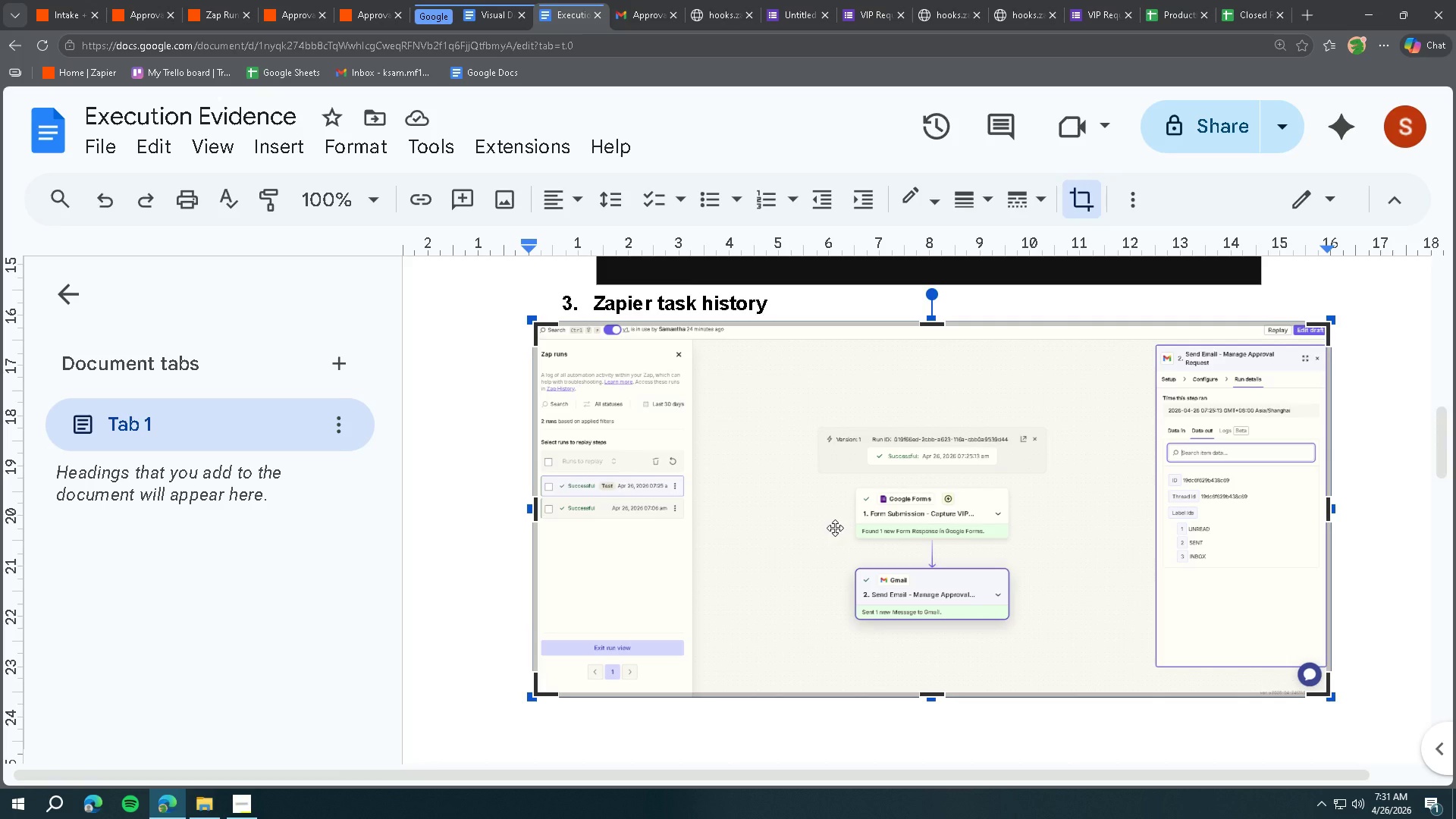 
hold_key(key=ControlLeft, duration=1.51)
hold_key(key=ControlLeft, duration=1.5)
scroll: coordinate [835, 528], scroll_direction: down, amount: 1.0
 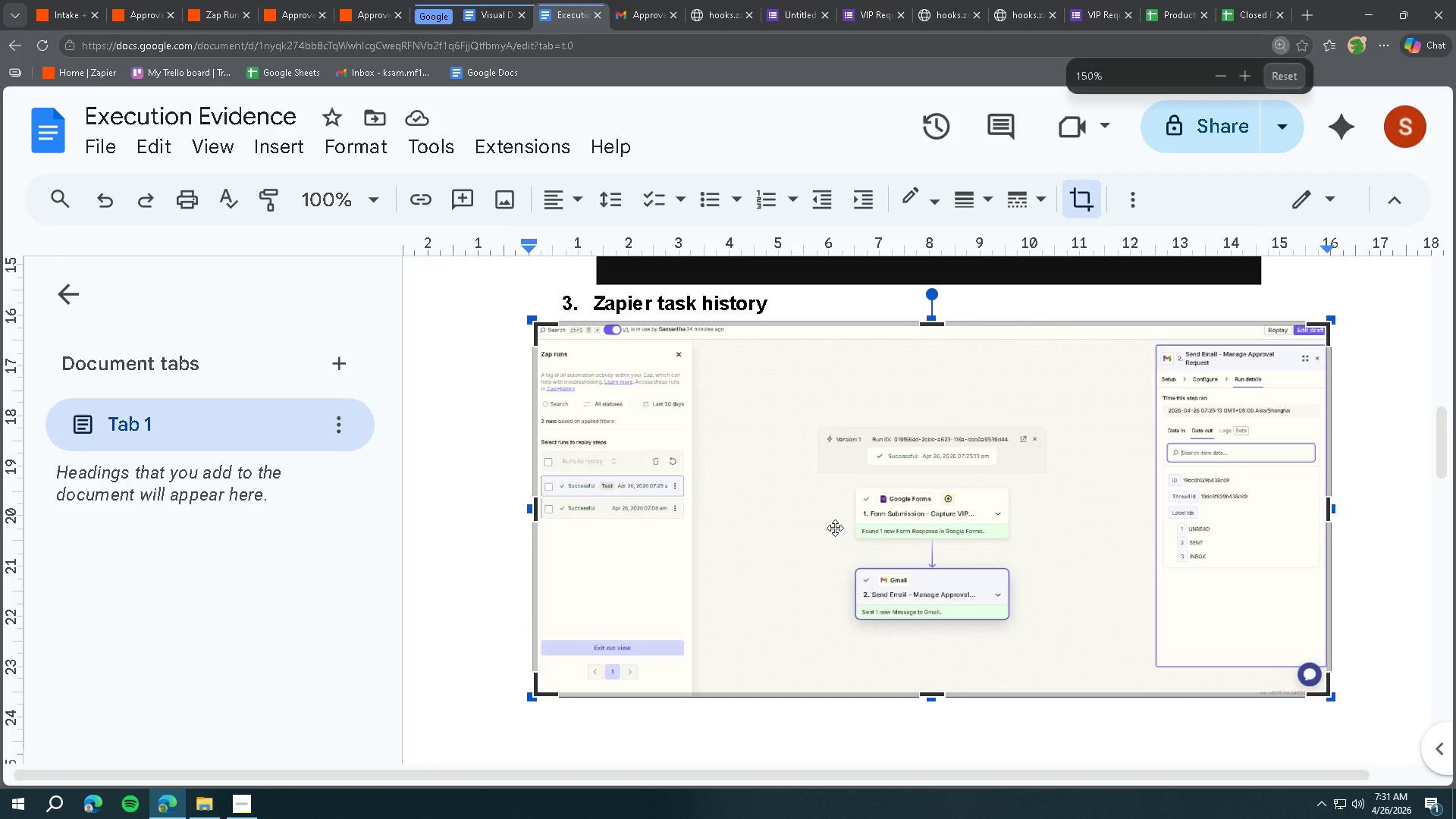 
hold_key(key=ControlLeft, duration=0.84)
scroll: coordinate [834, 521], scroll_direction: down, amount: 5.0
 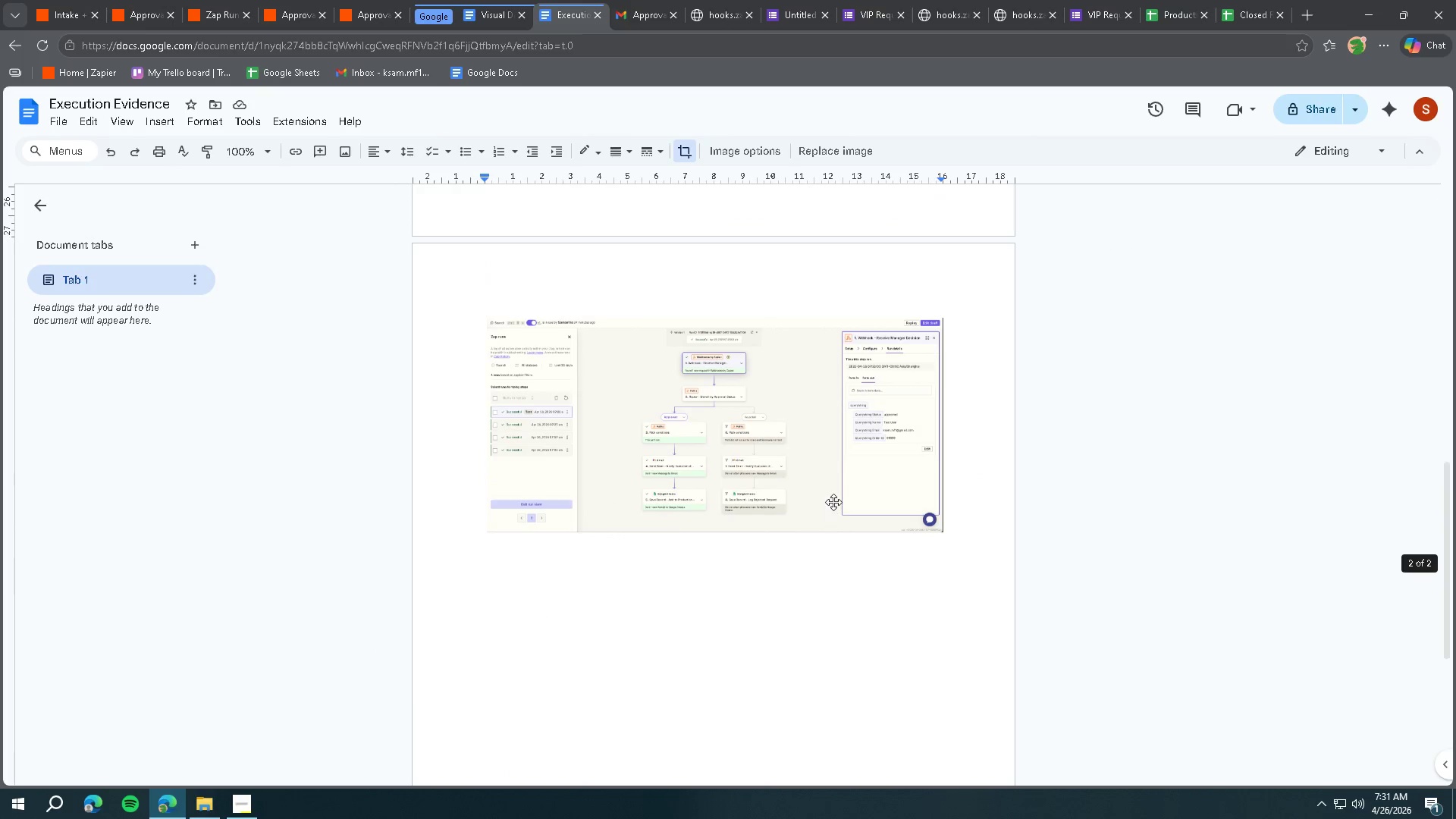 
left_click([830, 472])
 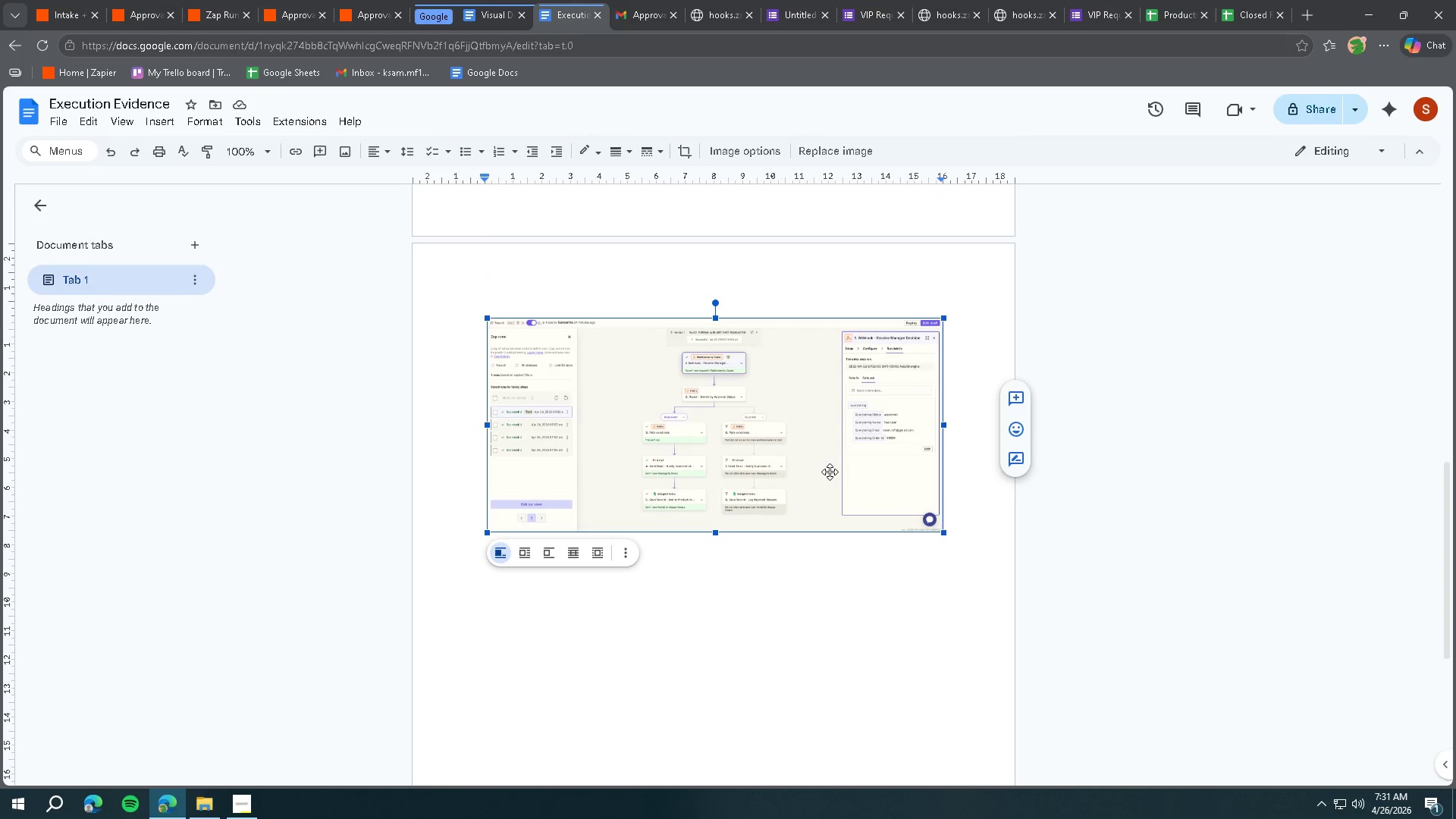 
hold_key(key=ControlLeft, duration=1.2)
scroll: coordinate [896, 490], scroll_direction: up, amount: 5.0
 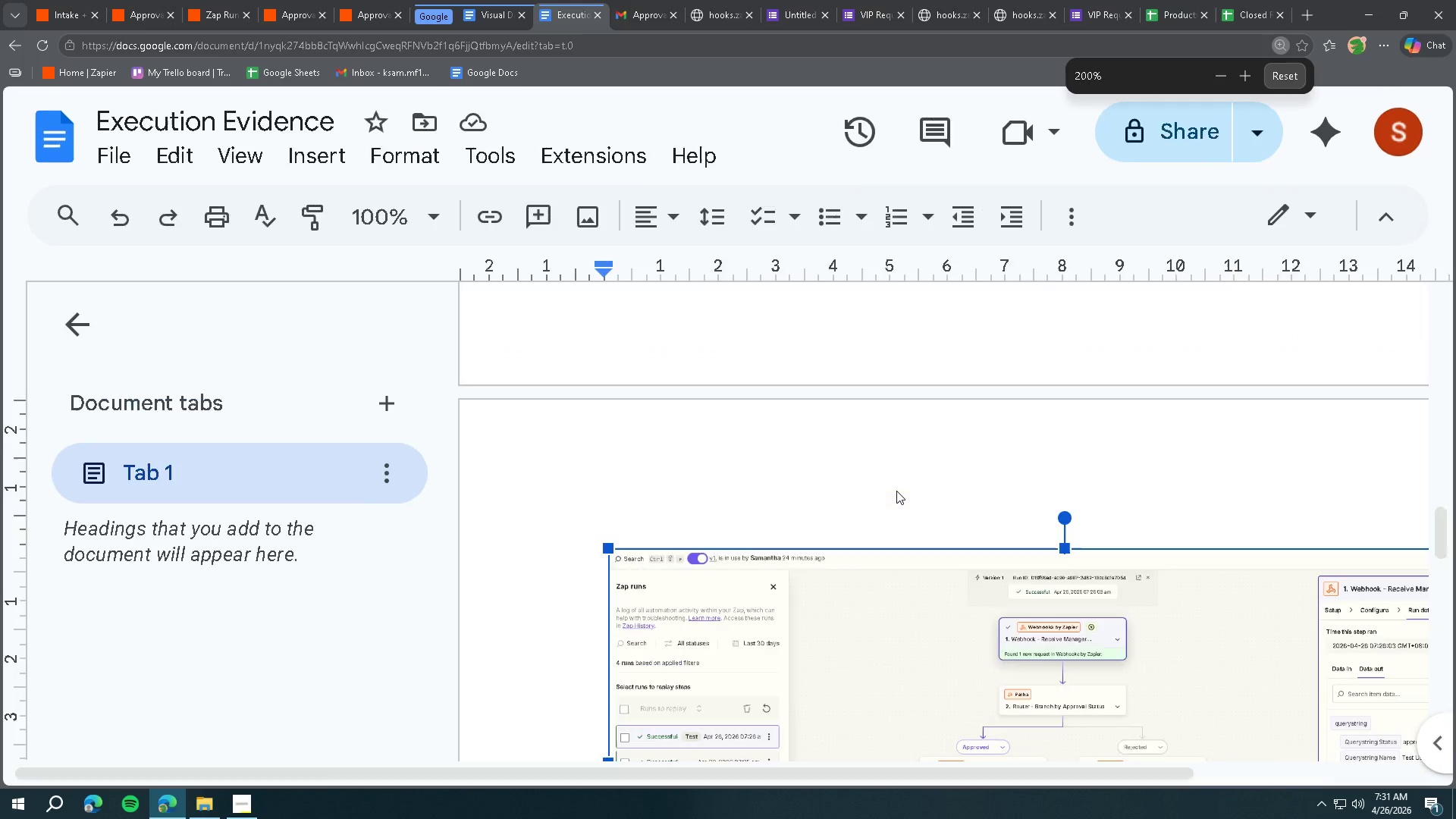 
scroll: coordinate [896, 491], scroll_direction: down, amount: 4.0
 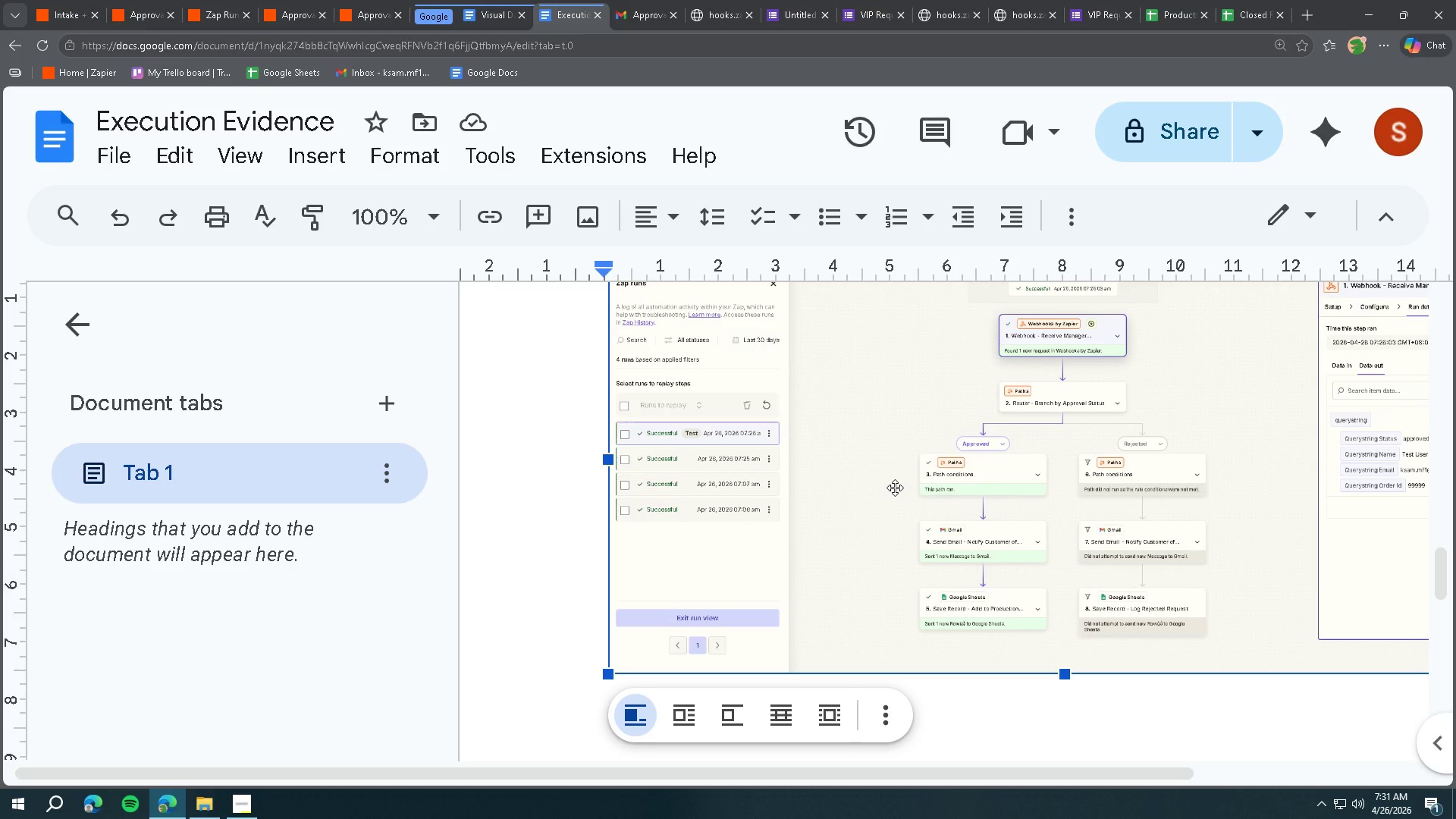 
hold_key(key=ControlLeft, duration=1.52)
scroll: coordinate [891, 479], scroll_direction: down, amount: 1.0
 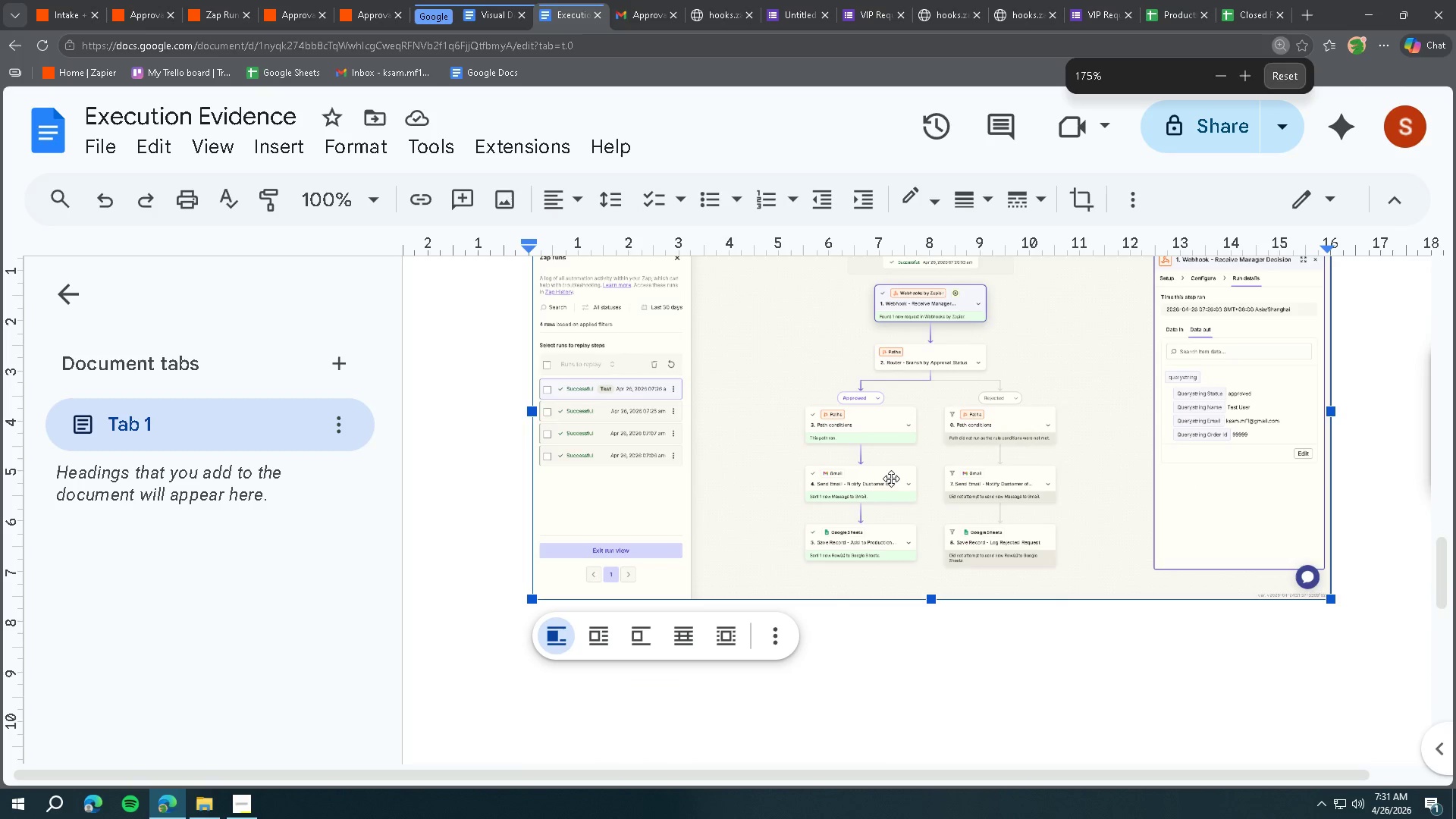 
hold_key(key=ControlLeft, duration=1.5)
scroll: coordinate [892, 475], scroll_direction: down, amount: 1.0
 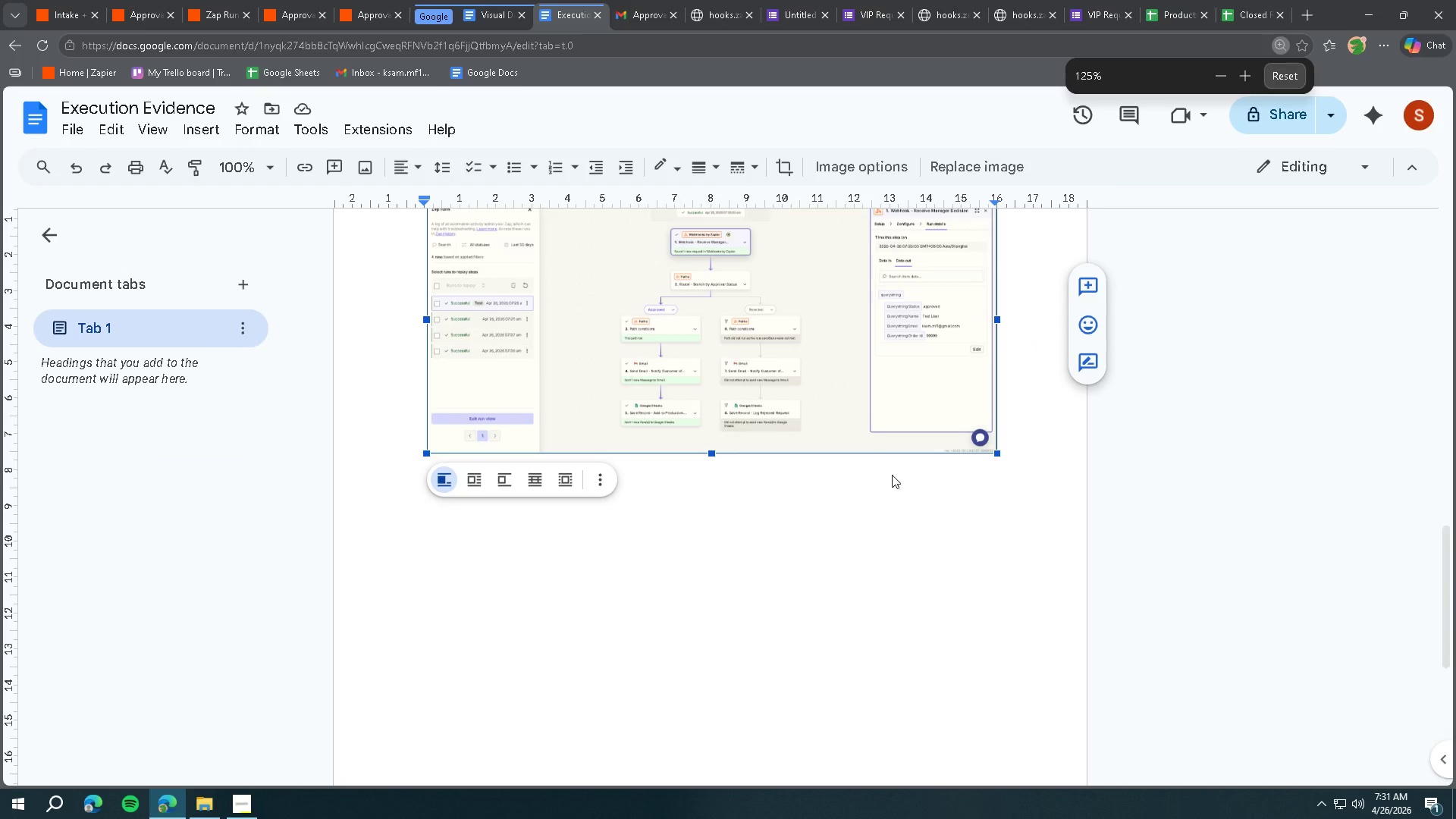 
hold_key(key=ControlLeft, duration=0.97)
scroll: coordinate [892, 472], scroll_direction: down, amount: 2.0
 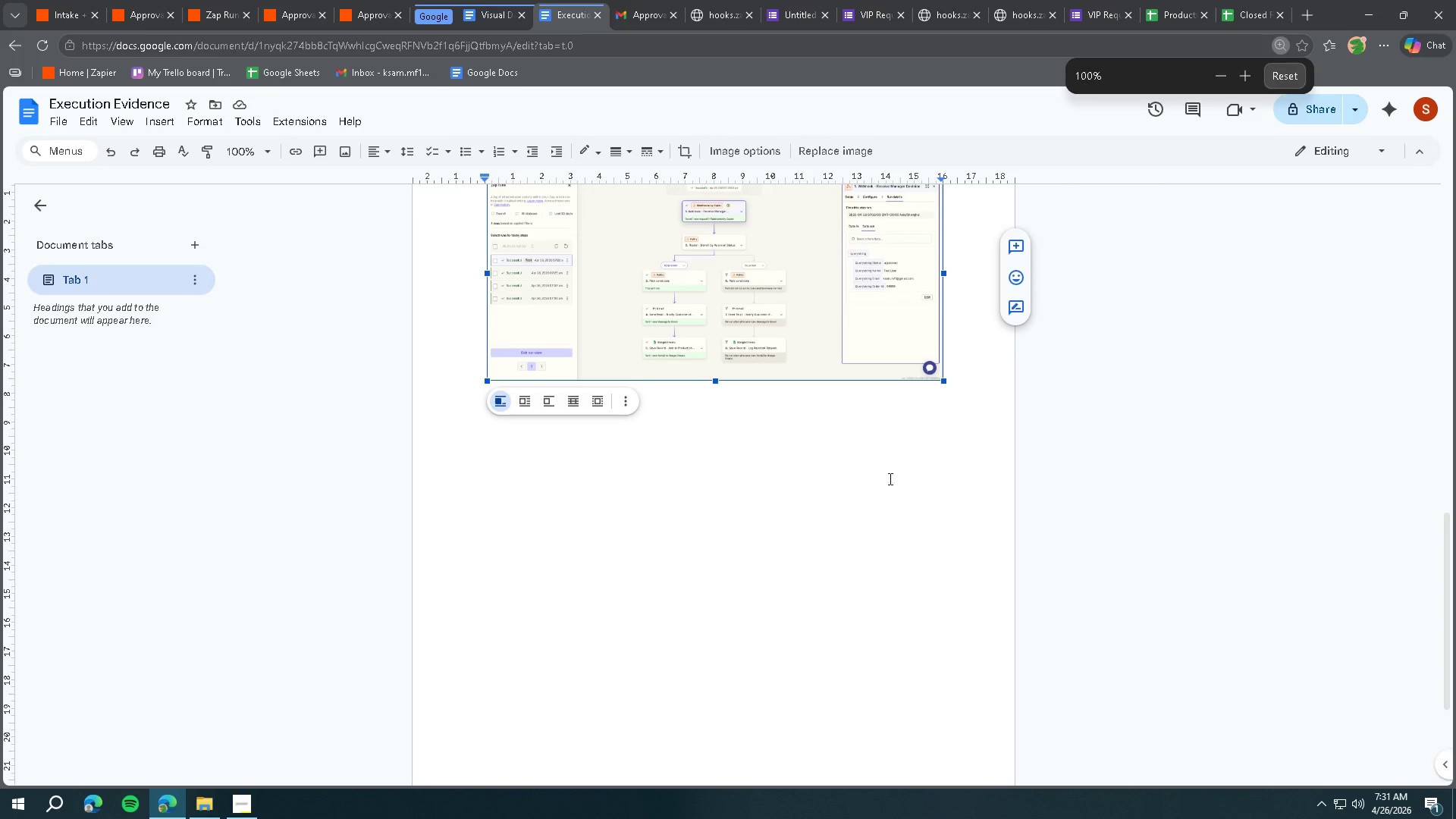 
scroll: coordinate [858, 500], scroll_direction: up, amount: 6.0
 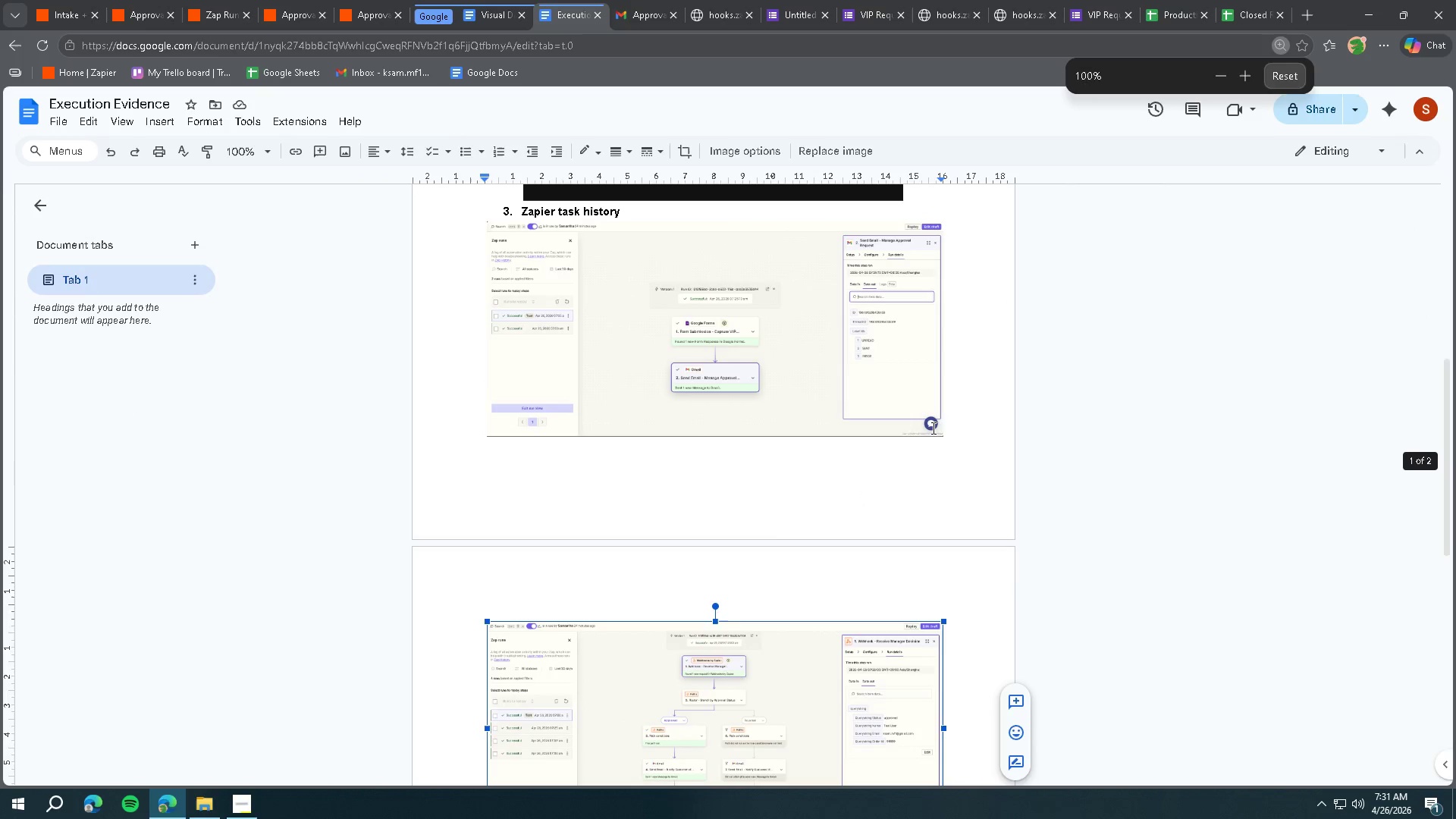 
left_click([962, 397])
 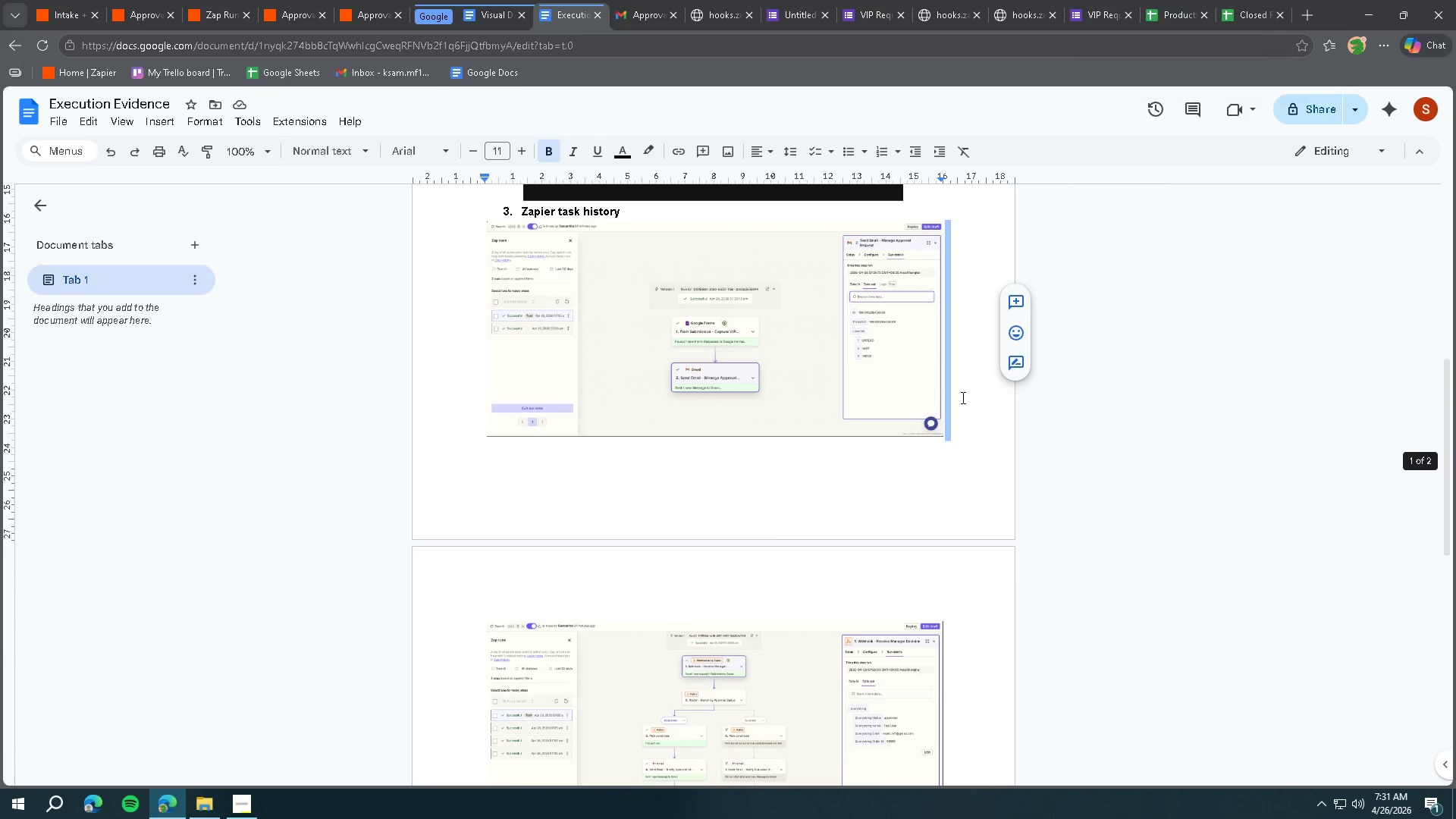 
key(Backspace)
 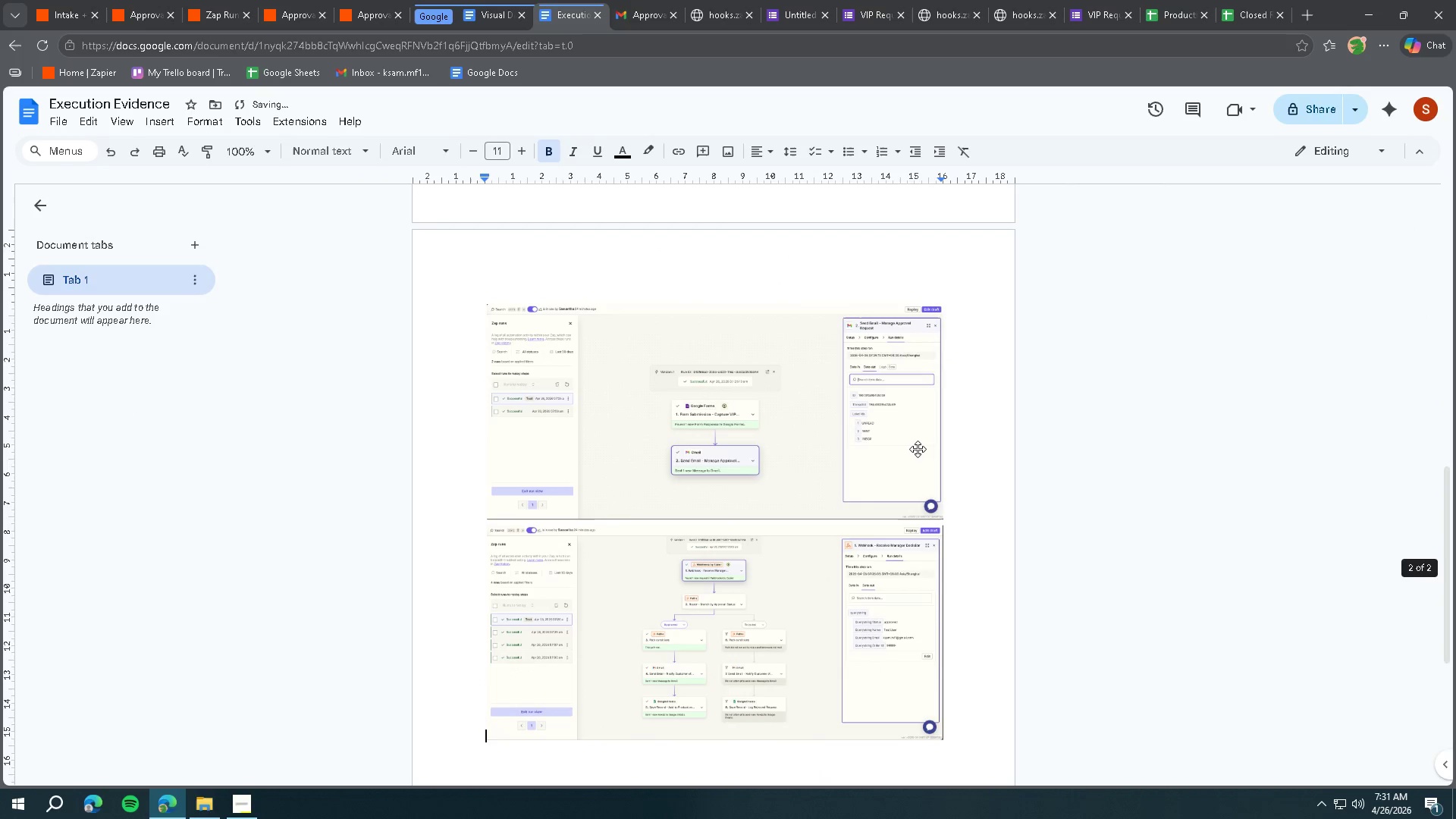 
scroll: coordinate [918, 449], scroll_direction: up, amount: 7.0
 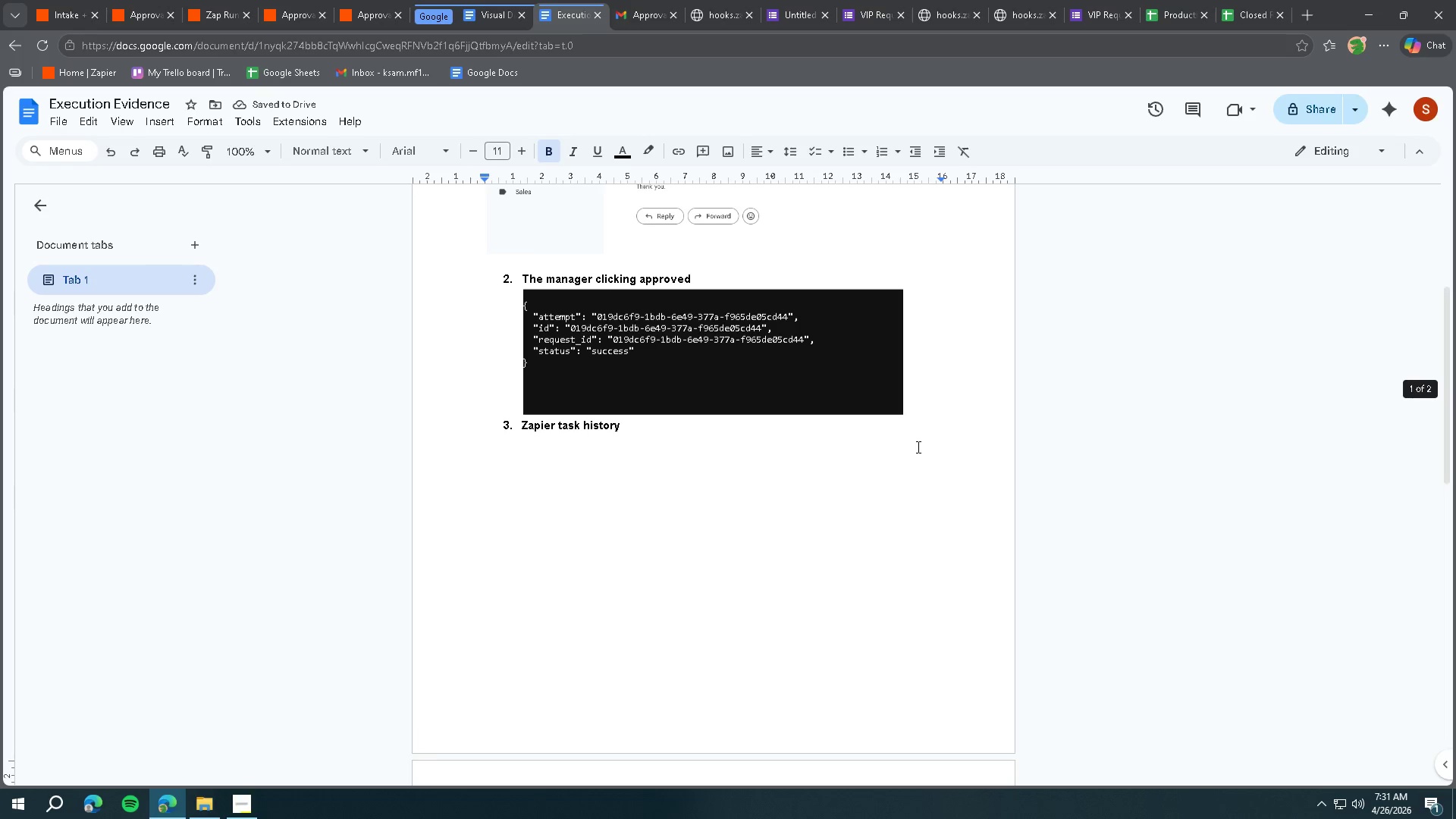 
scroll: coordinate [874, 445], scroll_direction: down, amount: 2.0
 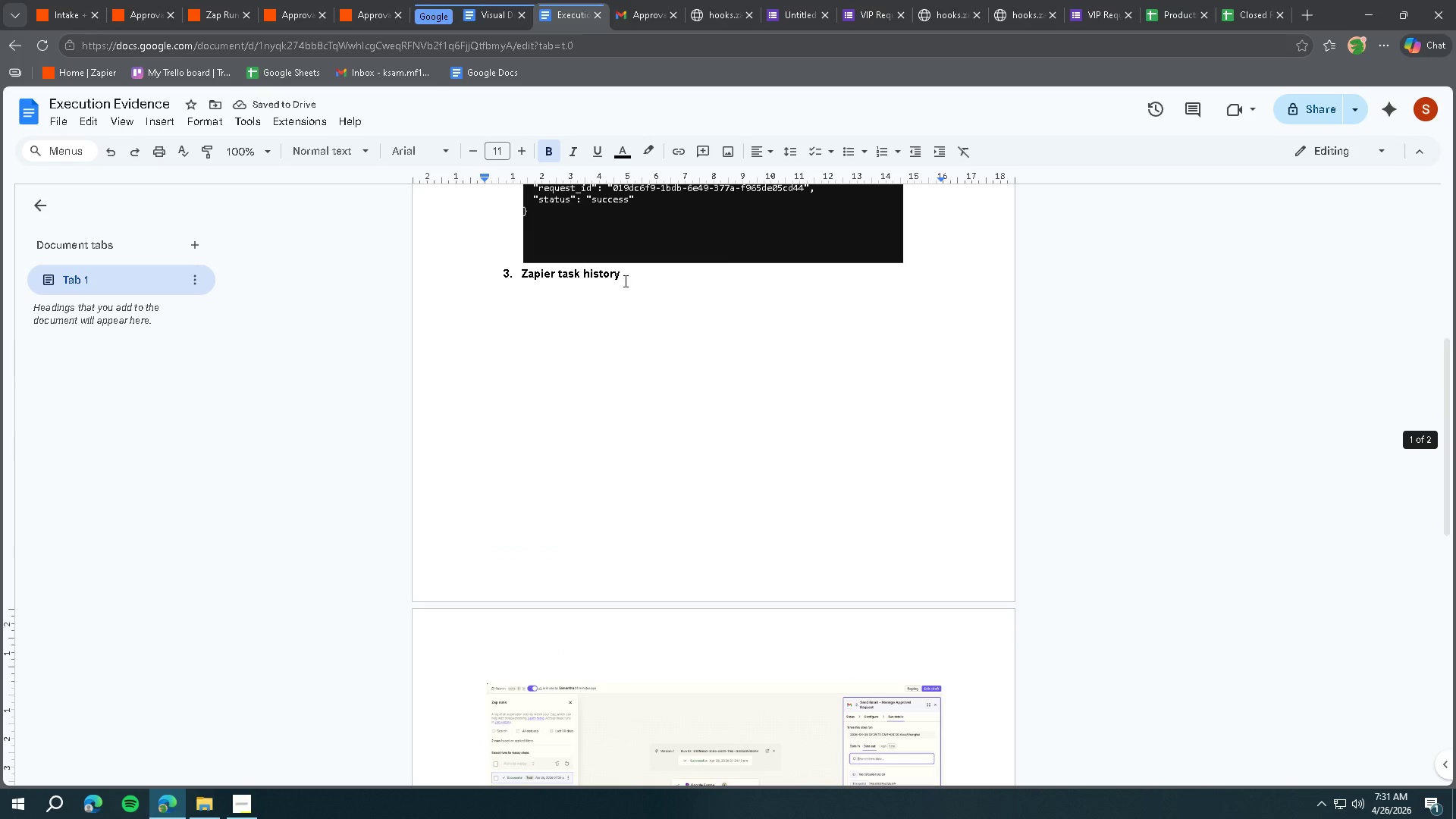 
scroll: coordinate [716, 436], scroll_direction: none, amount: 0.0
 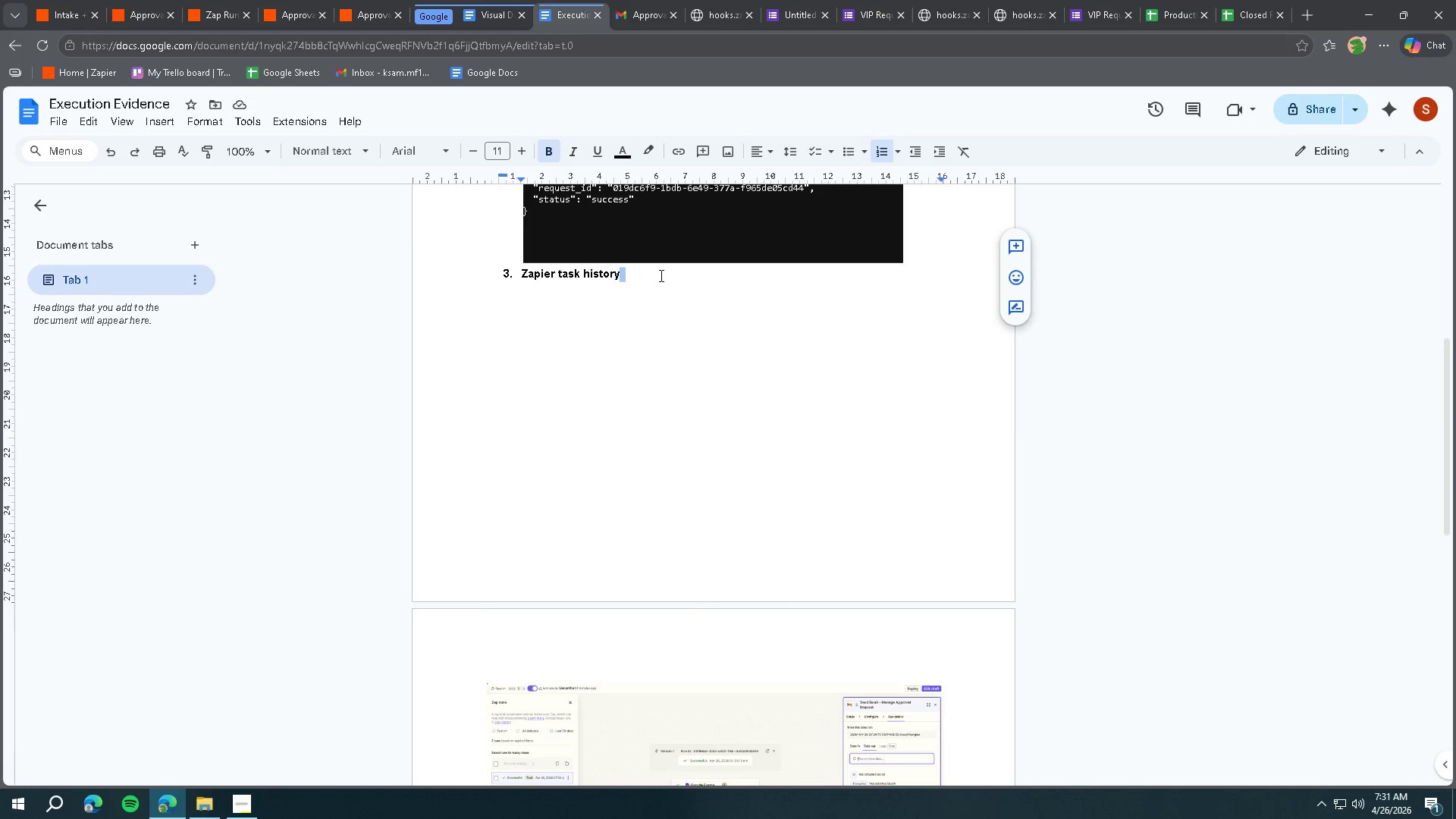 
key(ArrowRight)
 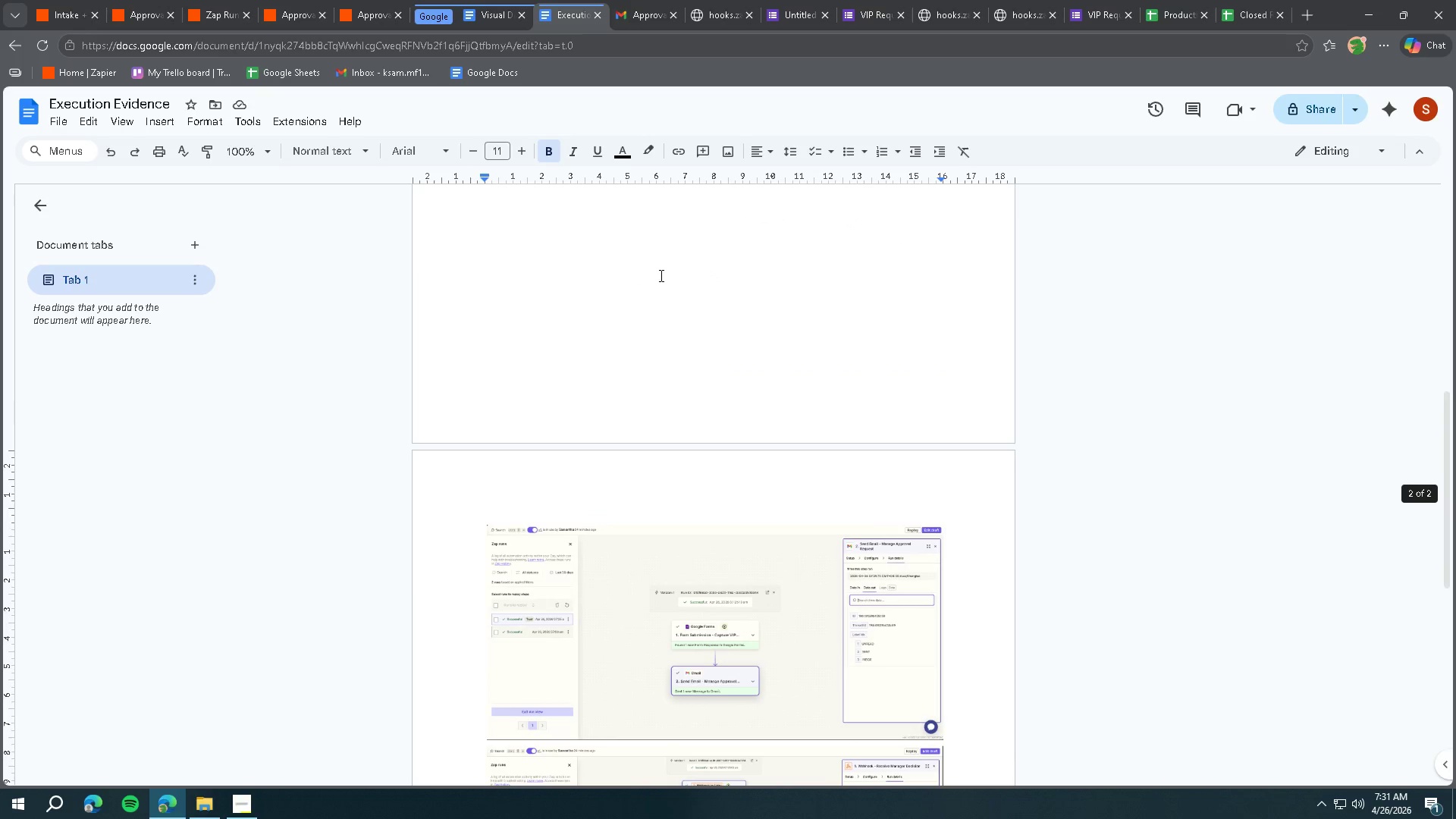 
scroll: coordinate [639, 239], scroll_direction: up, amount: 5.0
 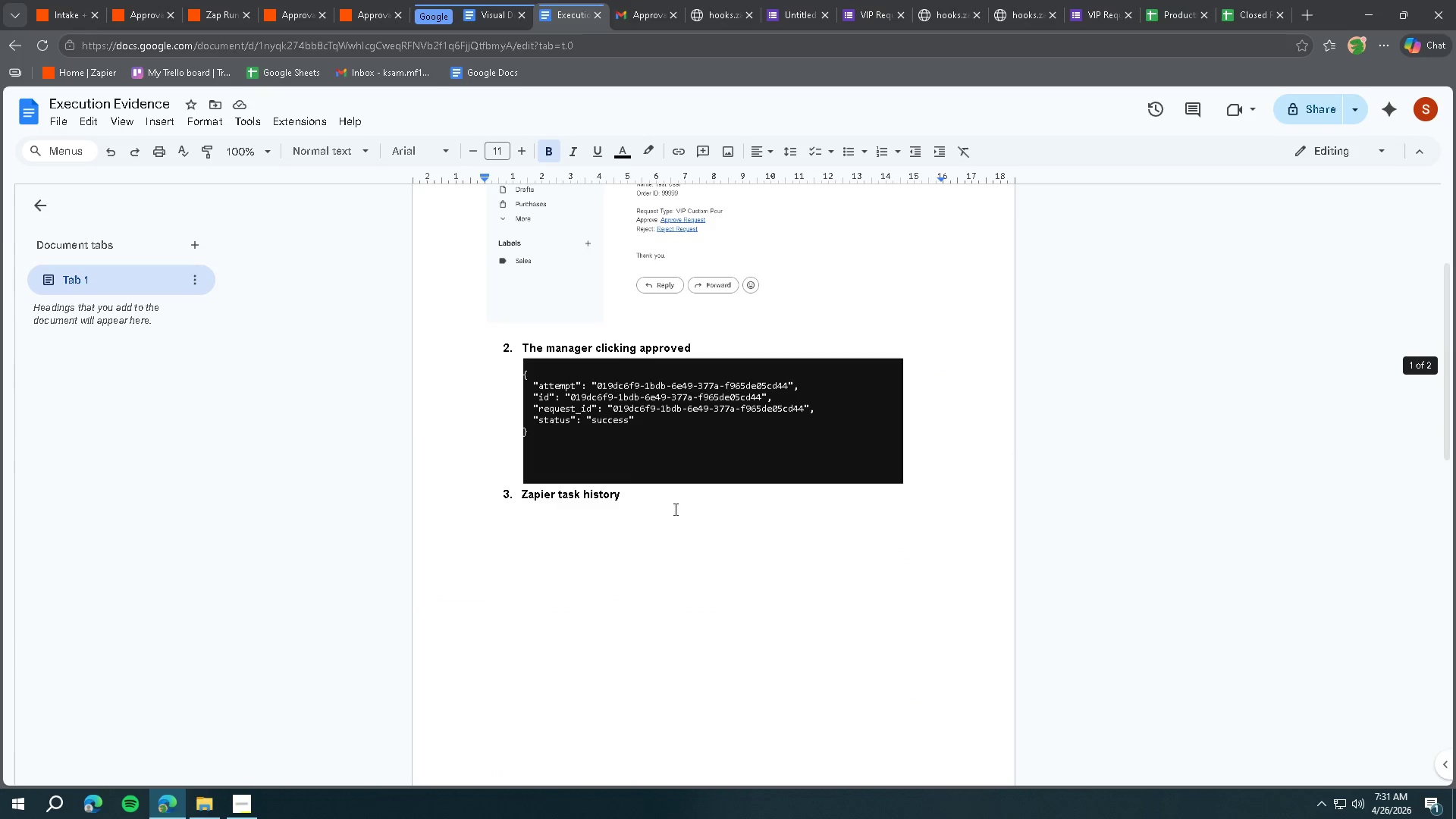 
left_click([675, 510])
 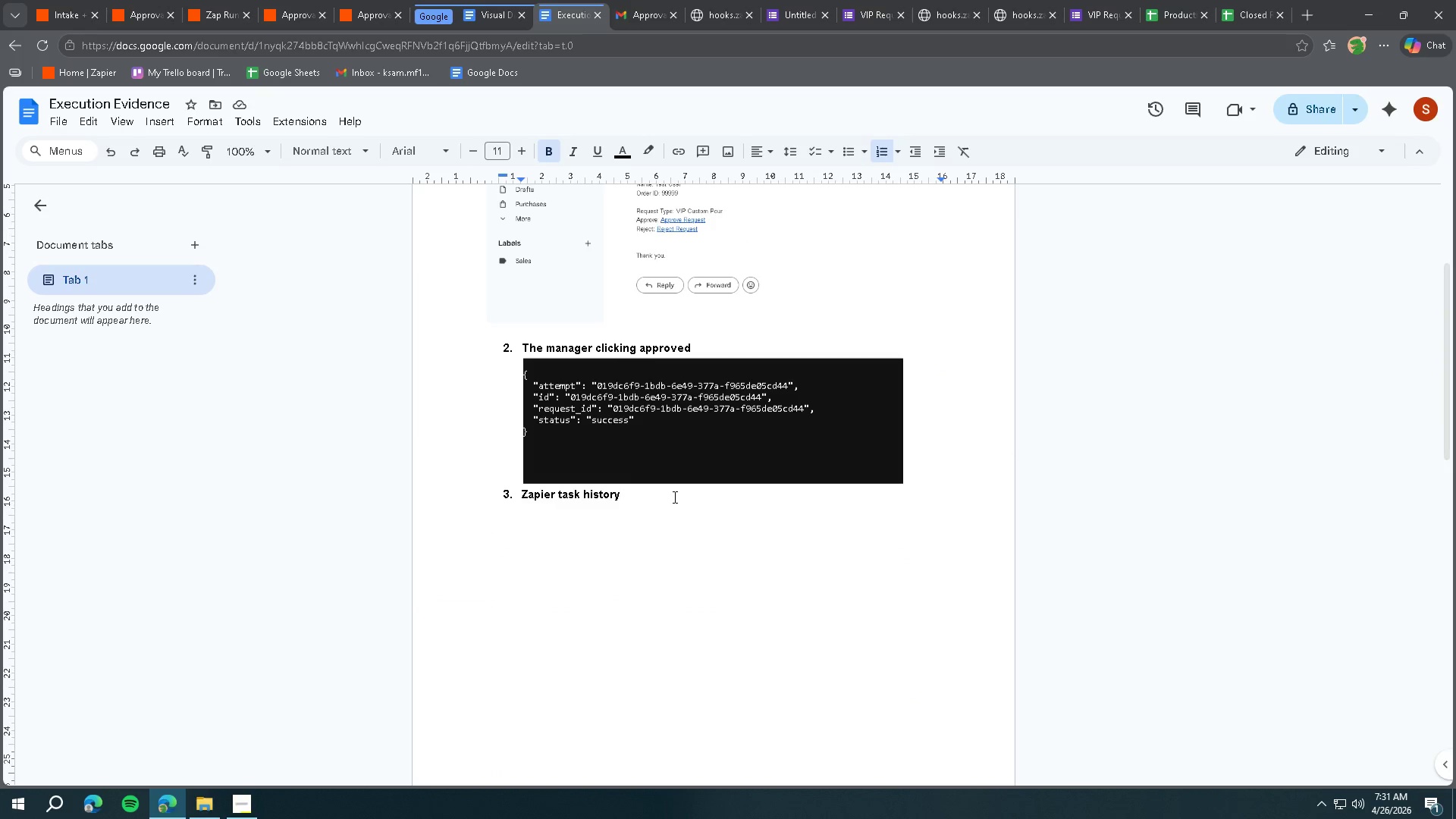 
type( - Approved)
 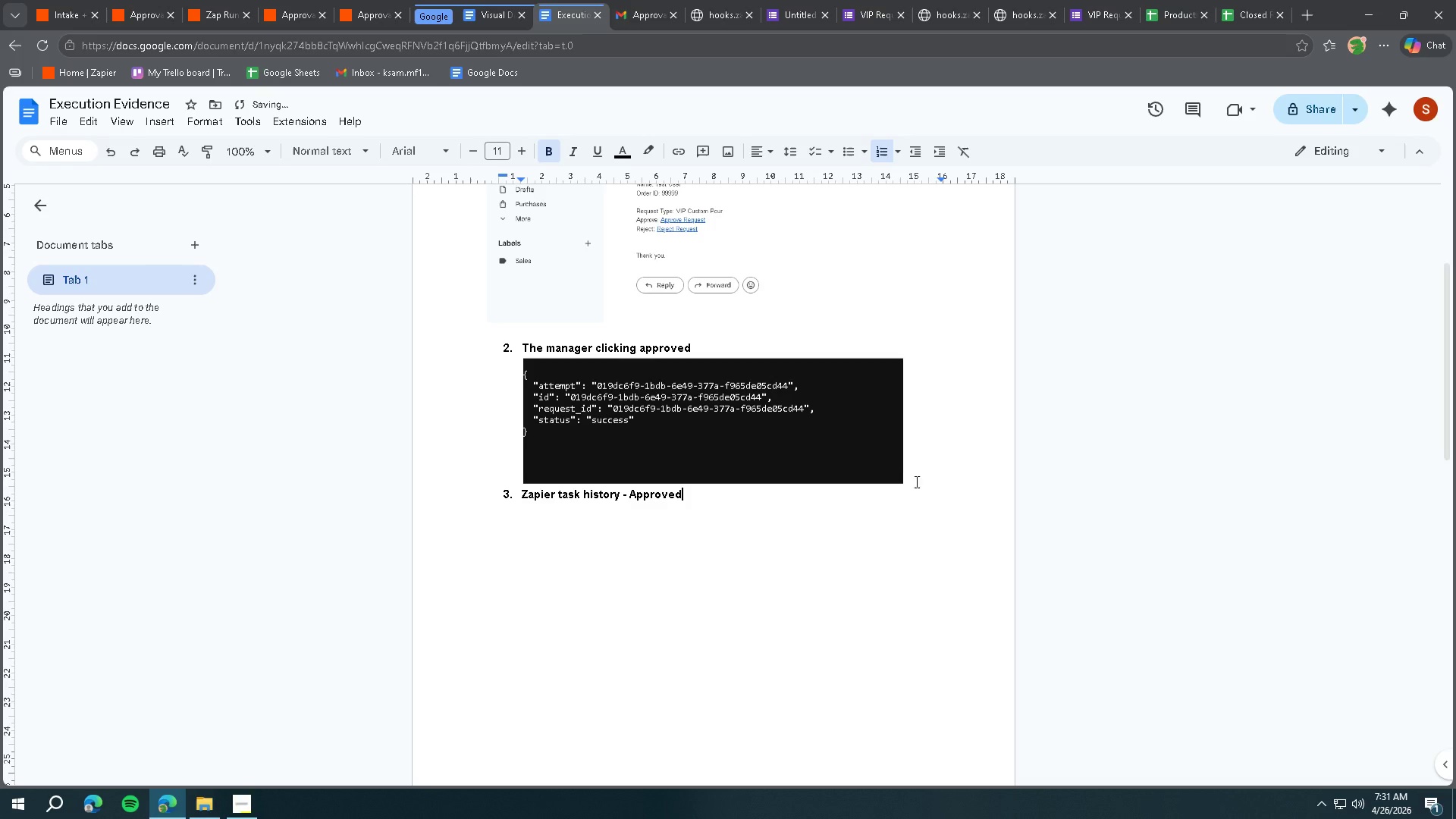 
left_click([927, 478])
 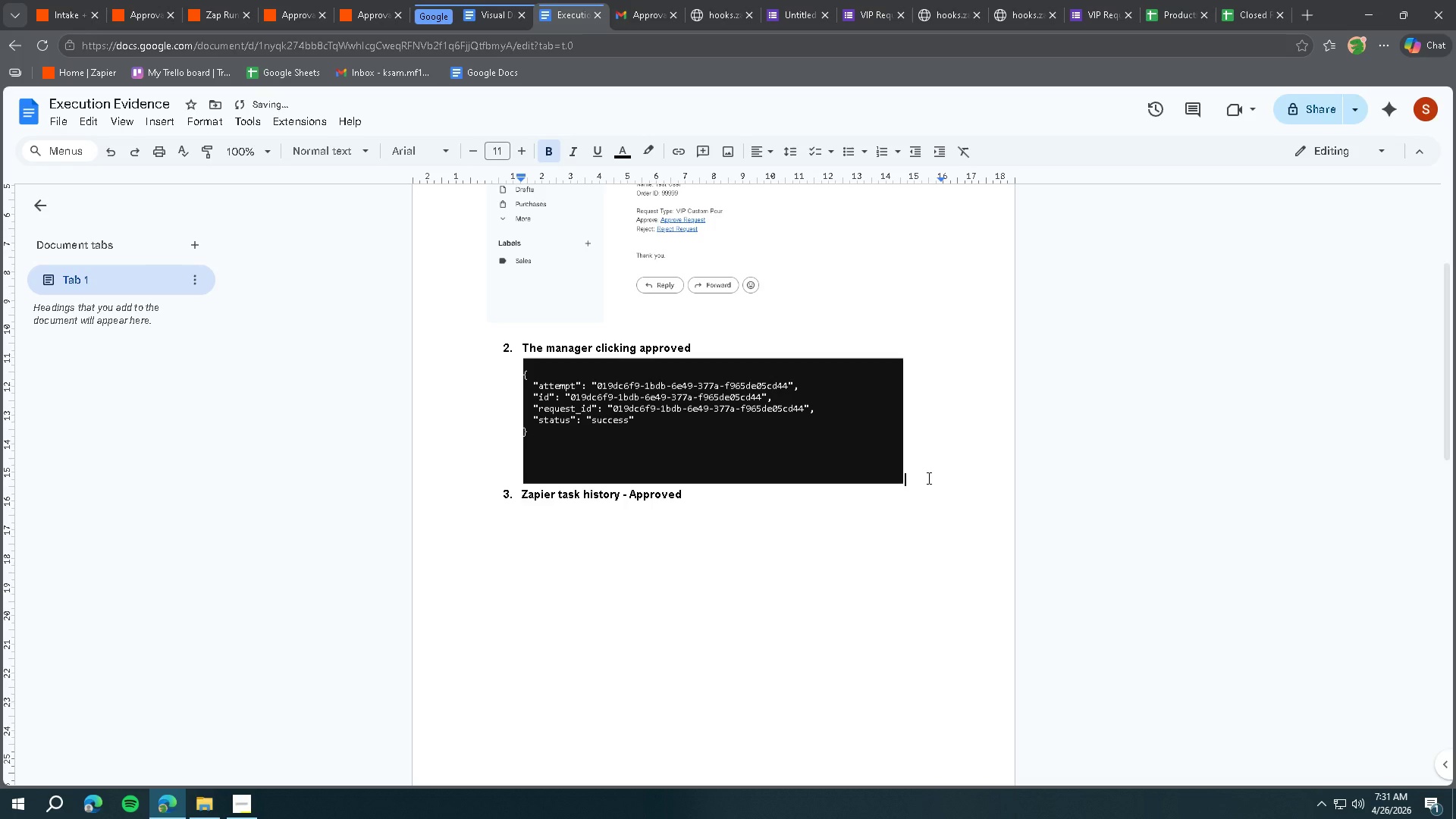 
key(Enter)
 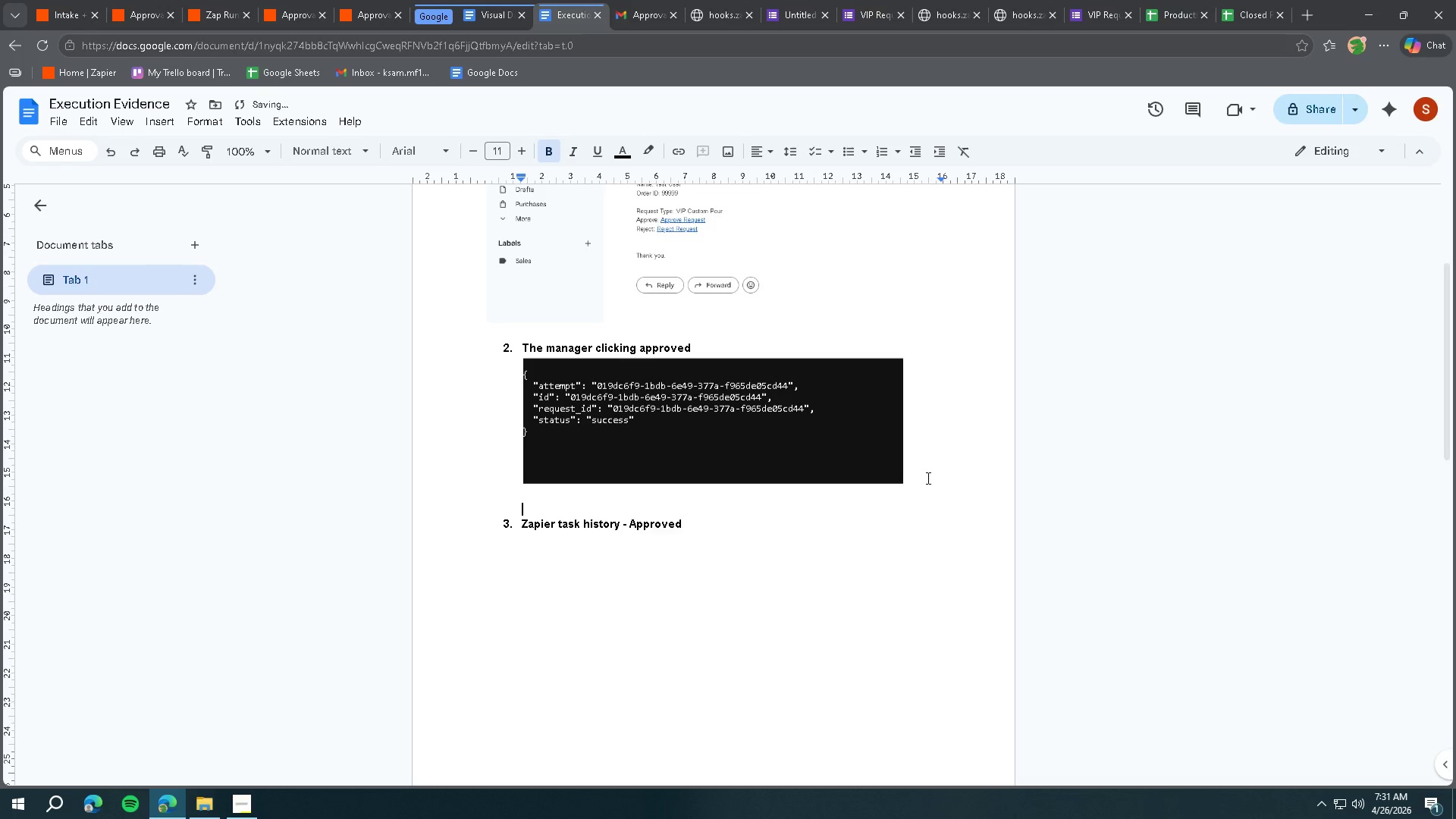 
key(Enter)
 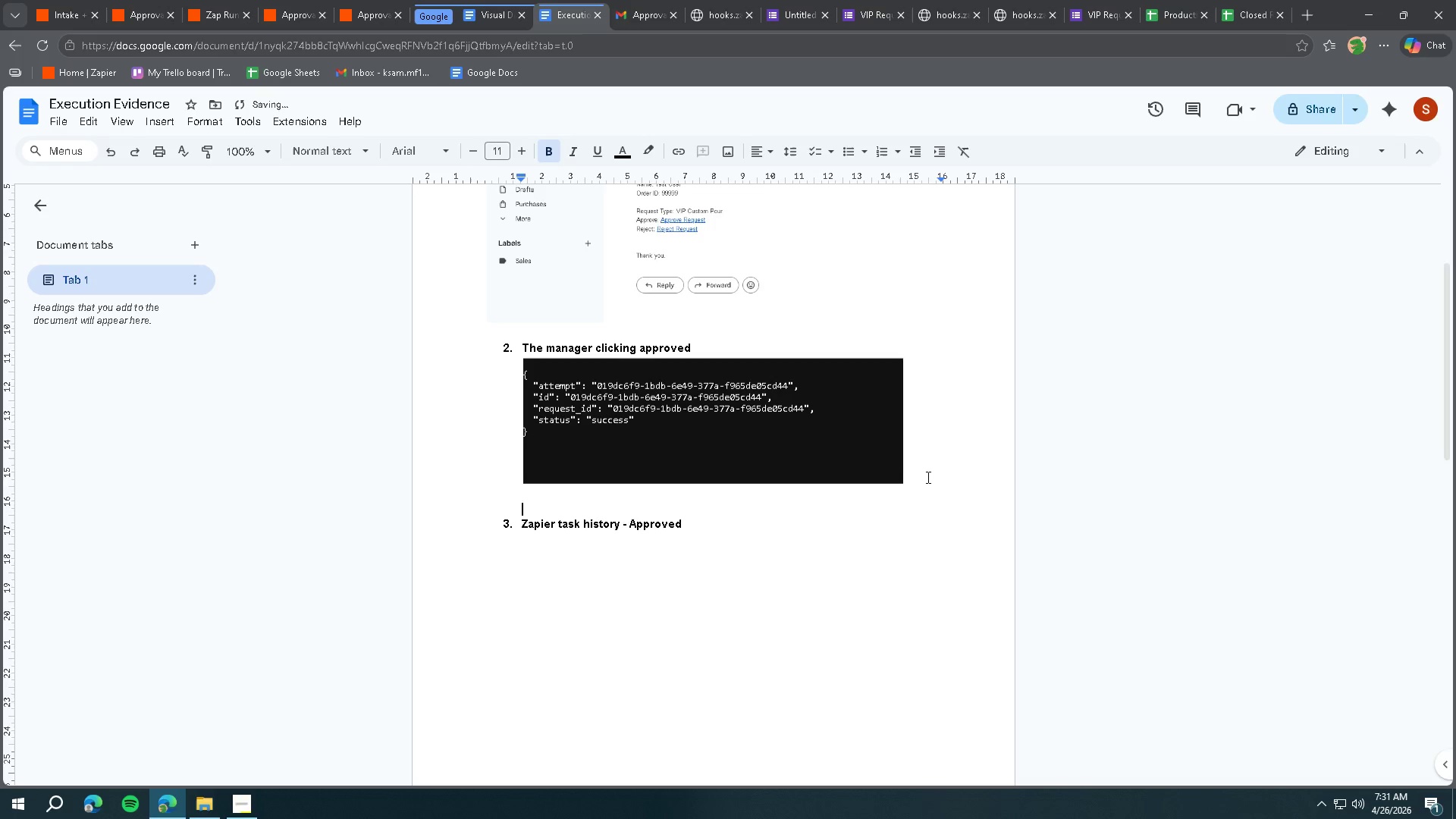 
key(Enter)
 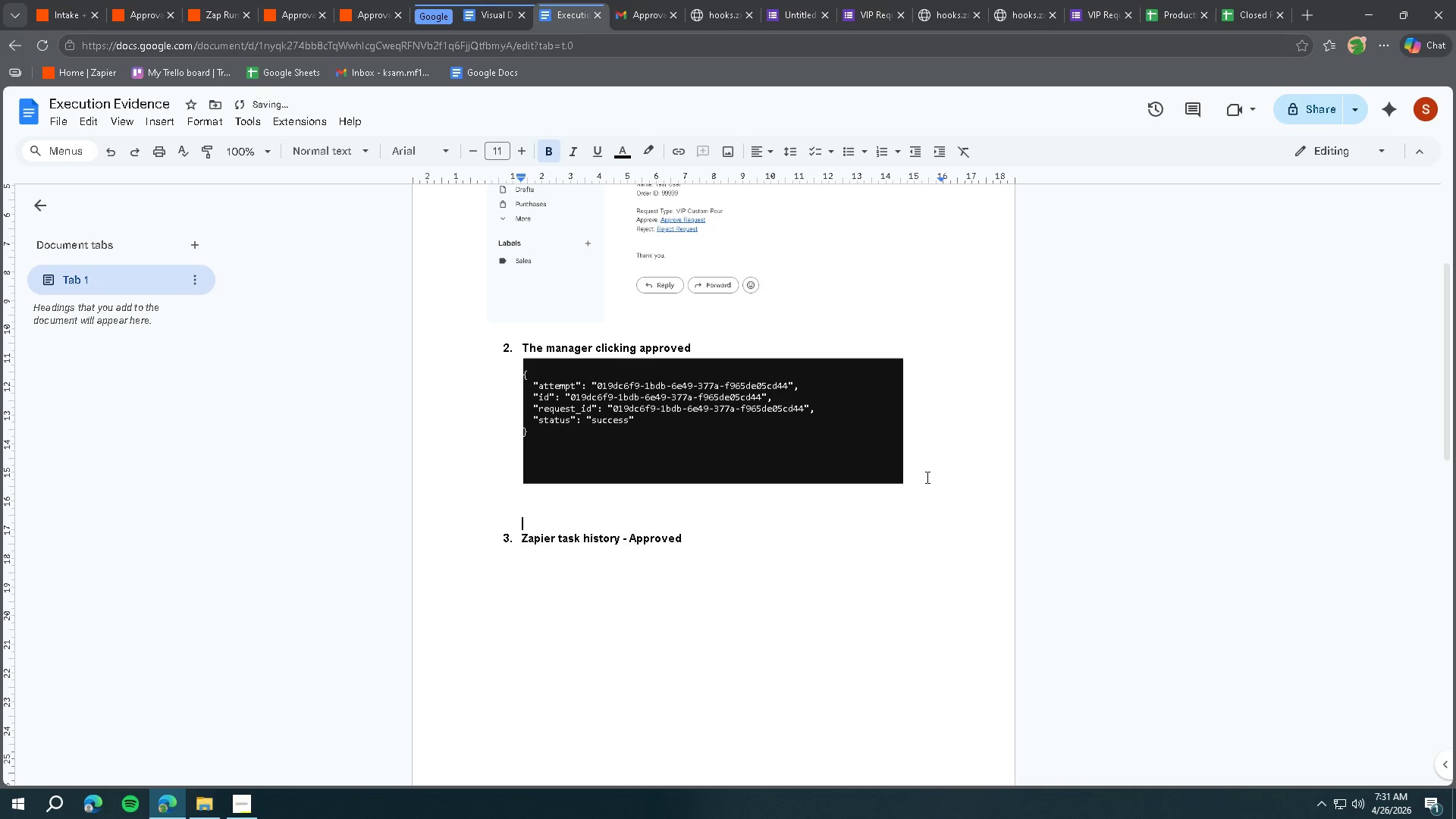 
key(Enter)
 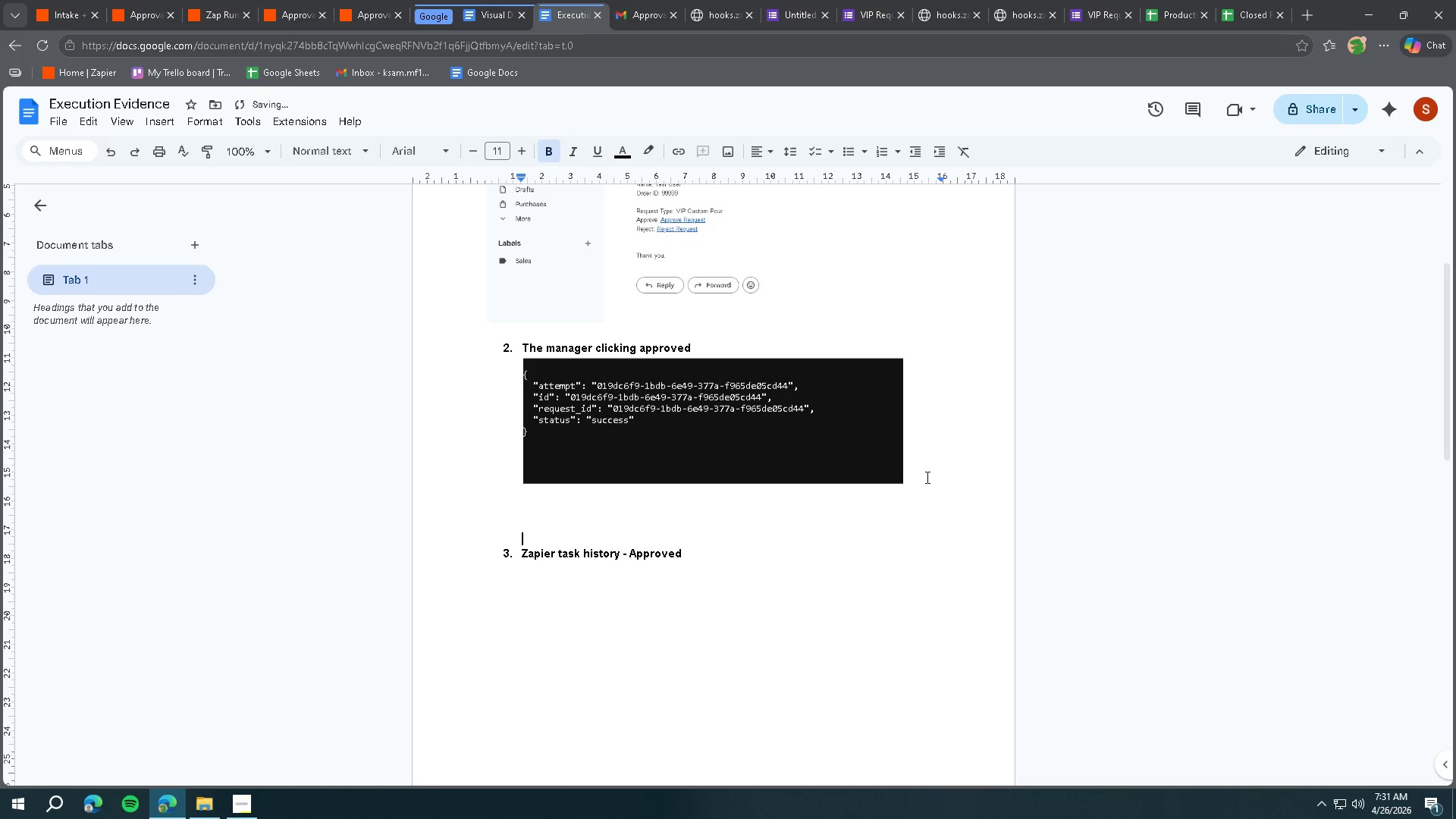 
key(Enter)
 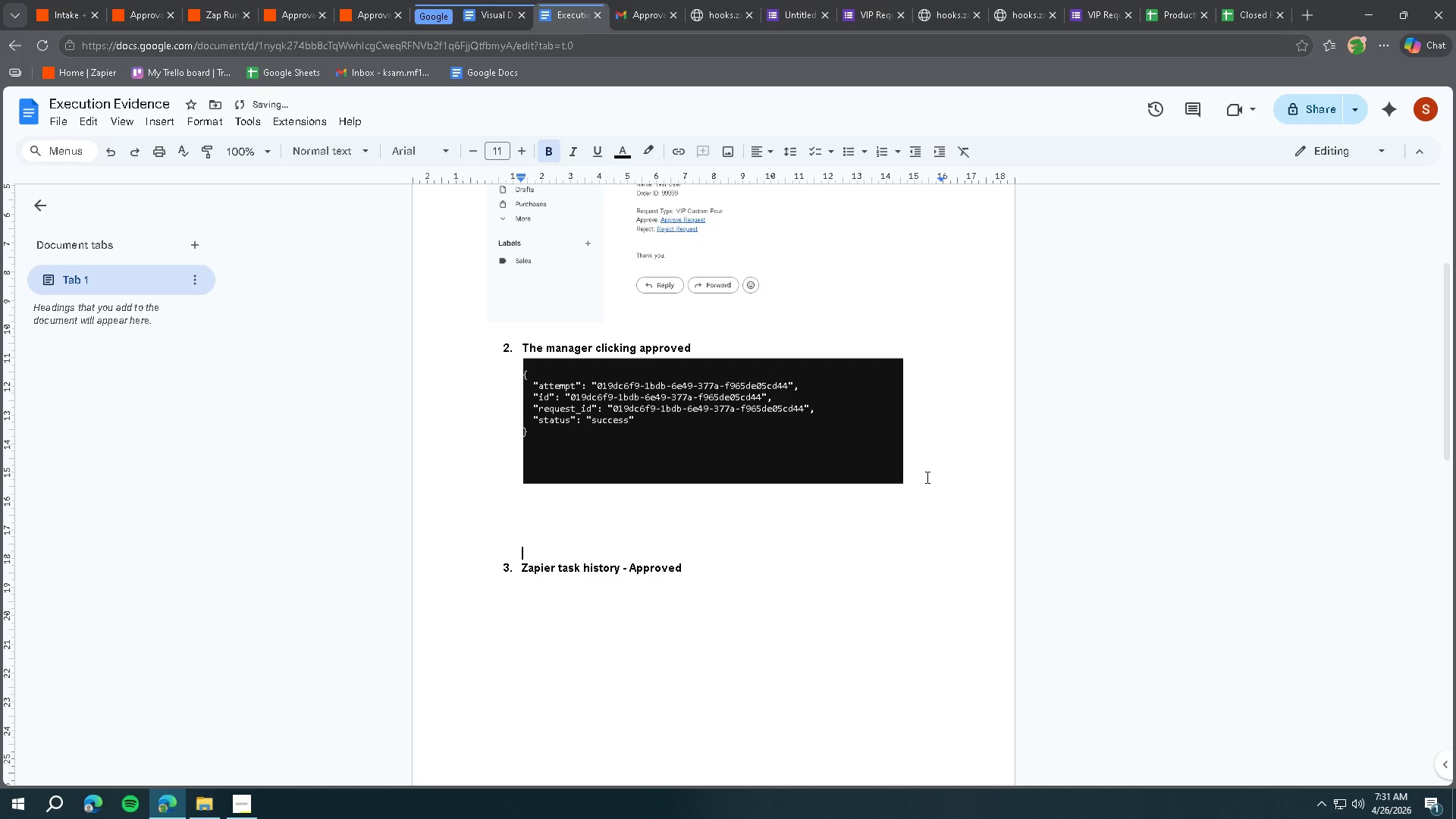 
key(Enter)
 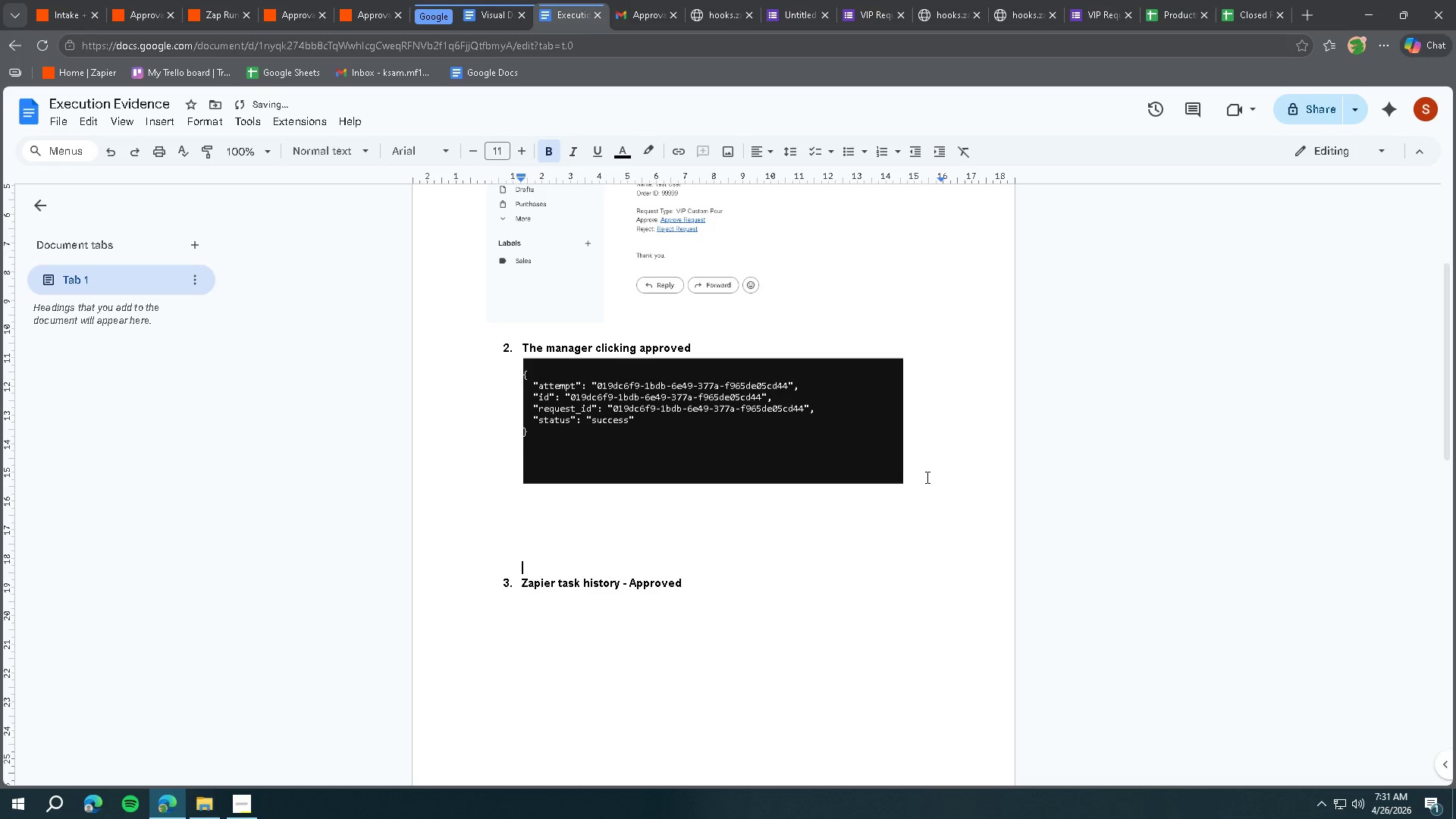 
key(Enter)
 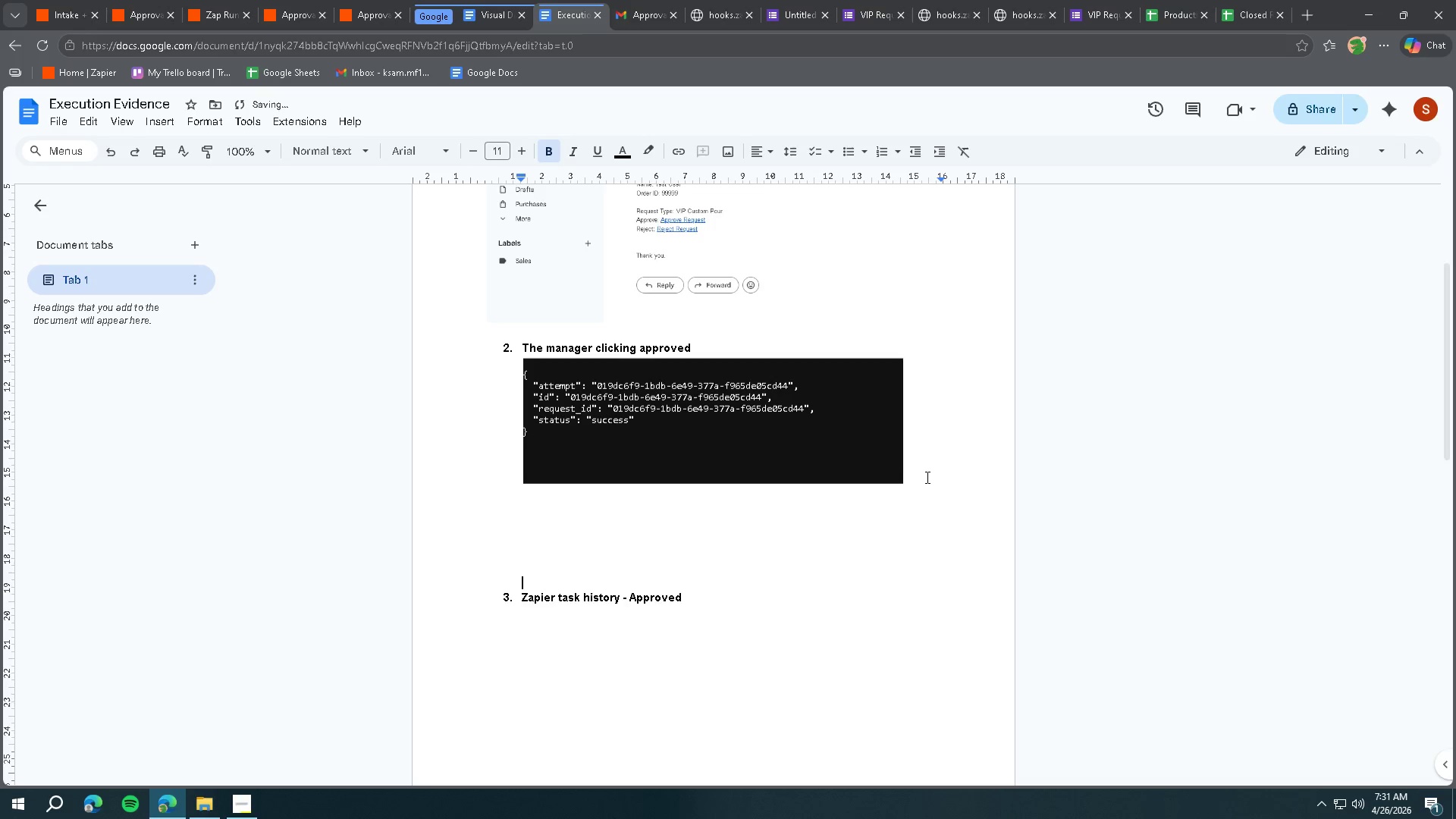 
hold_key(key=Enter, duration=0.81)
 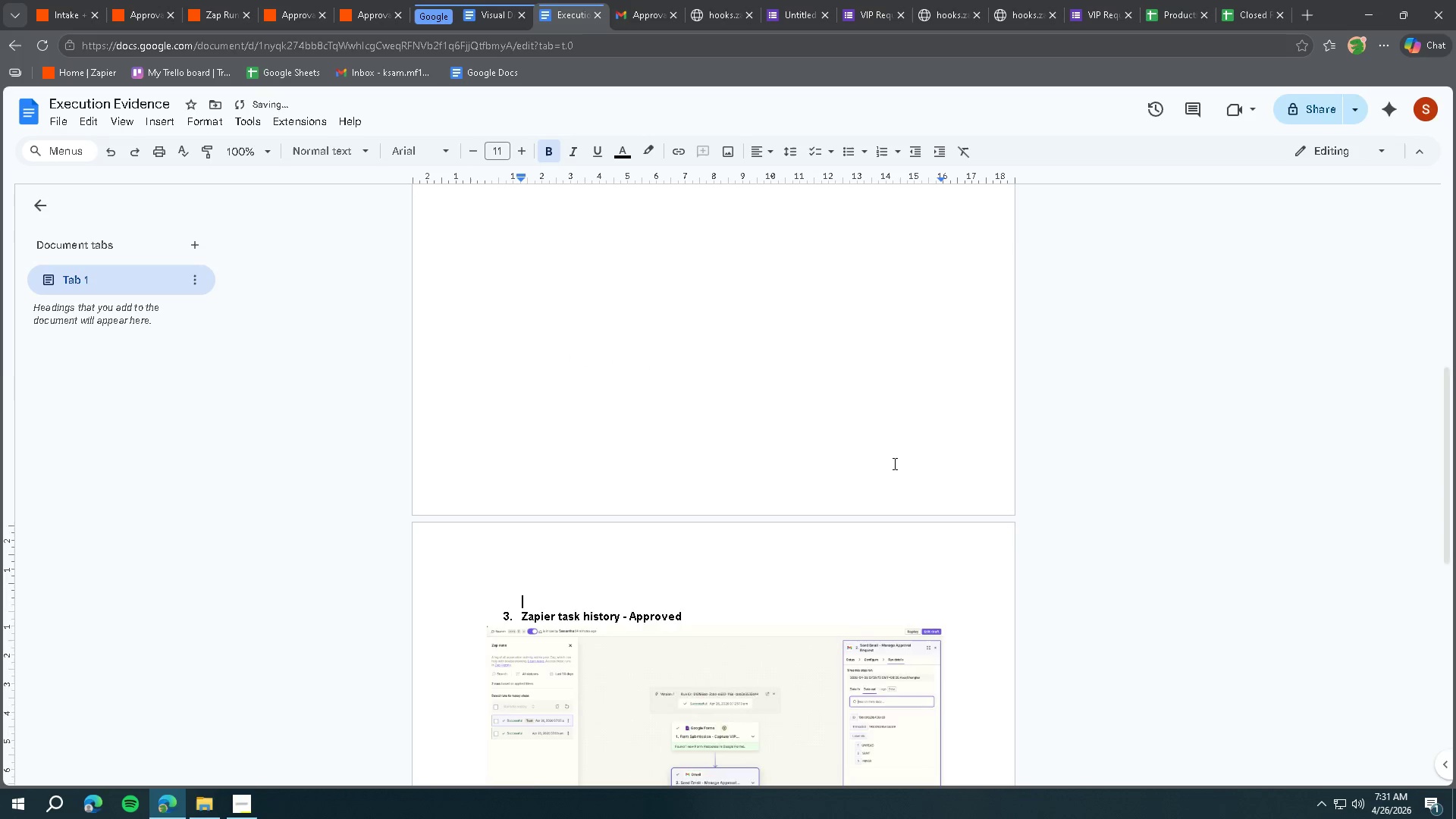 
scroll: coordinate [883, 457], scroll_direction: down, amount: 11.0
 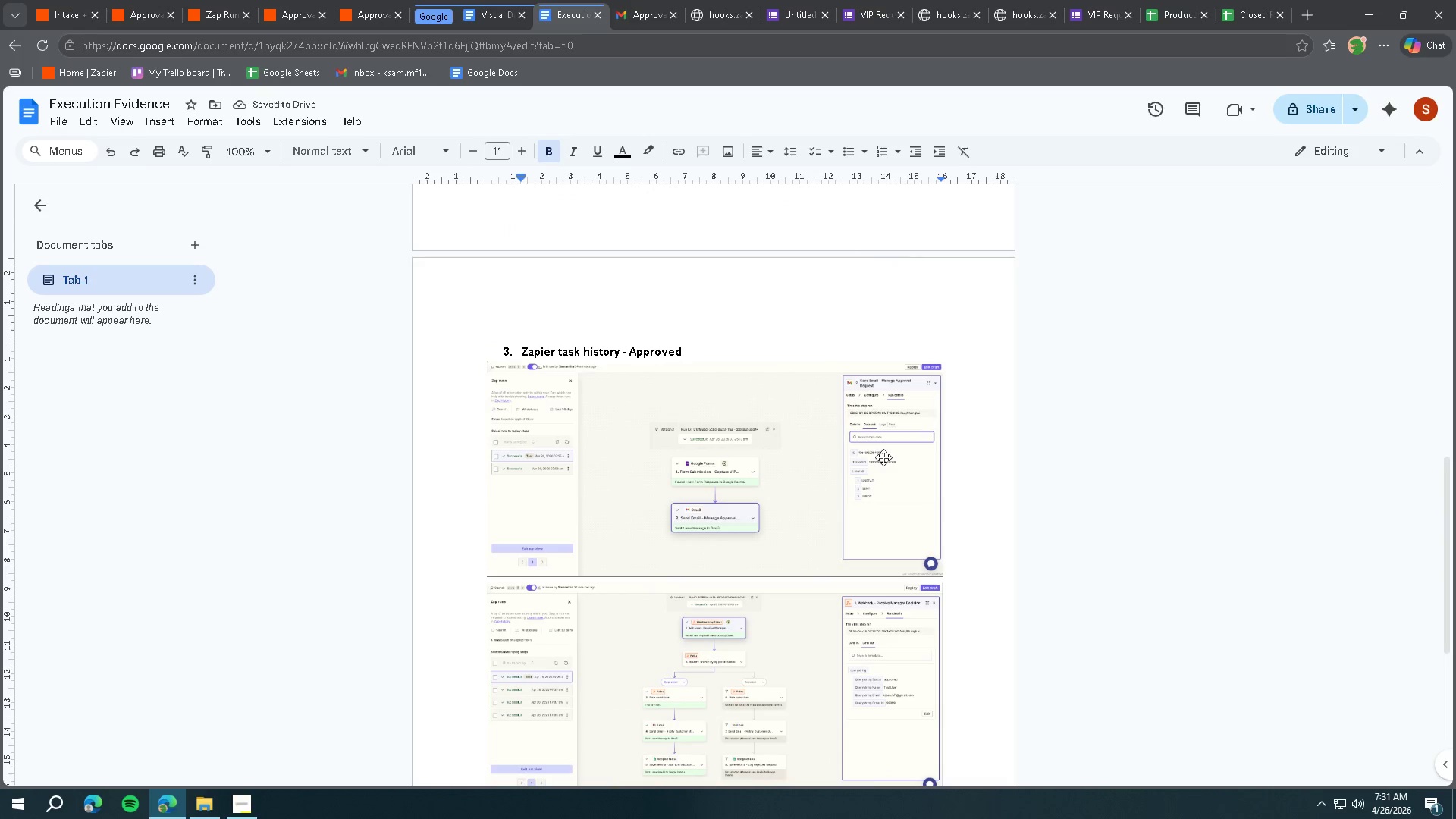 
left_click([536, 631])
 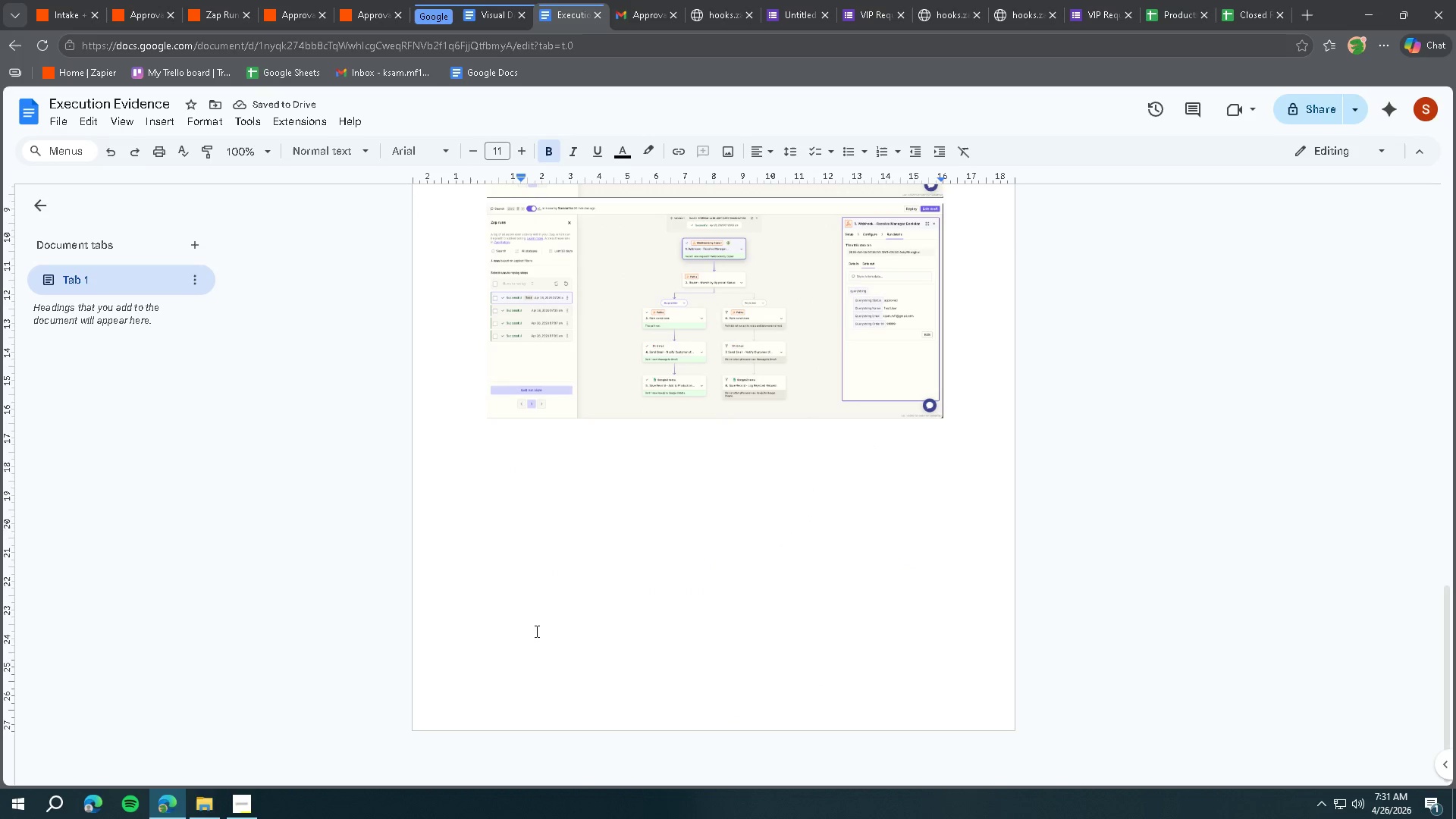 
scroll: coordinate [765, 509], scroll_direction: down, amount: 9.0
 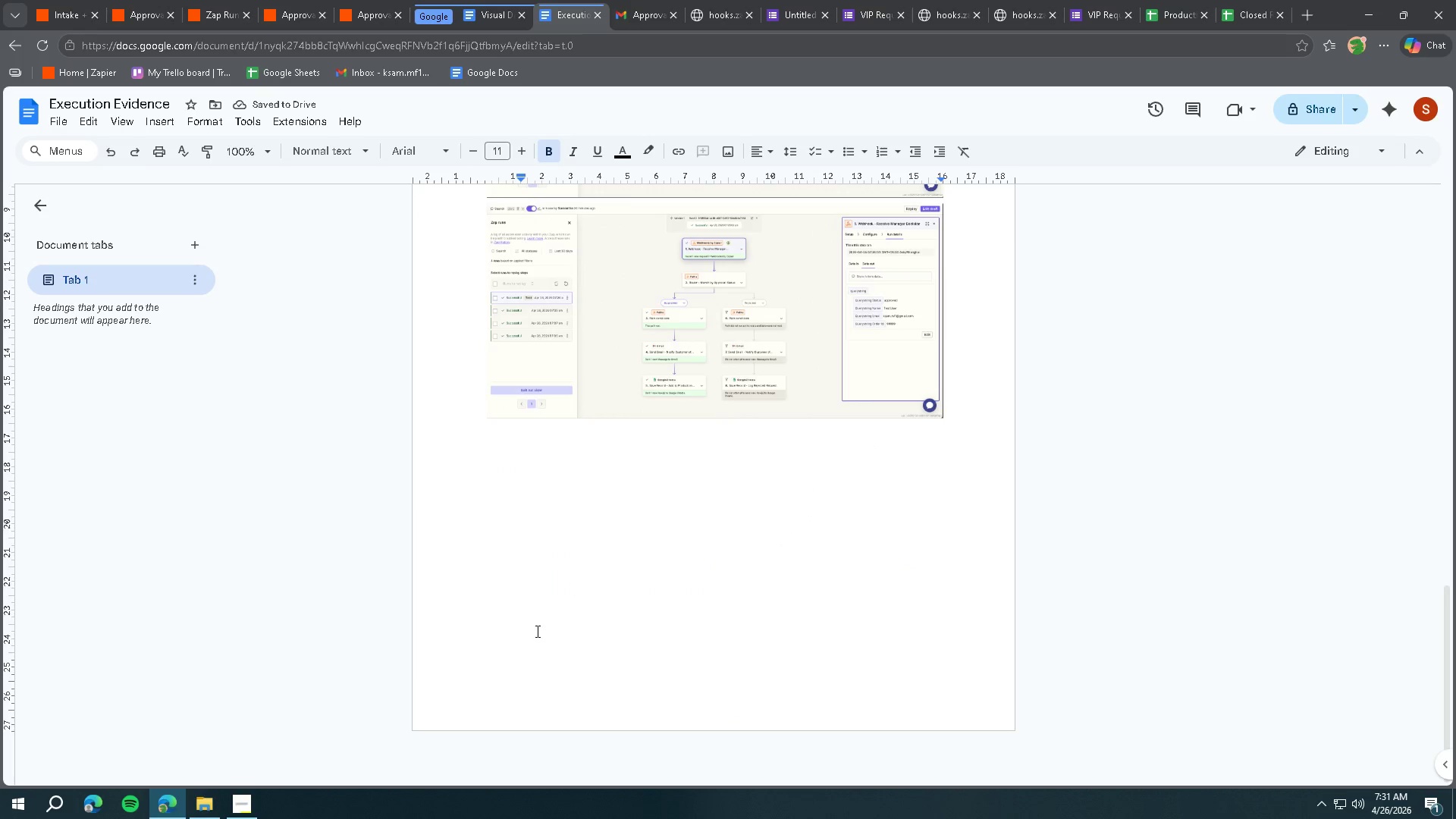 
scroll: coordinate [545, 603], scroll_direction: up, amount: 3.0
 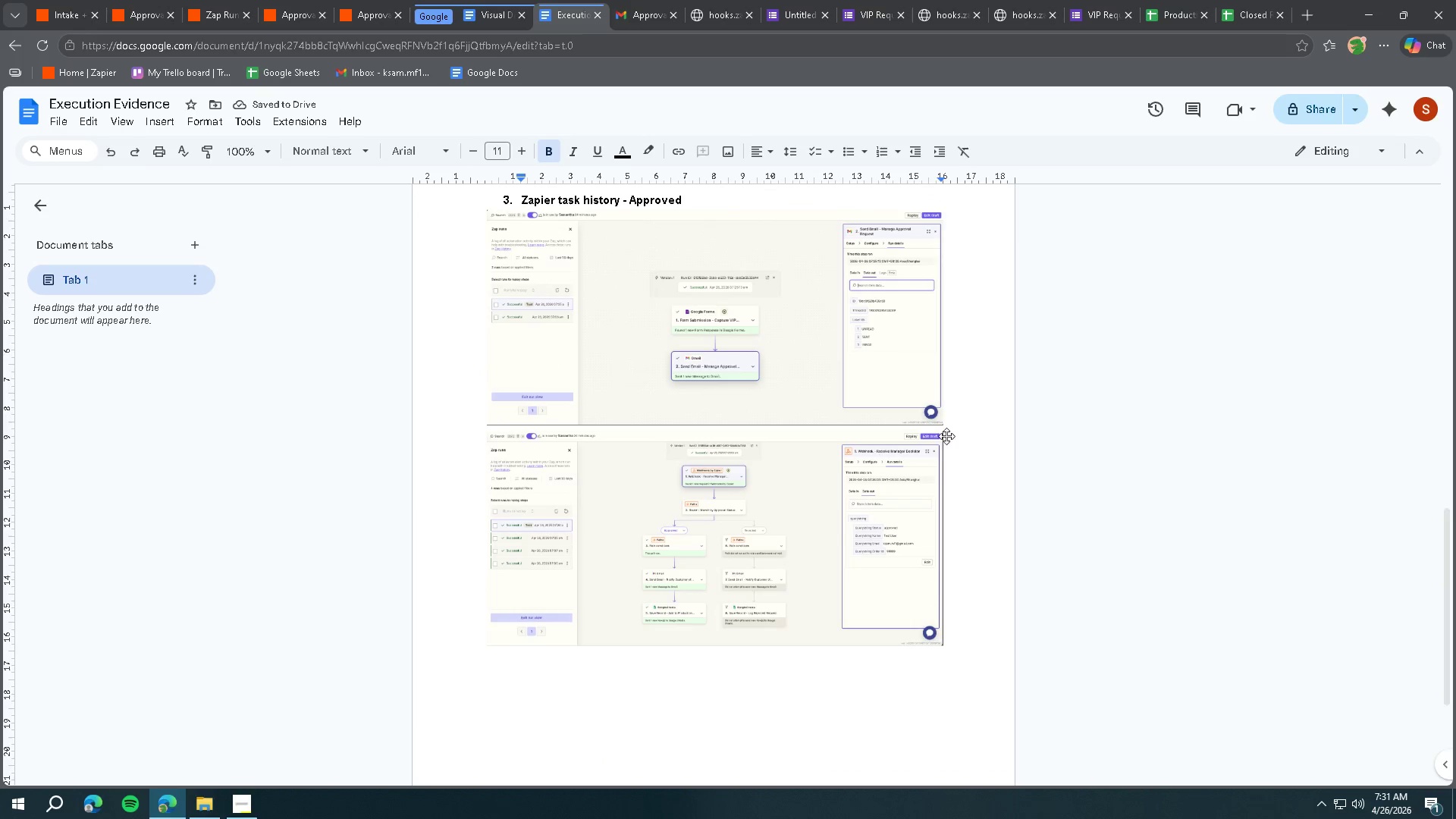 
left_click([959, 404])
 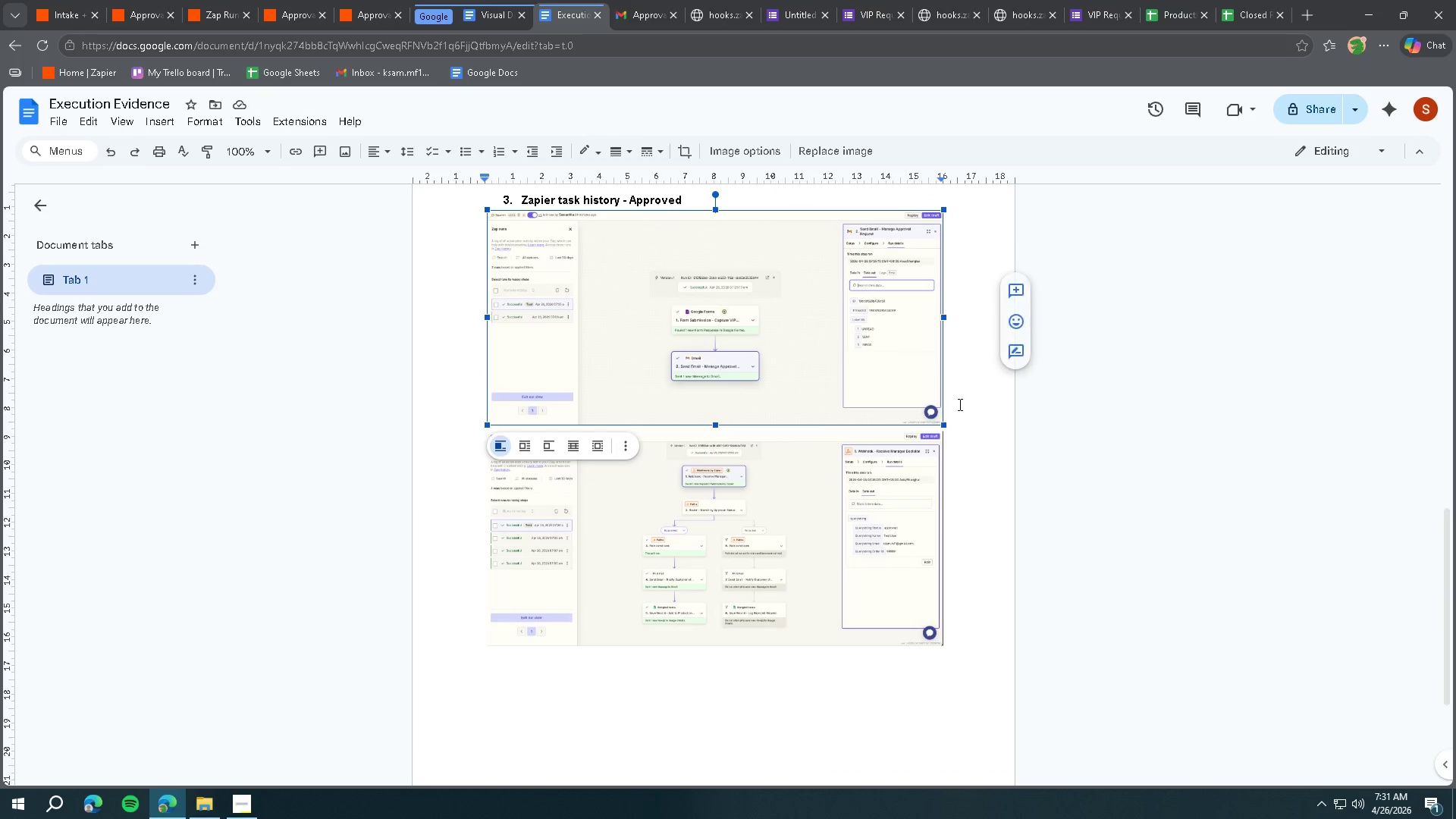 
key(Enter)
 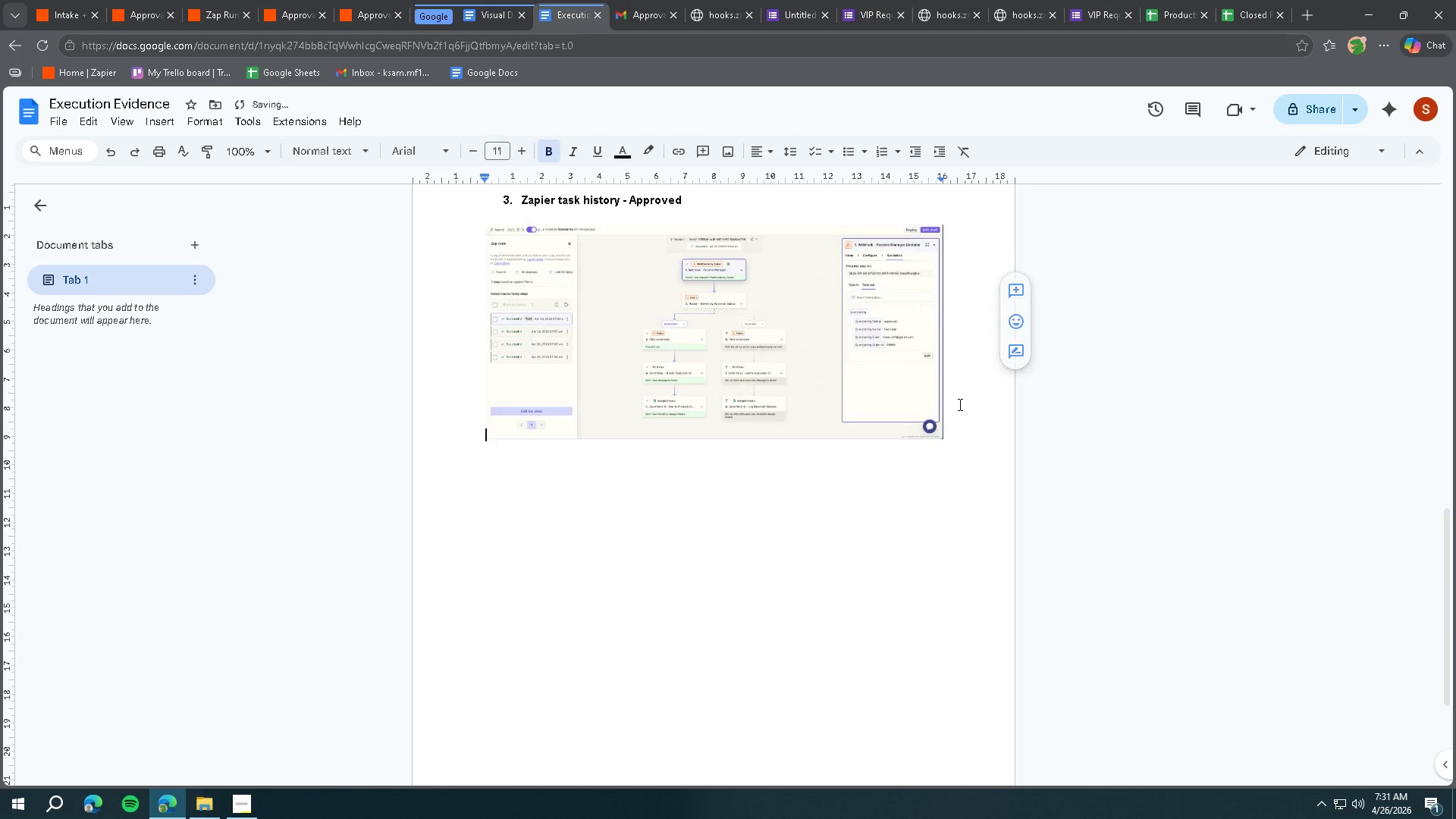 
key(Enter)
 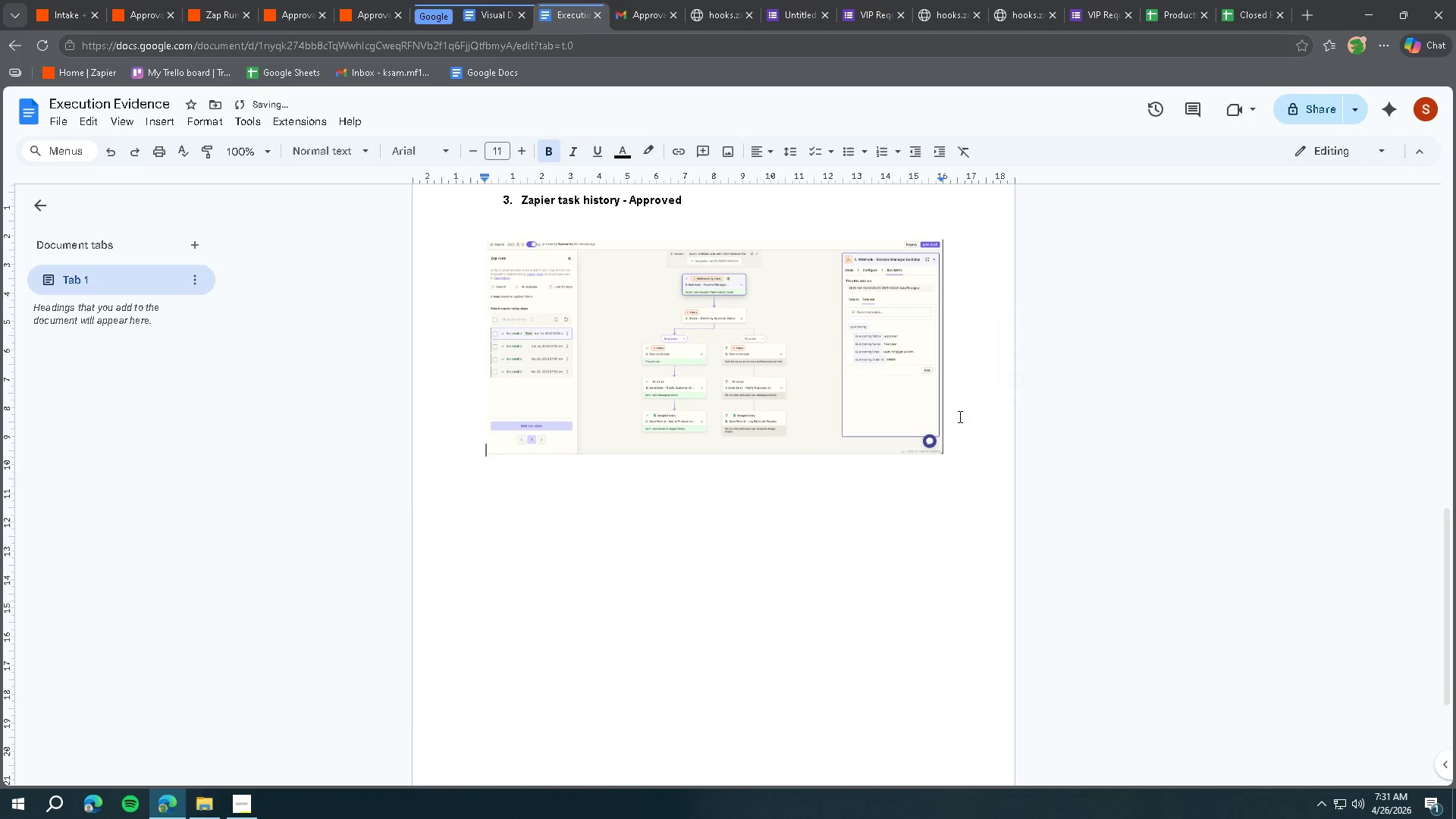 
scroll: coordinate [949, 443], scroll_direction: up, amount: 9.0
 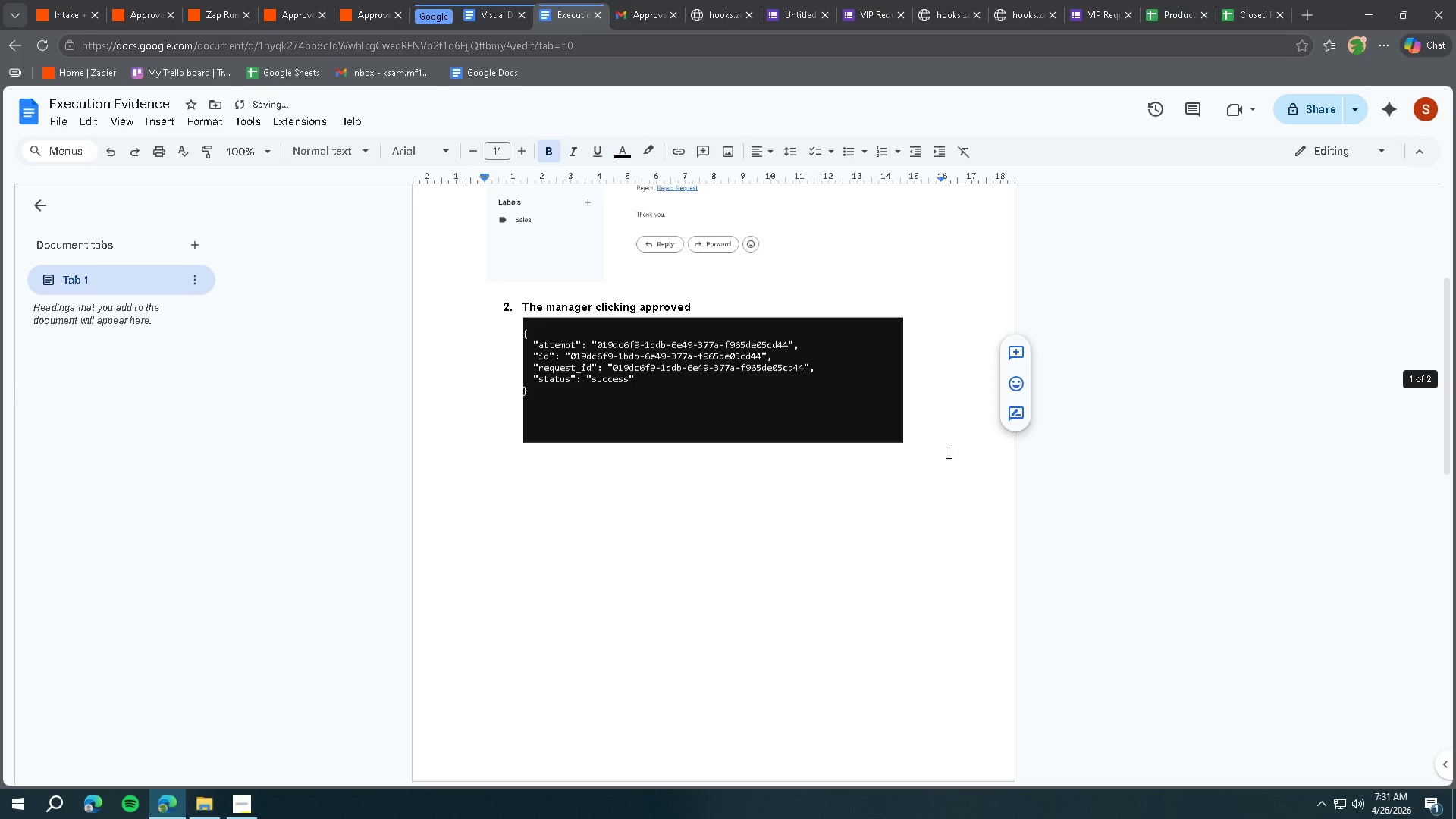 
key(Backspace)
 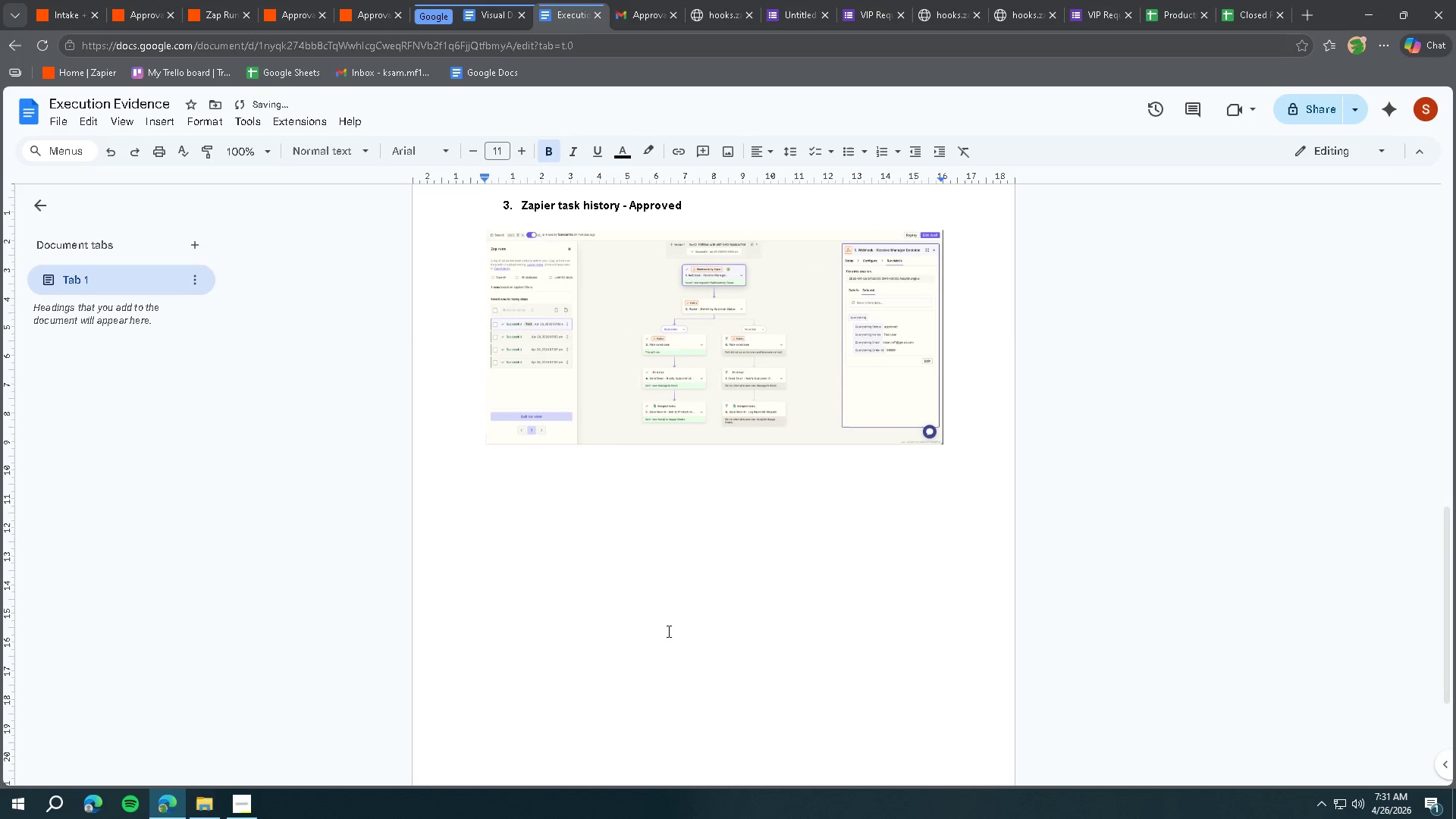 
scroll: coordinate [930, 505], scroll_direction: down, amount: 16.0
 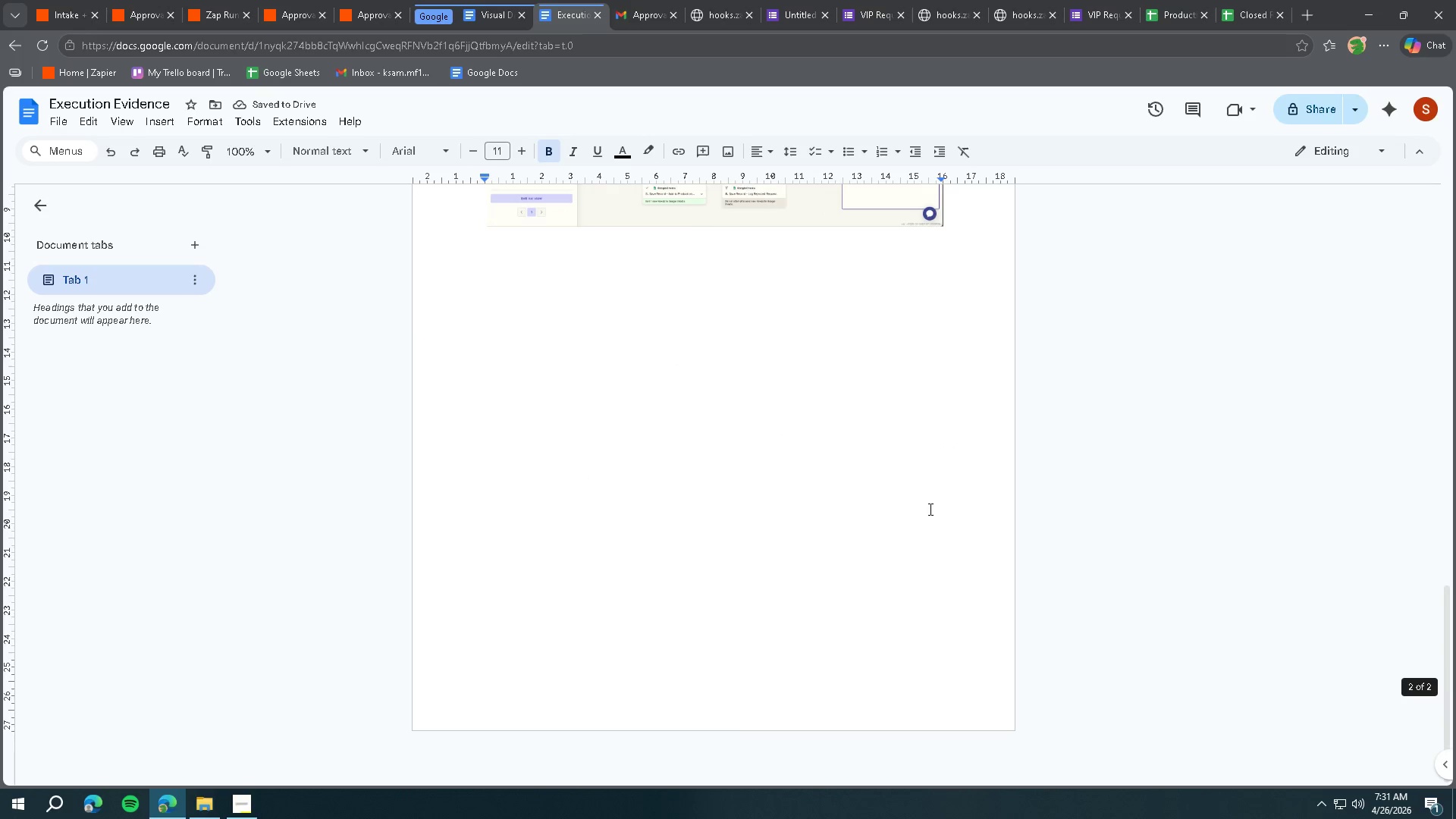 
key(Backspace)
 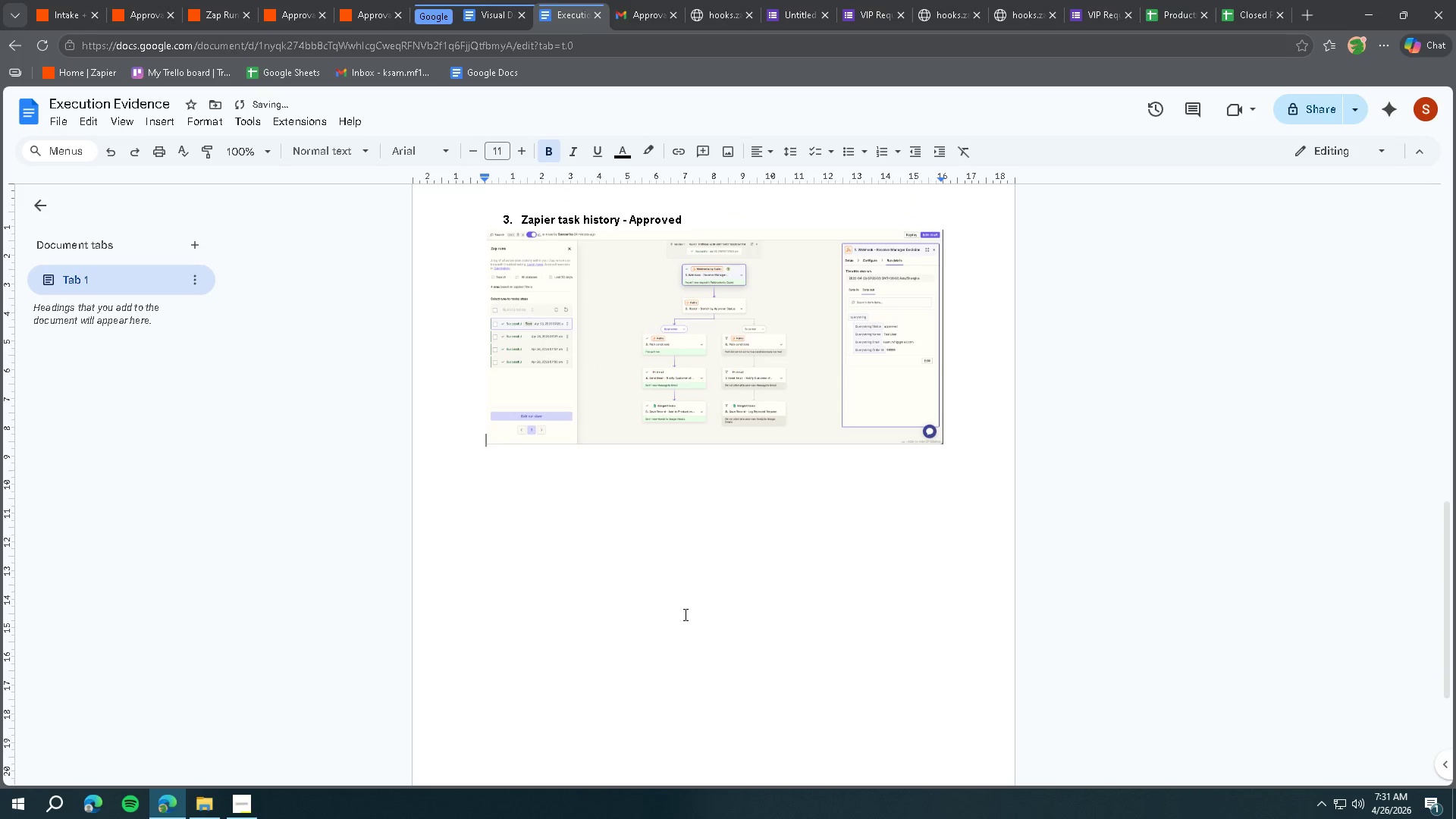 
scroll: coordinate [684, 614], scroll_direction: down, amount: 2.0
 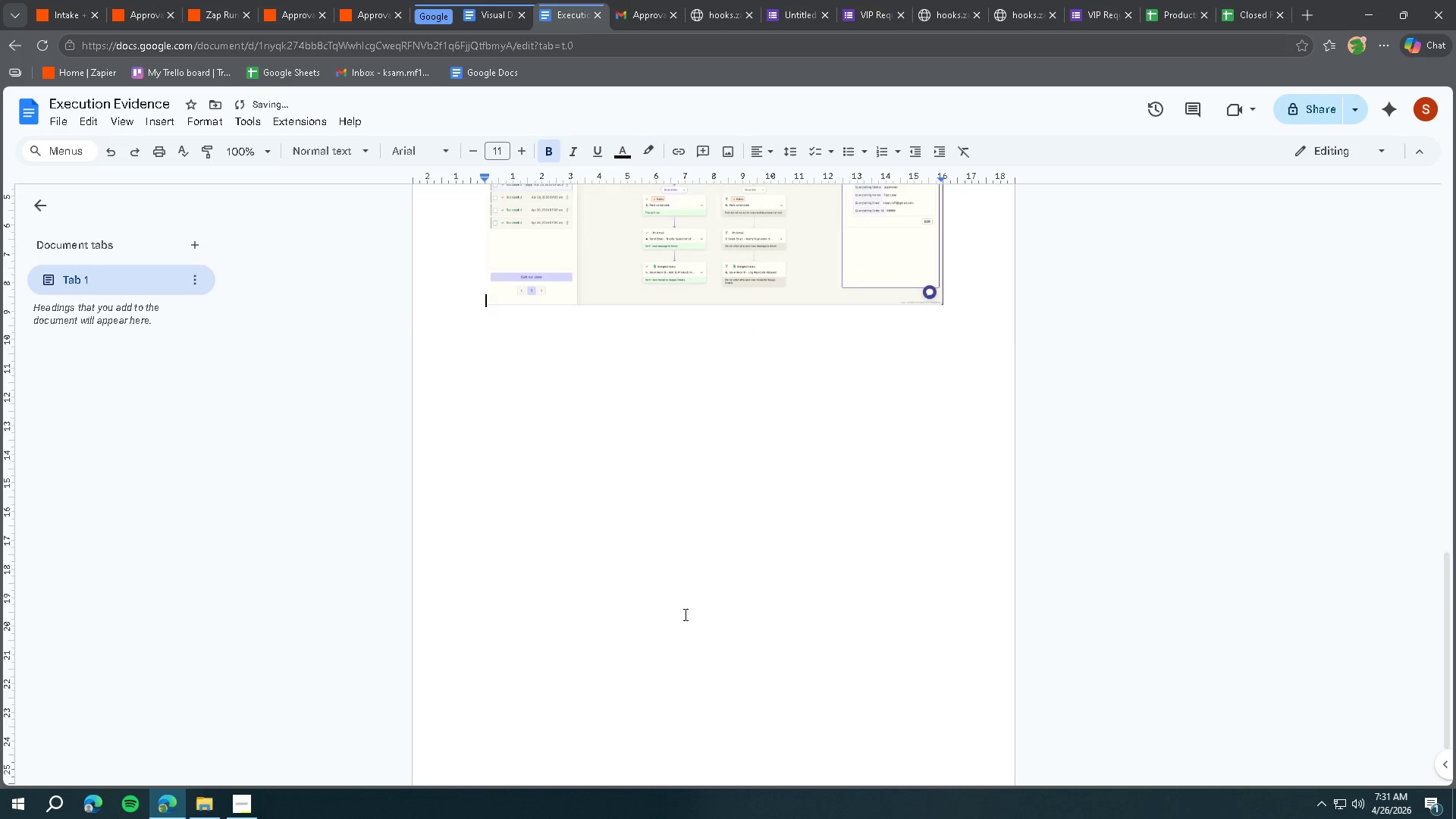 
key(Backspace)
key(Backspace)
key(Backspace)
key(Backspace)
type(ved)
 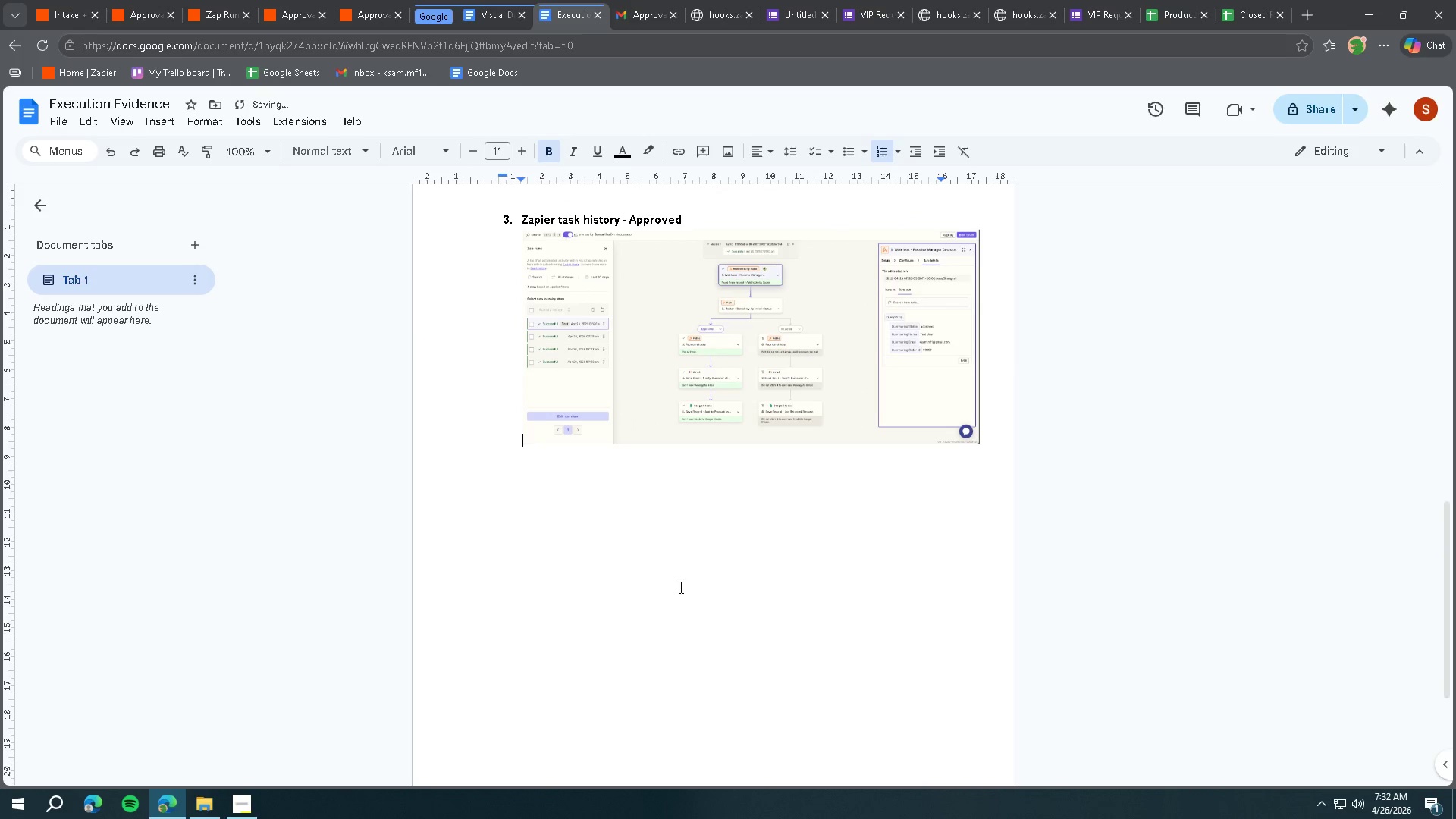 
key(Control+Z)
 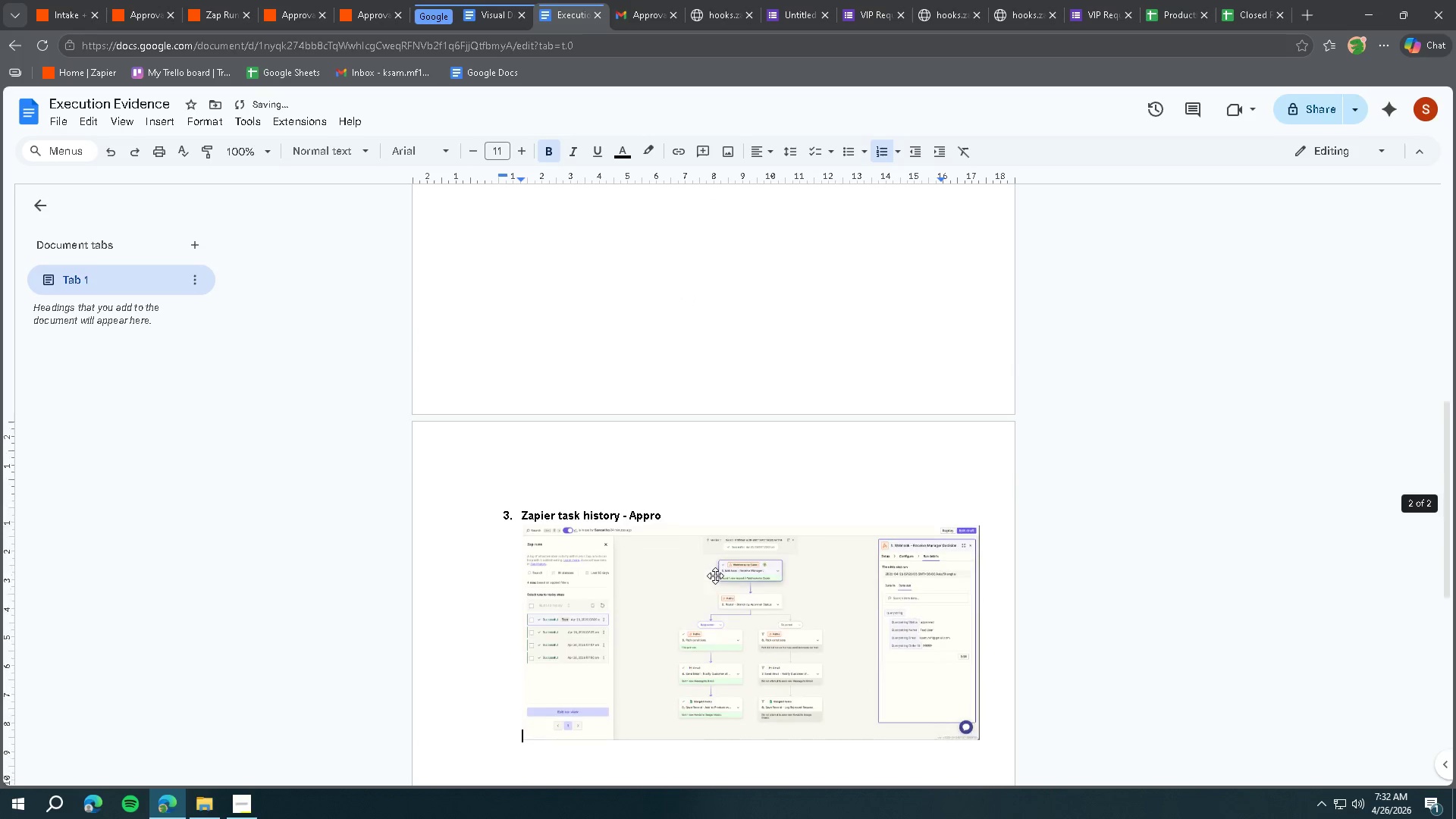 
scroll: coordinate [715, 576], scroll_direction: down, amount: 3.0
 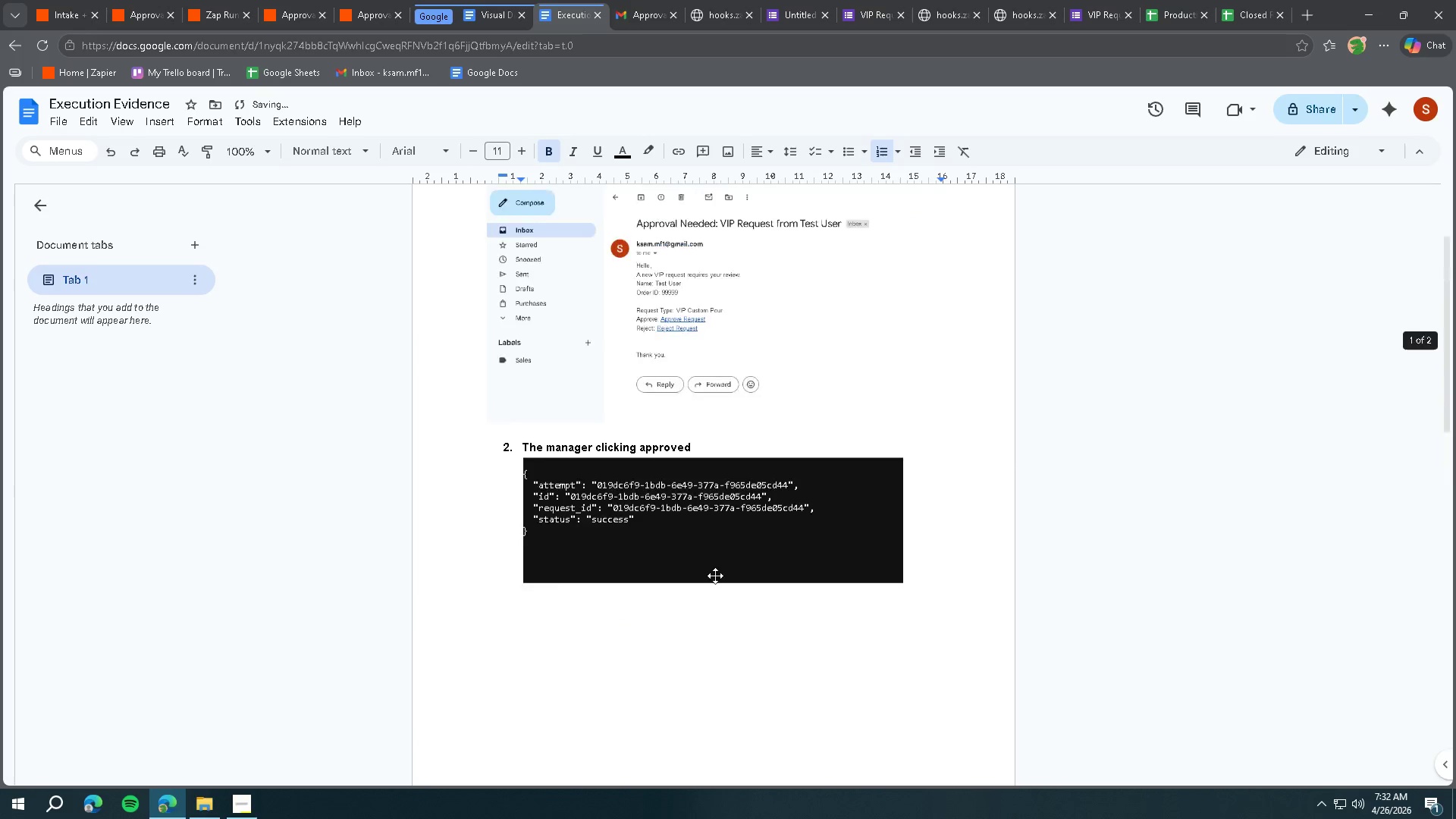 
key(Control+Z)
 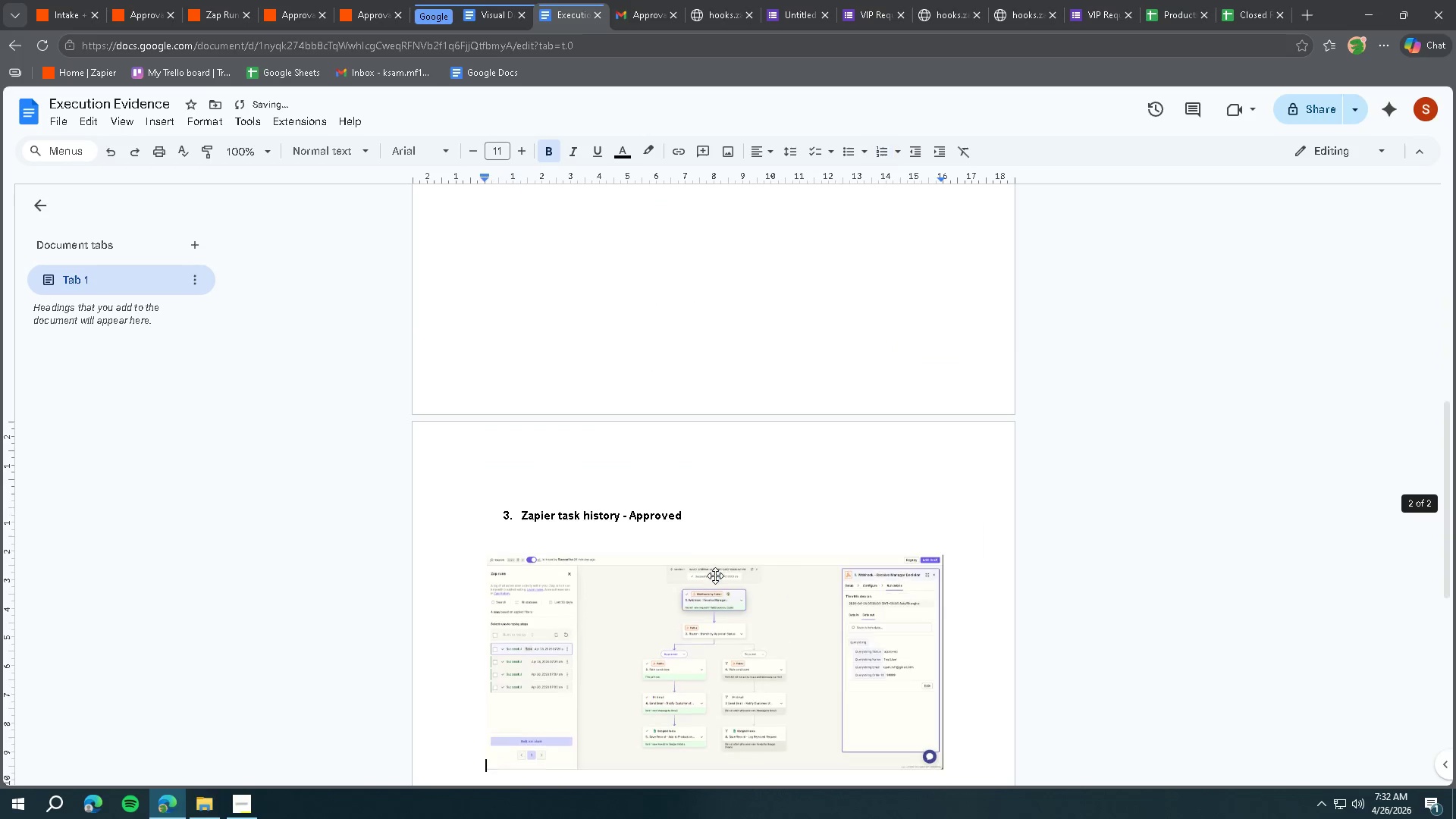 
key(Control+Z)
 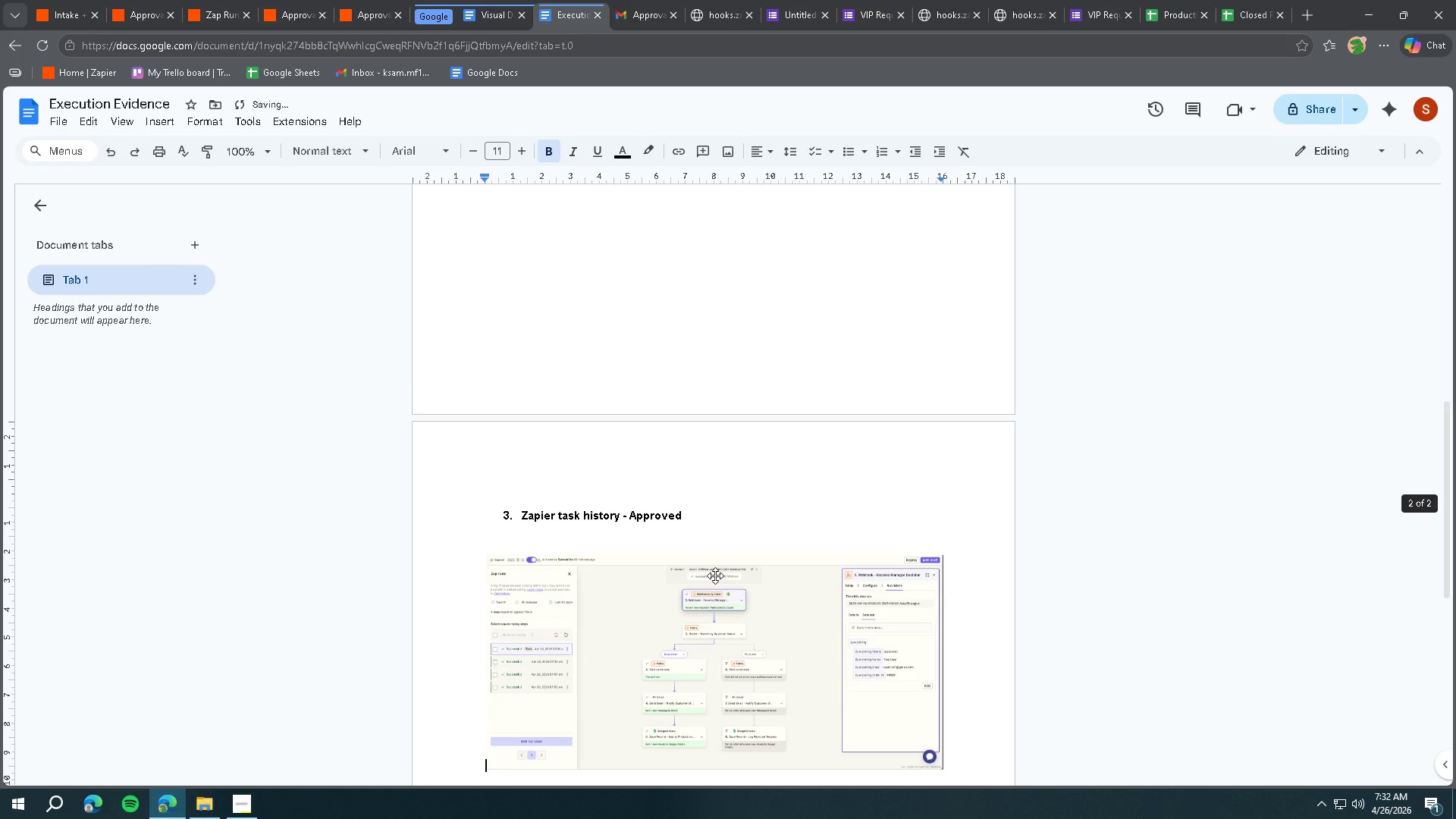 
key(Control+ControlLeft)
 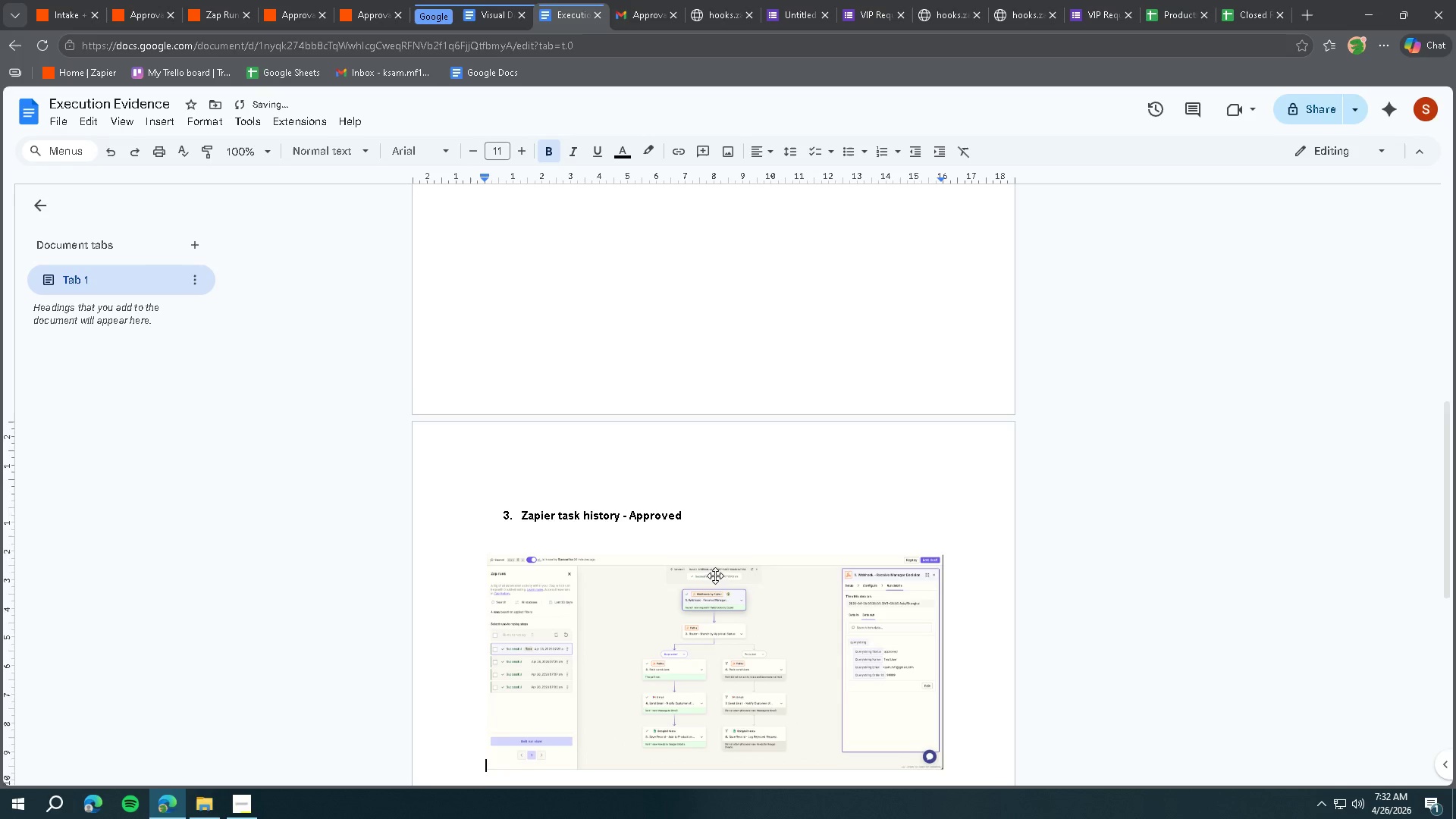 
key(Control+ControlLeft)
 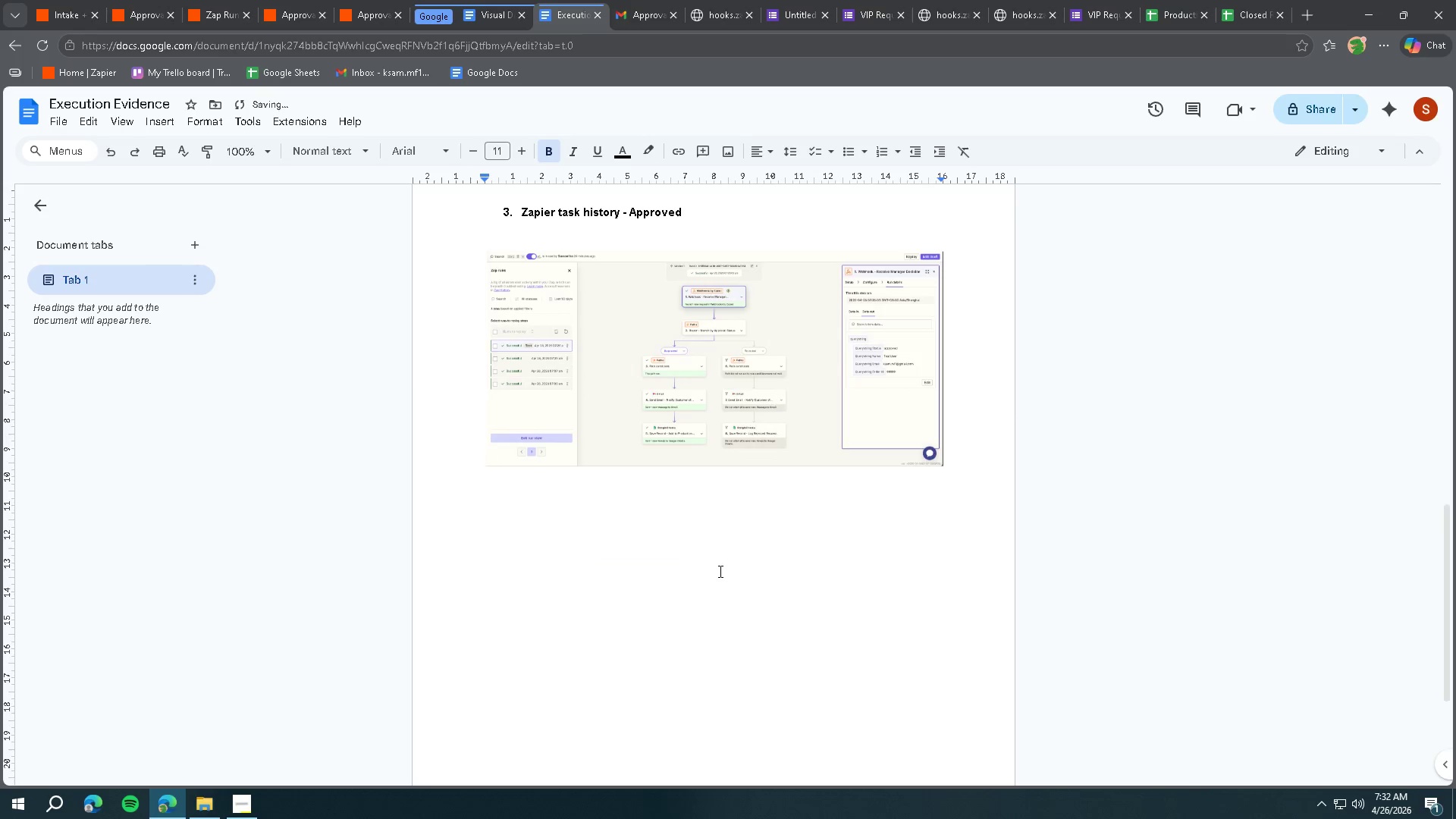 
key(Control+Z)
 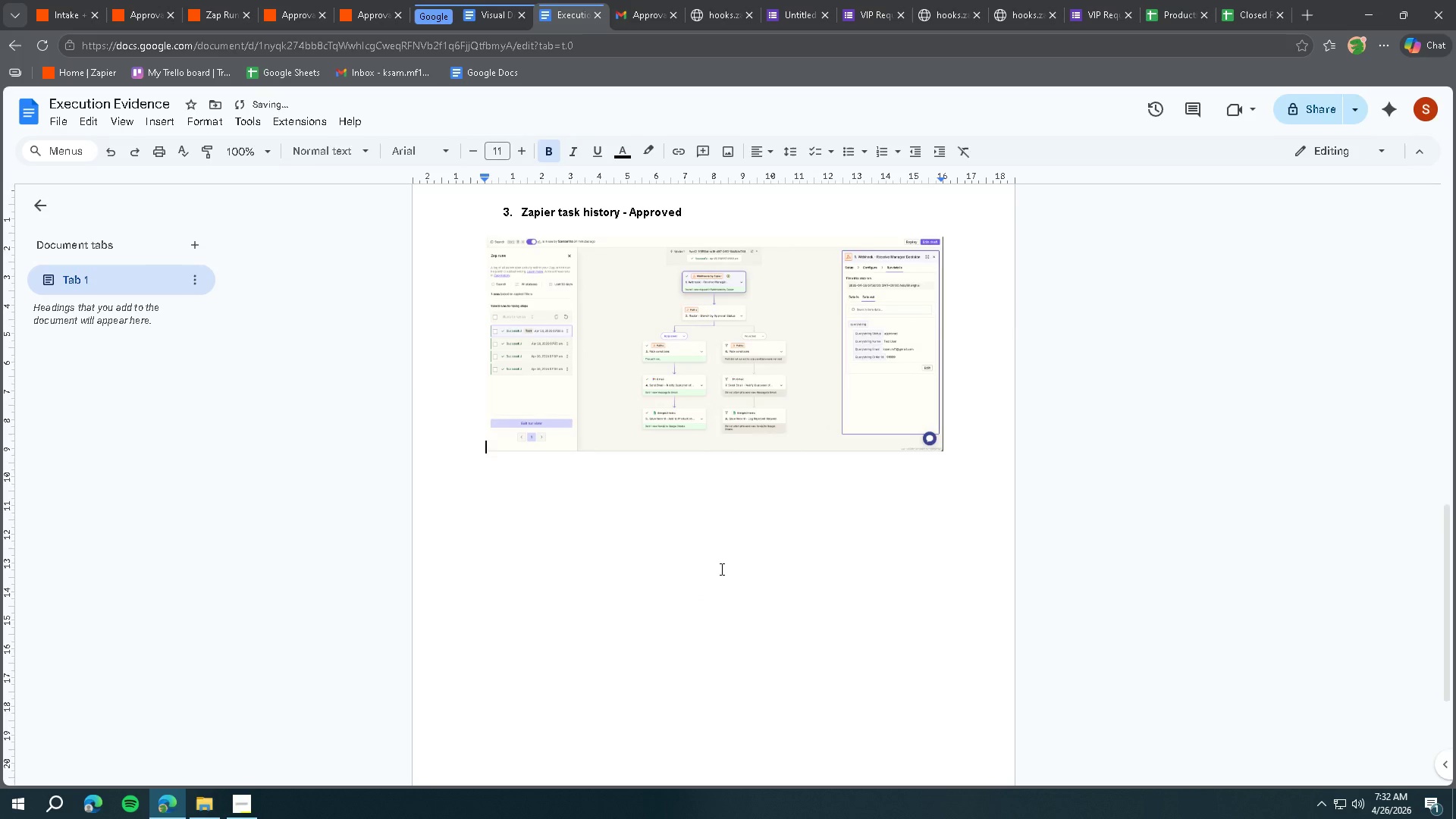 
scroll: coordinate [715, 573], scroll_direction: down, amount: 4.0
 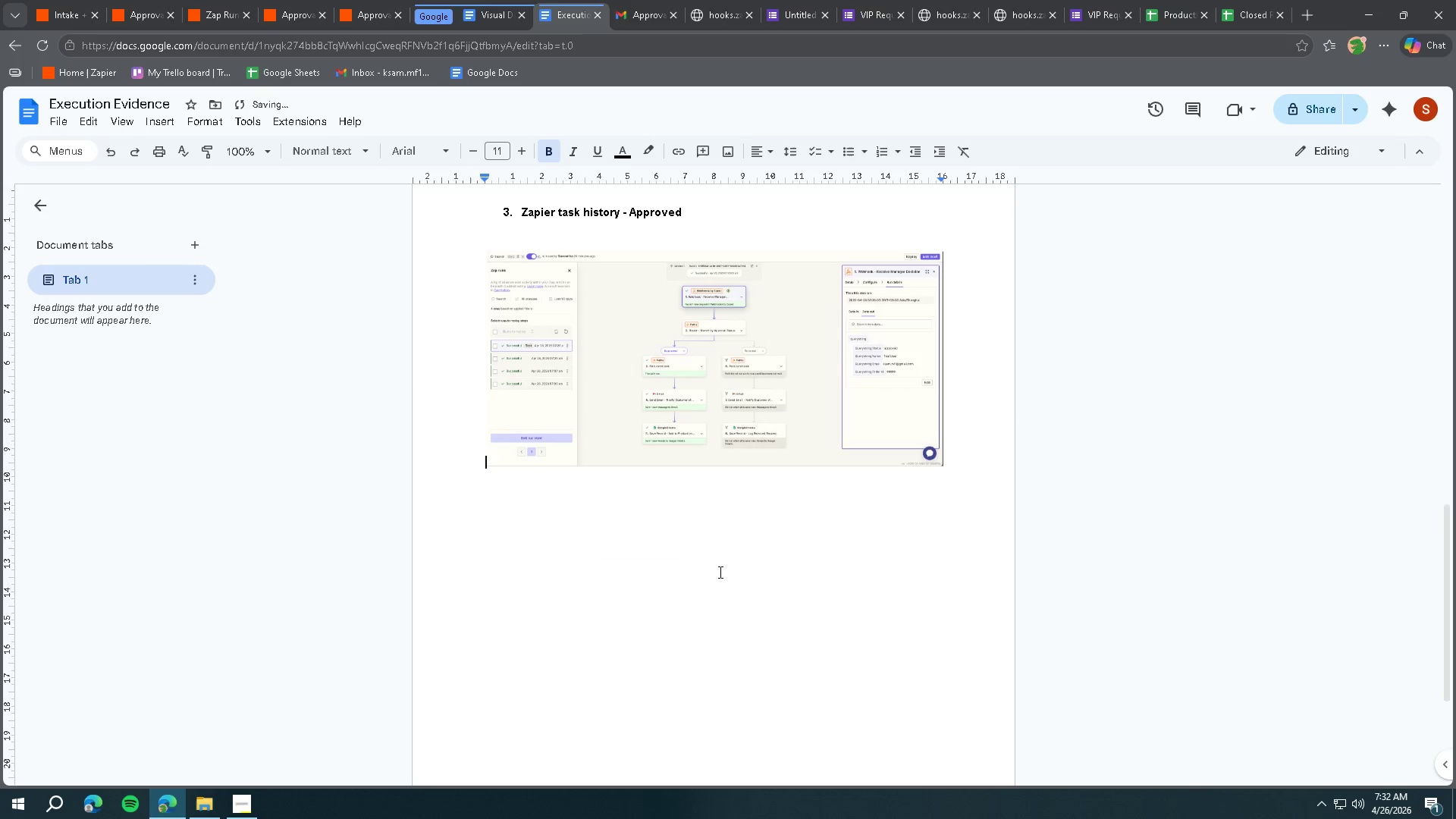 
key(Control+ControlLeft)
 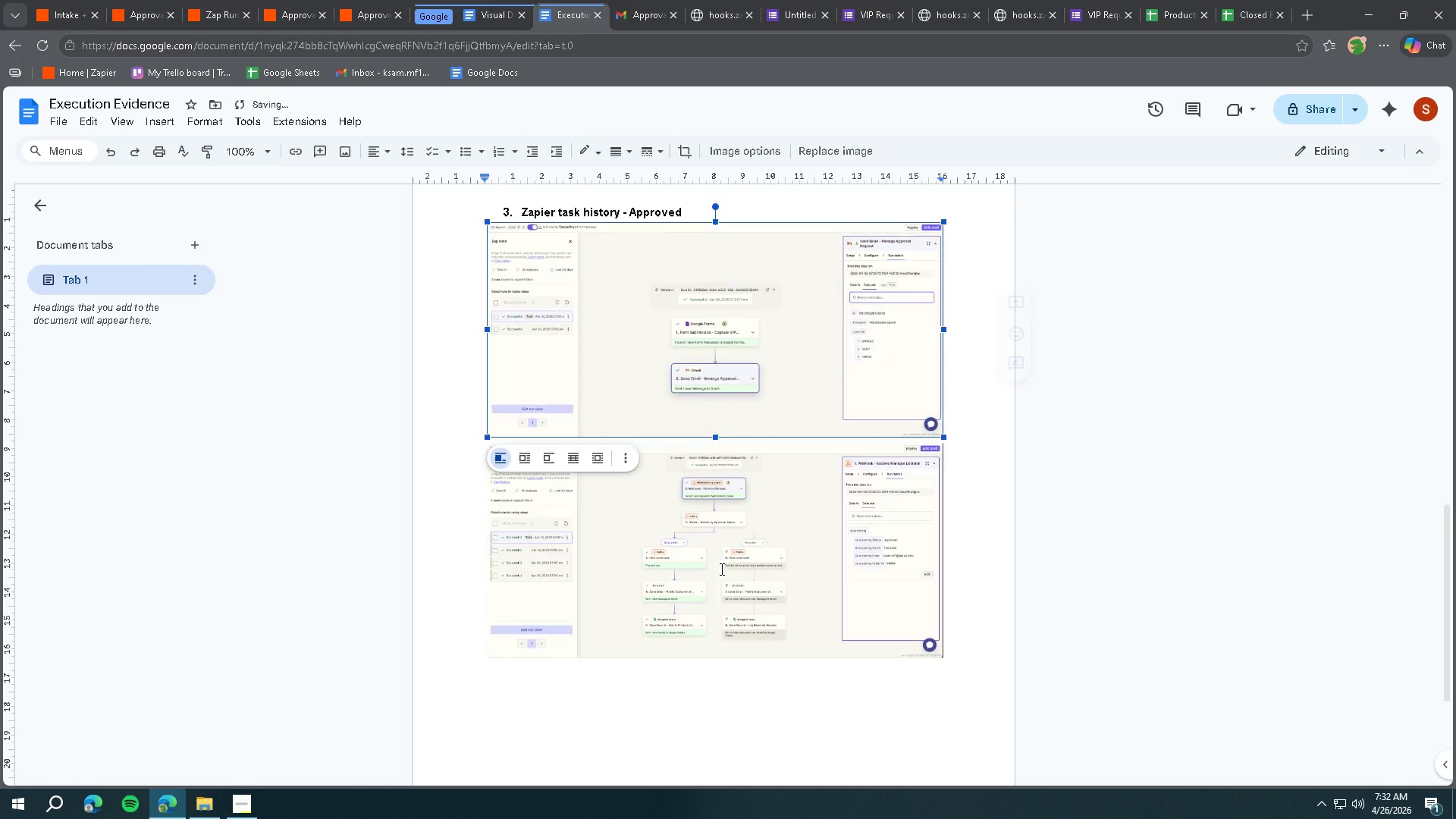 
key(Control+Z)
 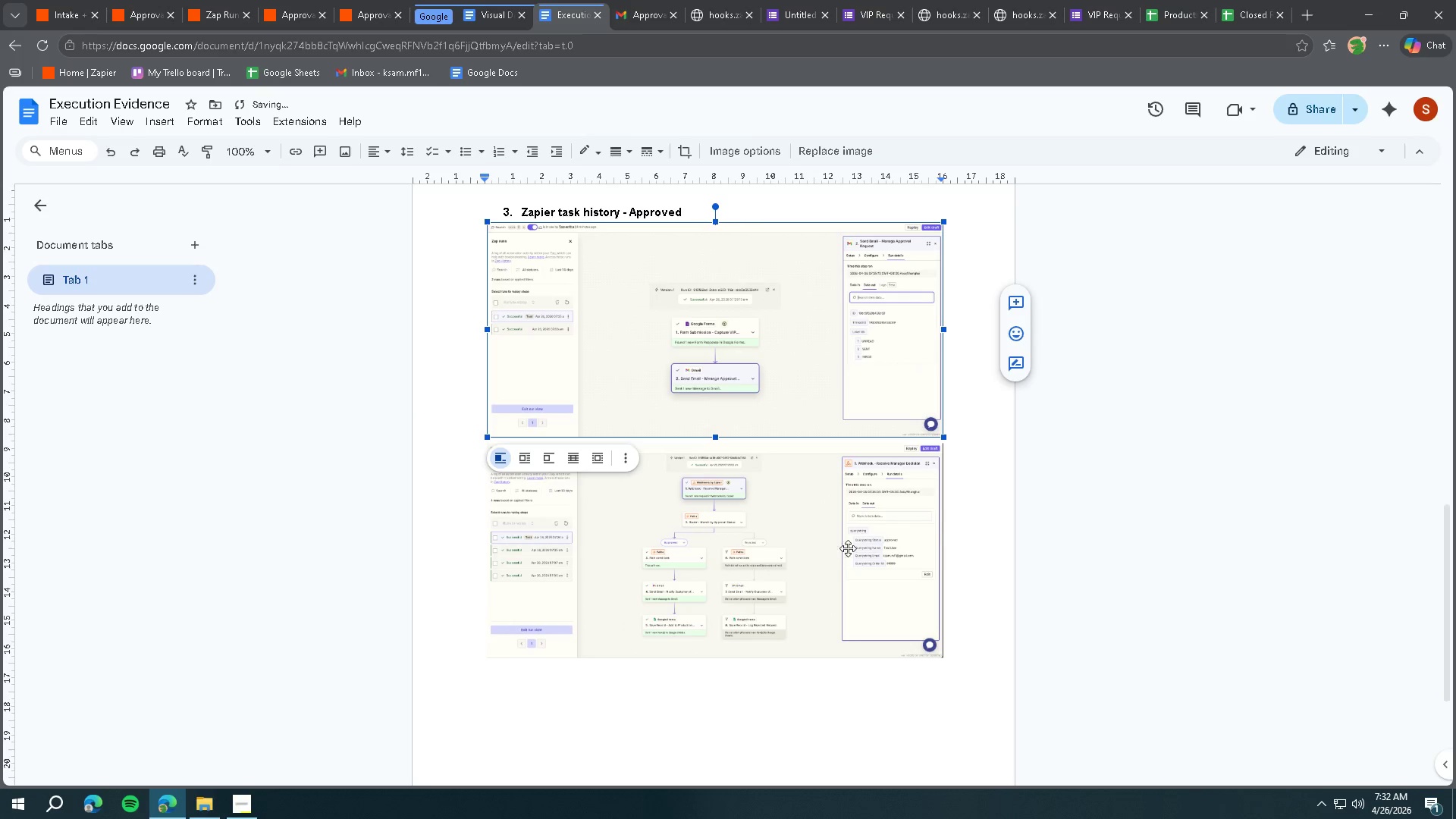 
left_click([979, 533])
 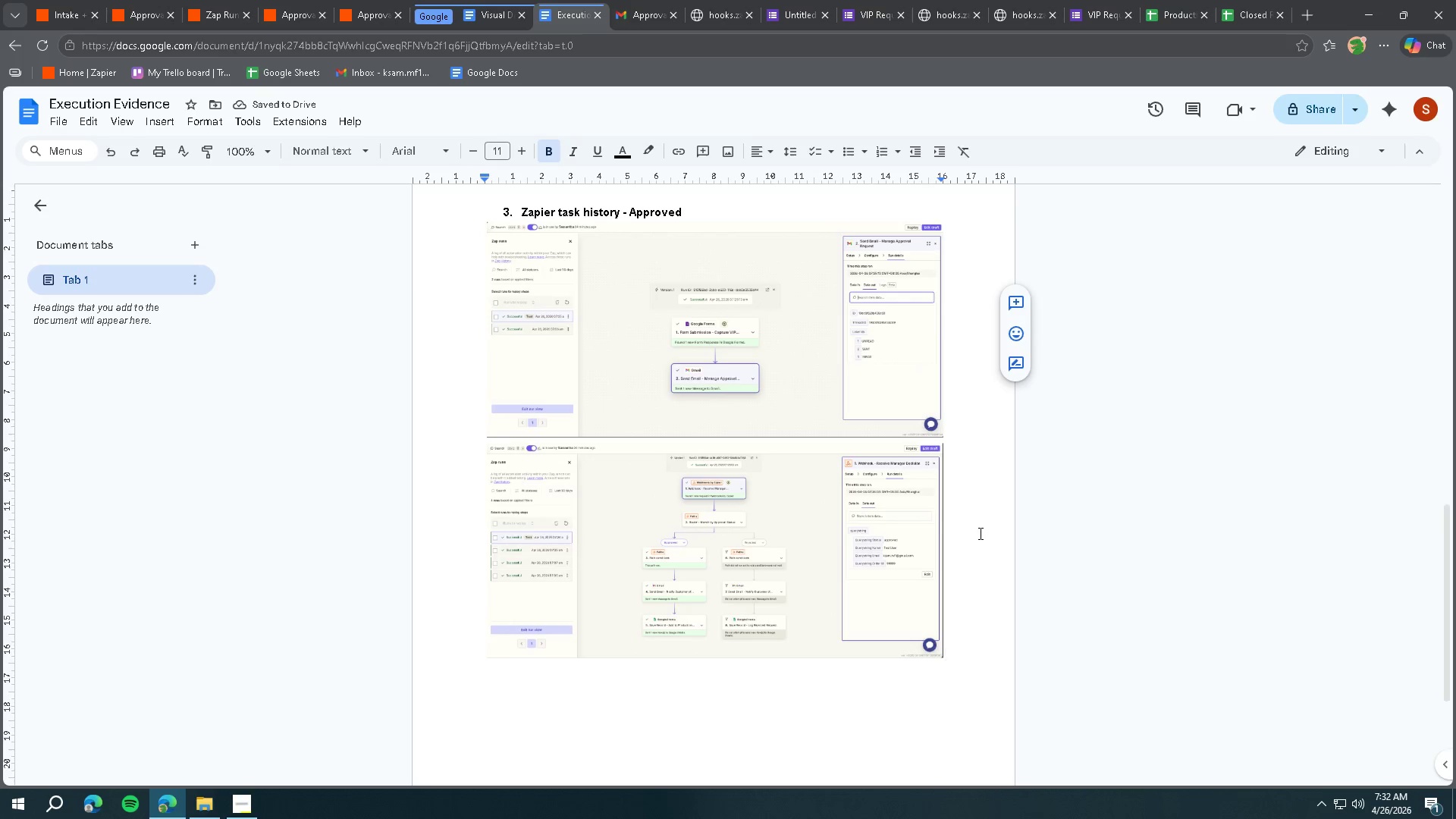 
scroll: coordinate [971, 513], scroll_direction: up, amount: 21.0
 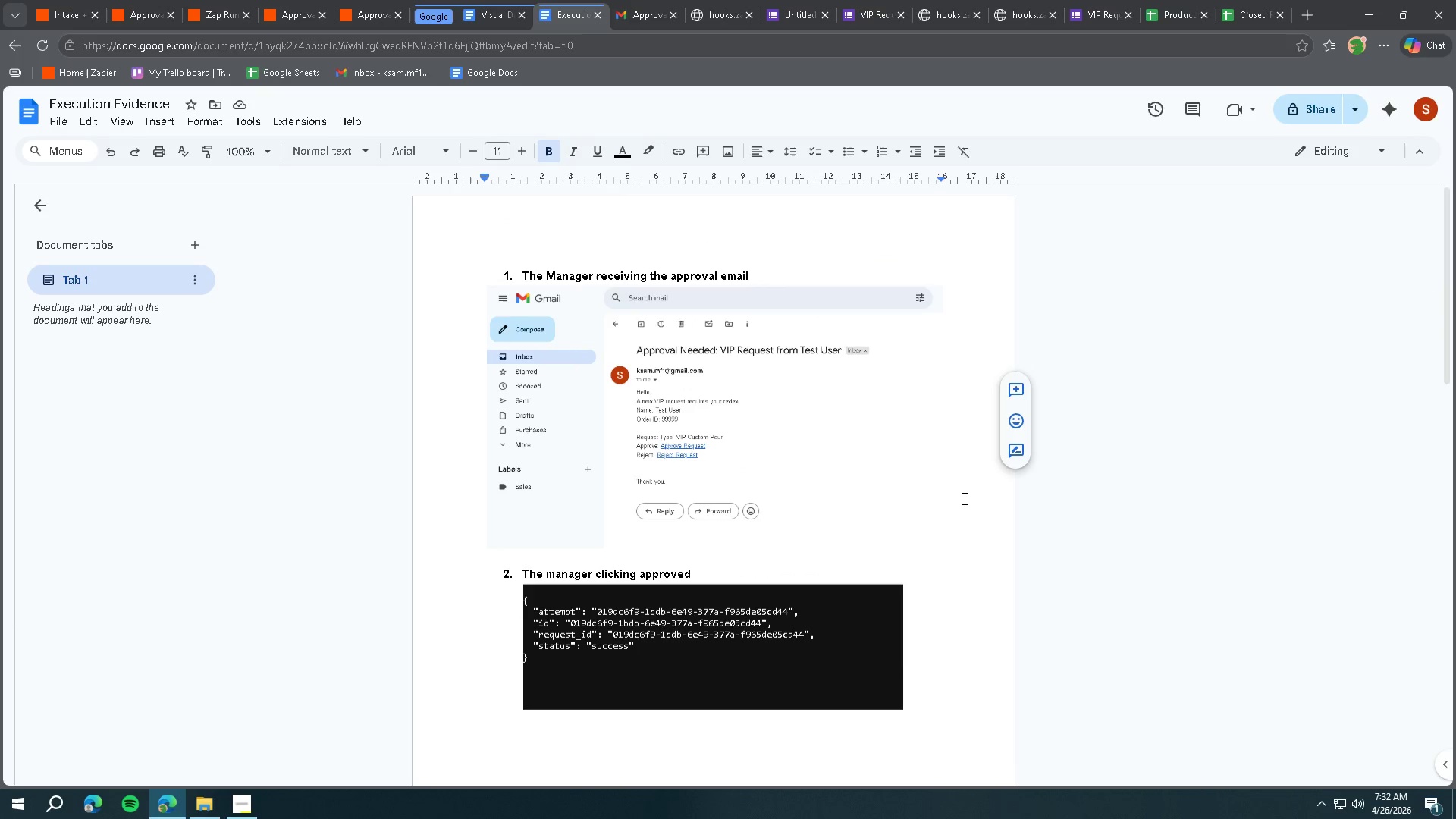 
scroll: coordinate [959, 479], scroll_direction: down, amount: 19.0
 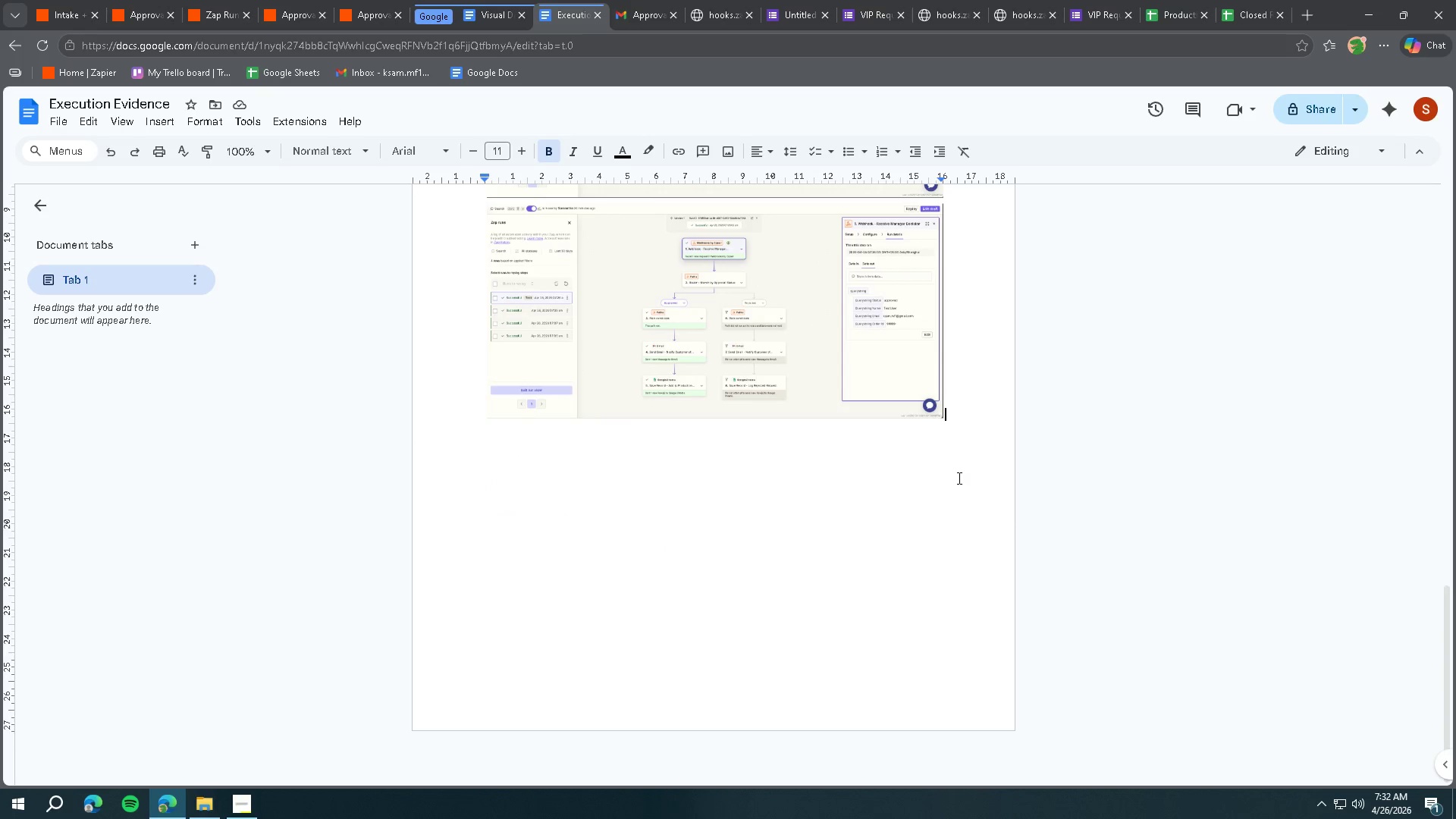 
key(Enter)
 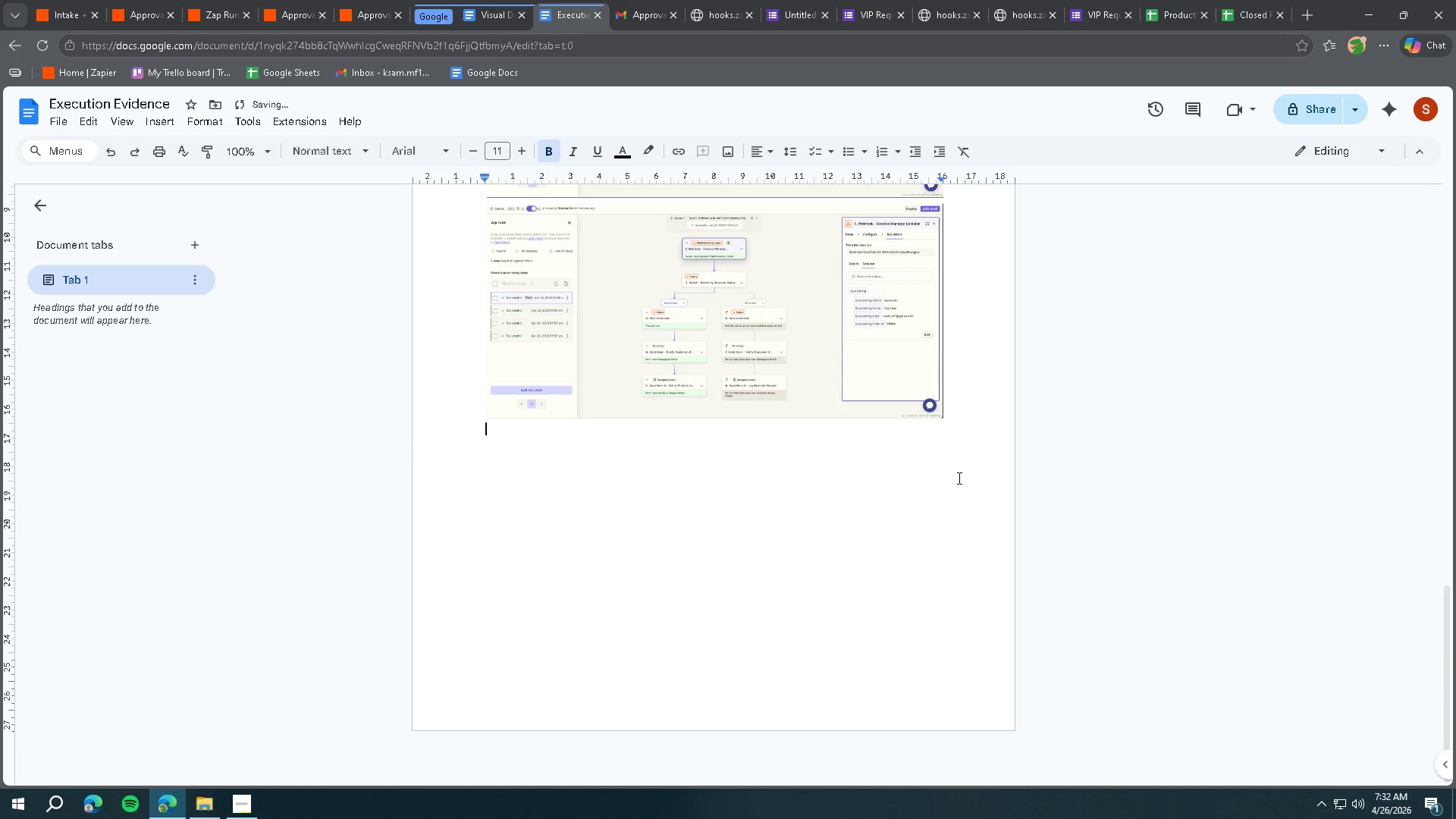 
key(Enter)
 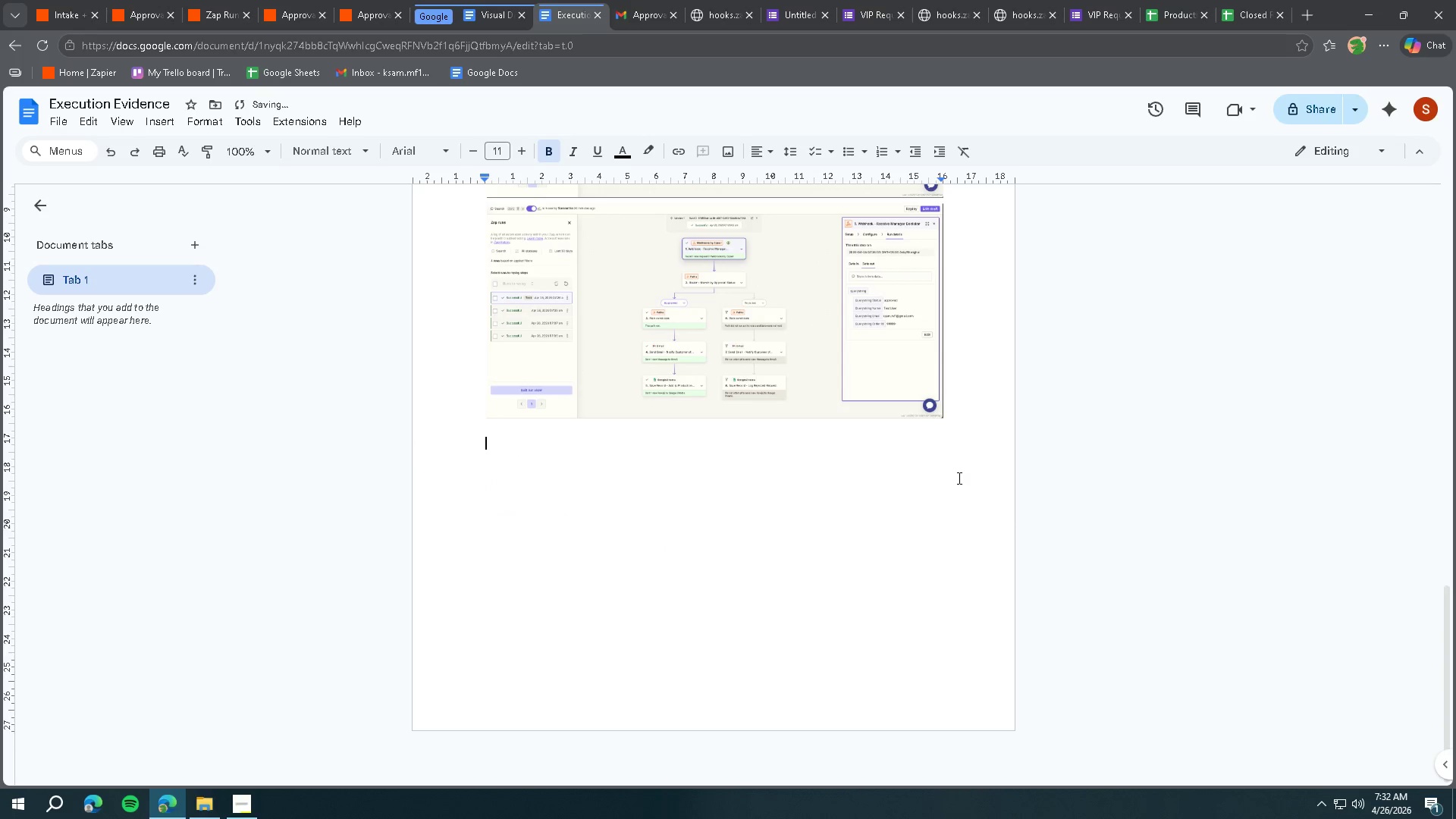 
key(Enter)
 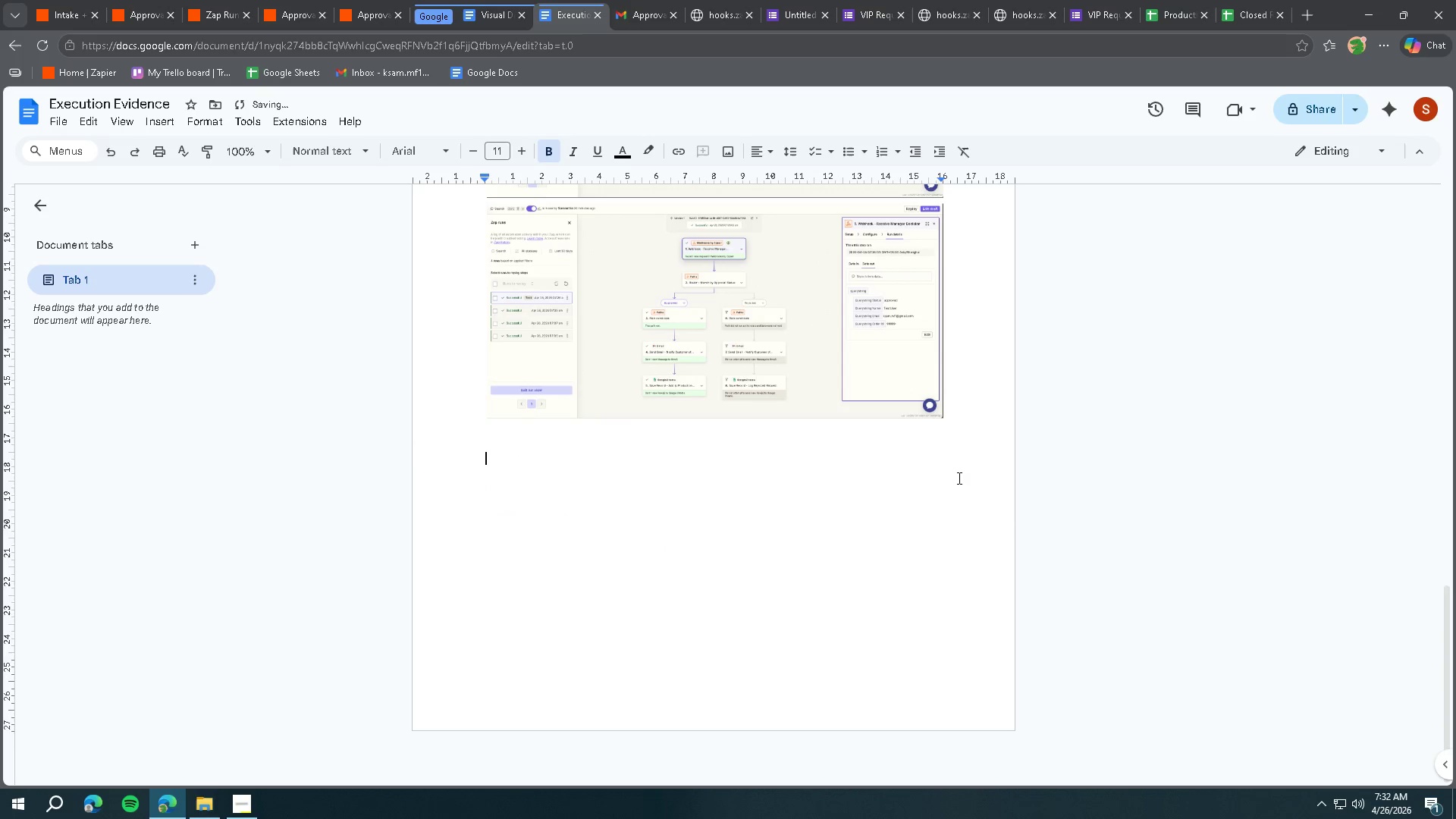 
type(-Manager clicking rejected)
 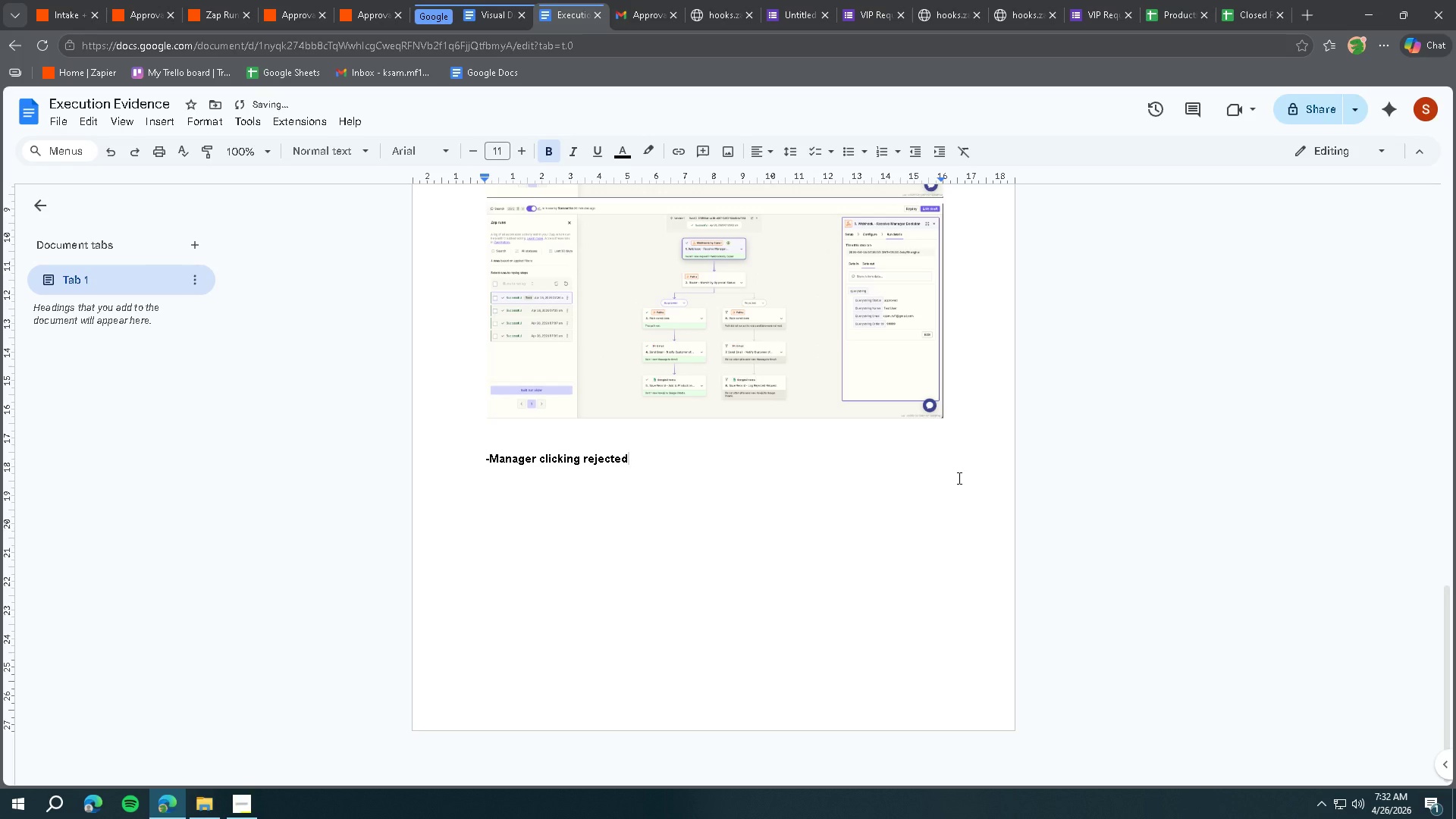 
key(Enter)
 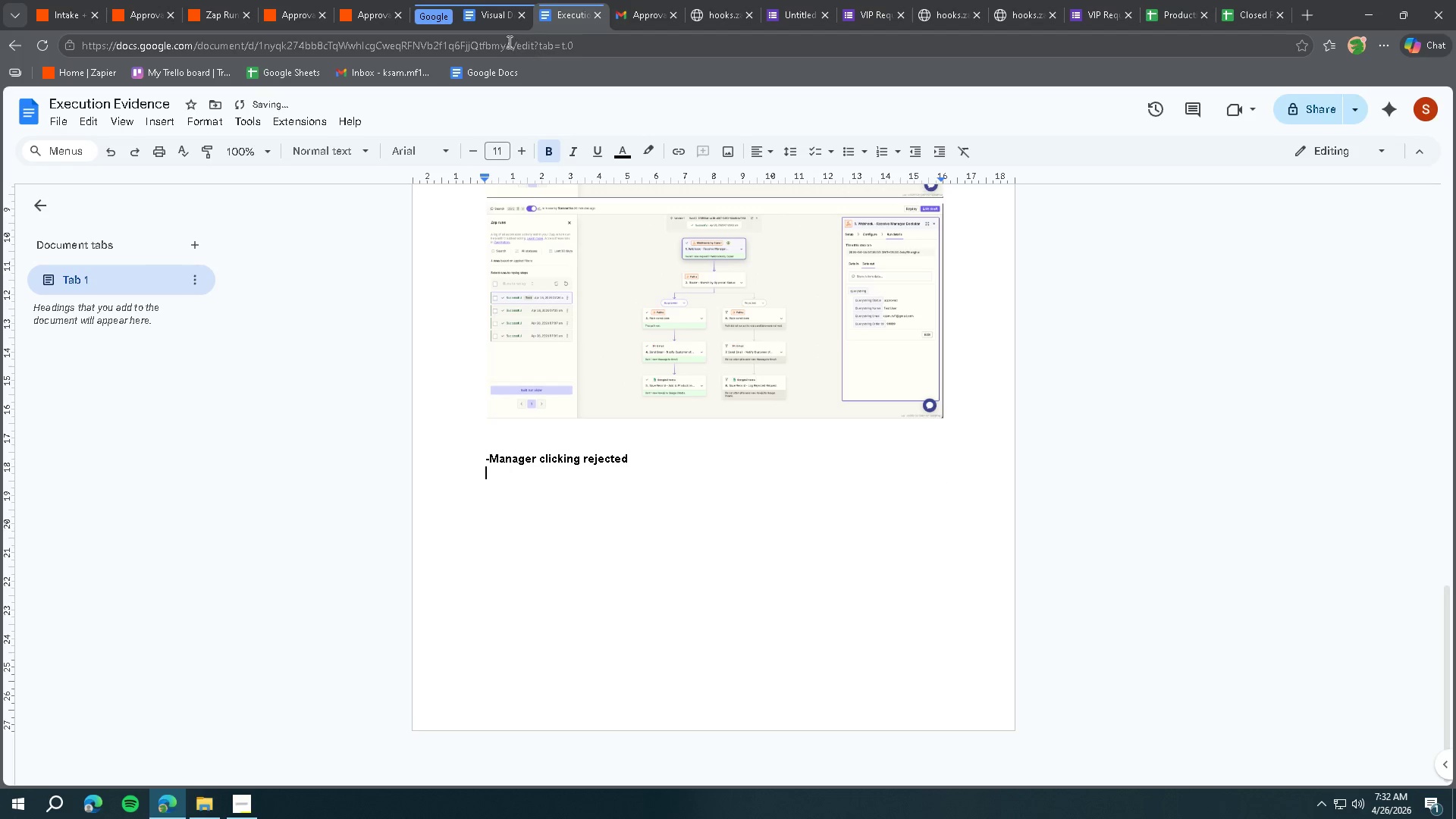 
left_click([491, 23])
 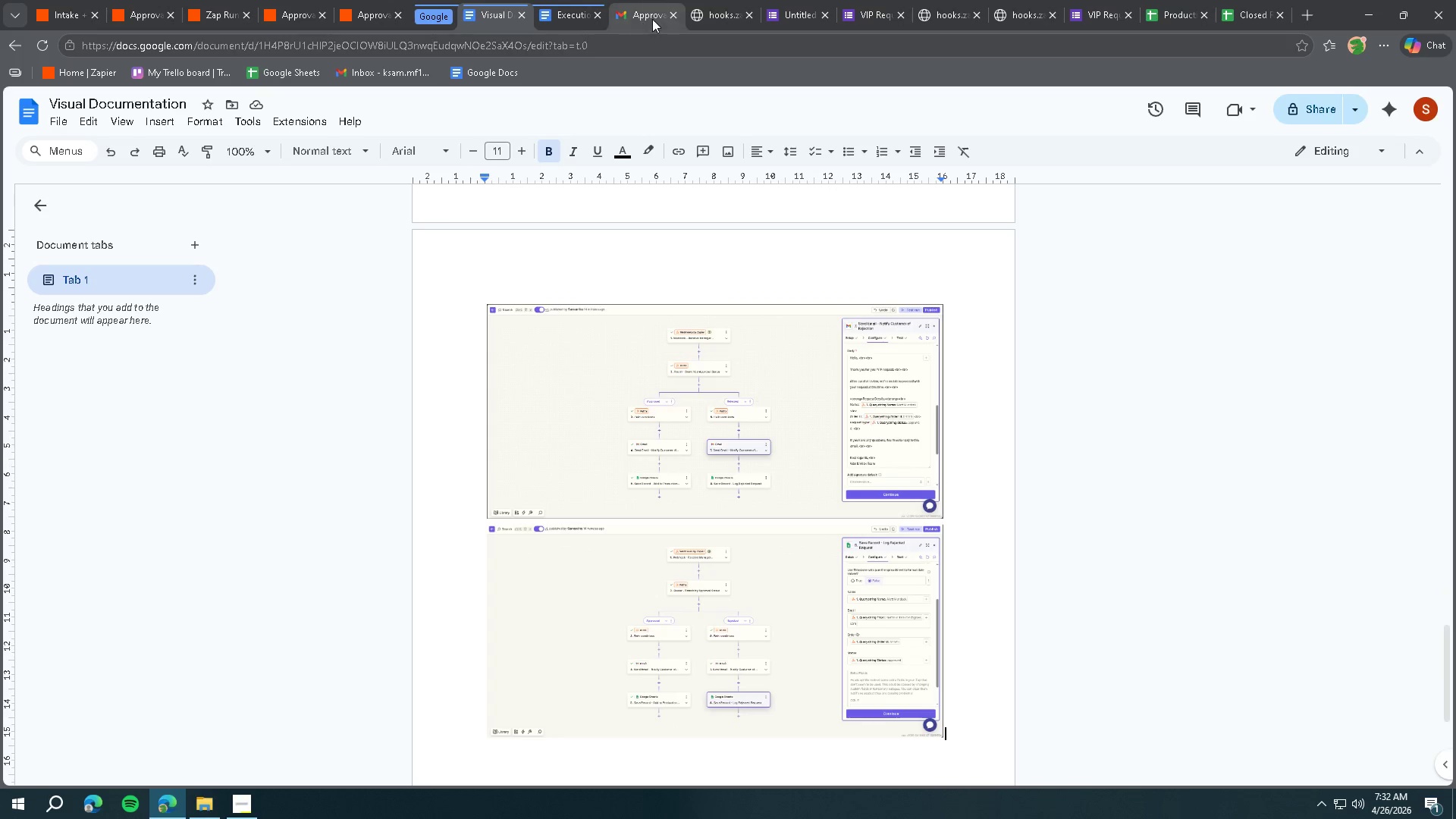 
left_click([652, 19])
 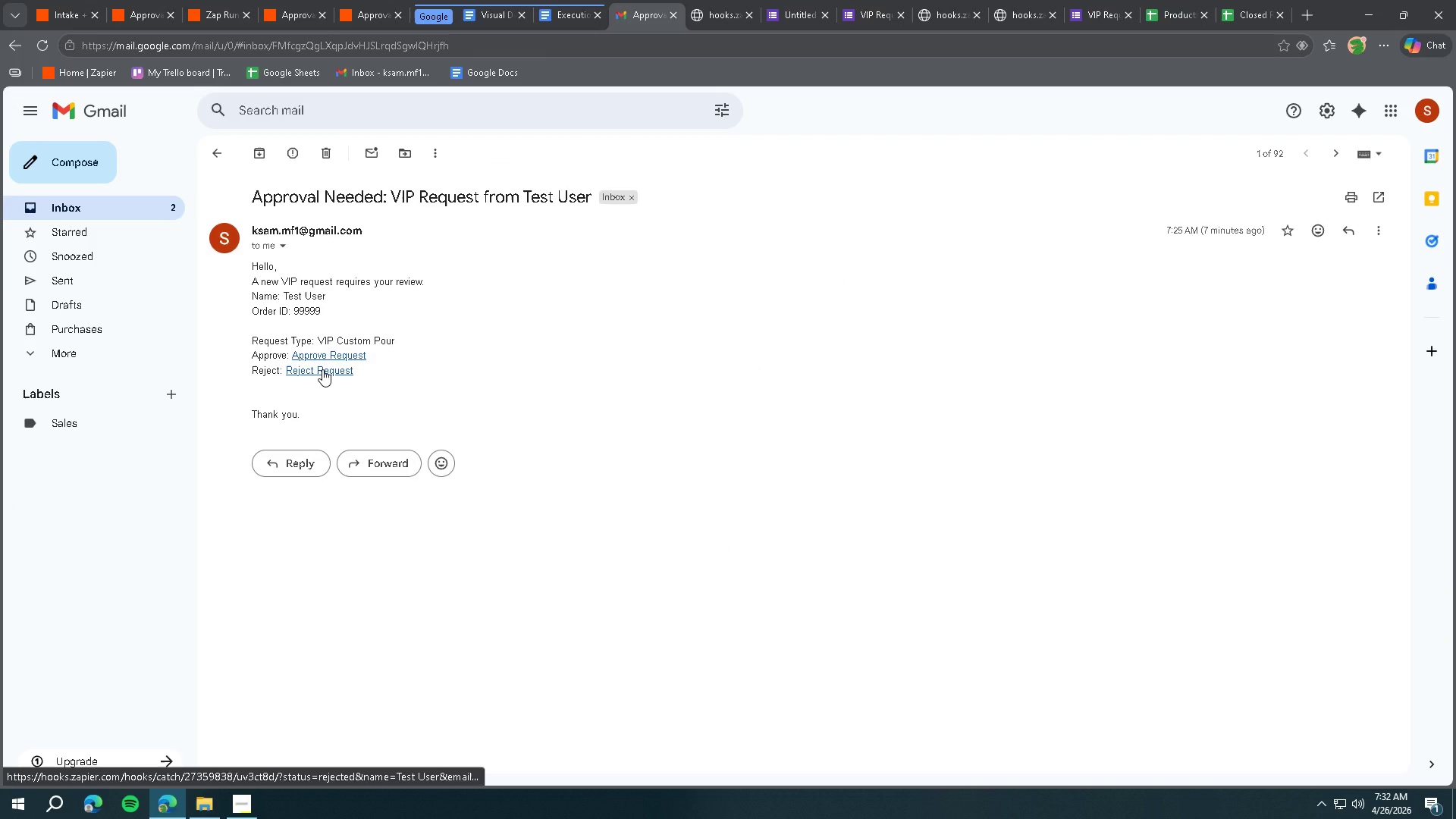 
wait(8.28)
 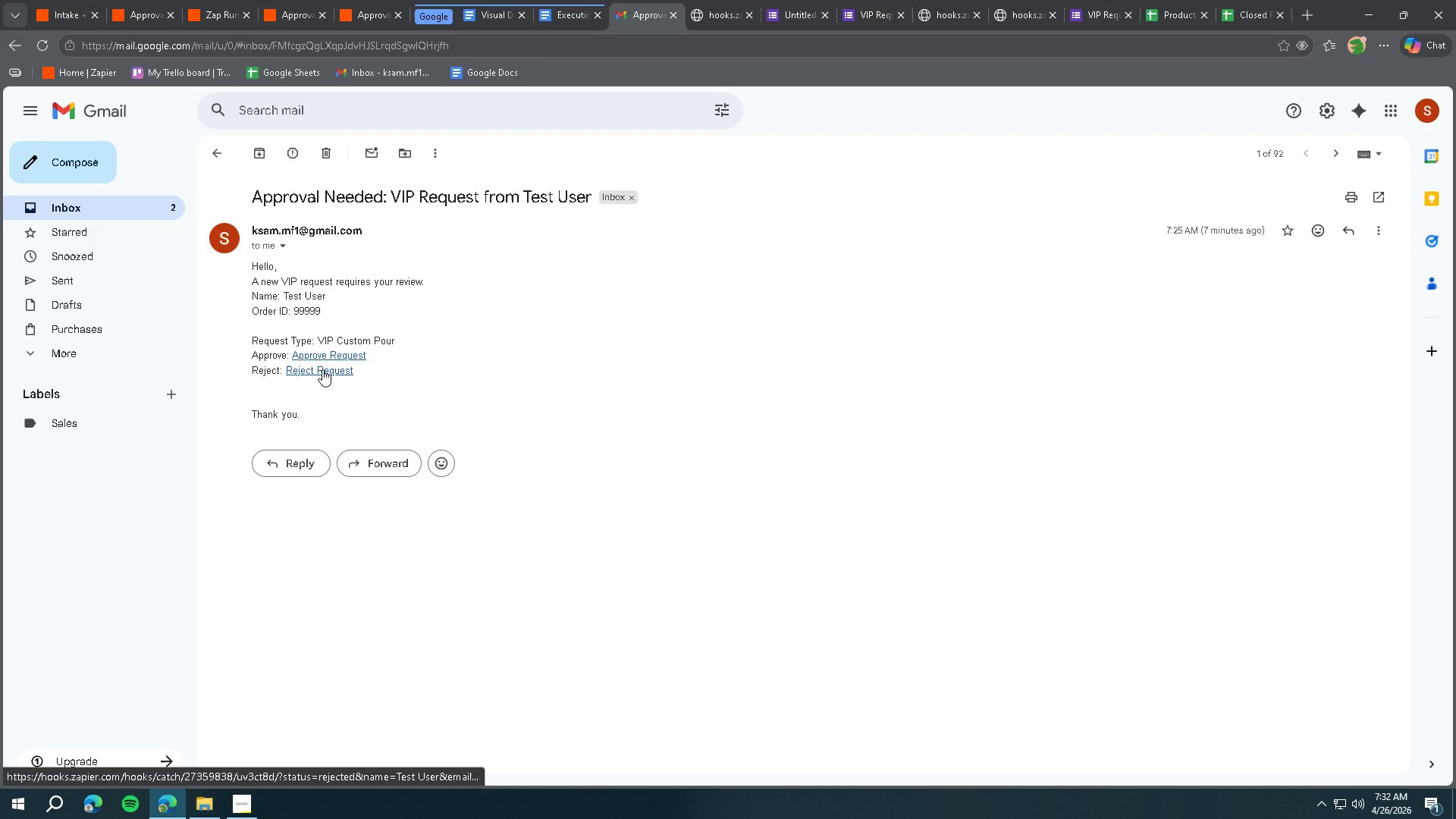 
left_click([318, 374])
 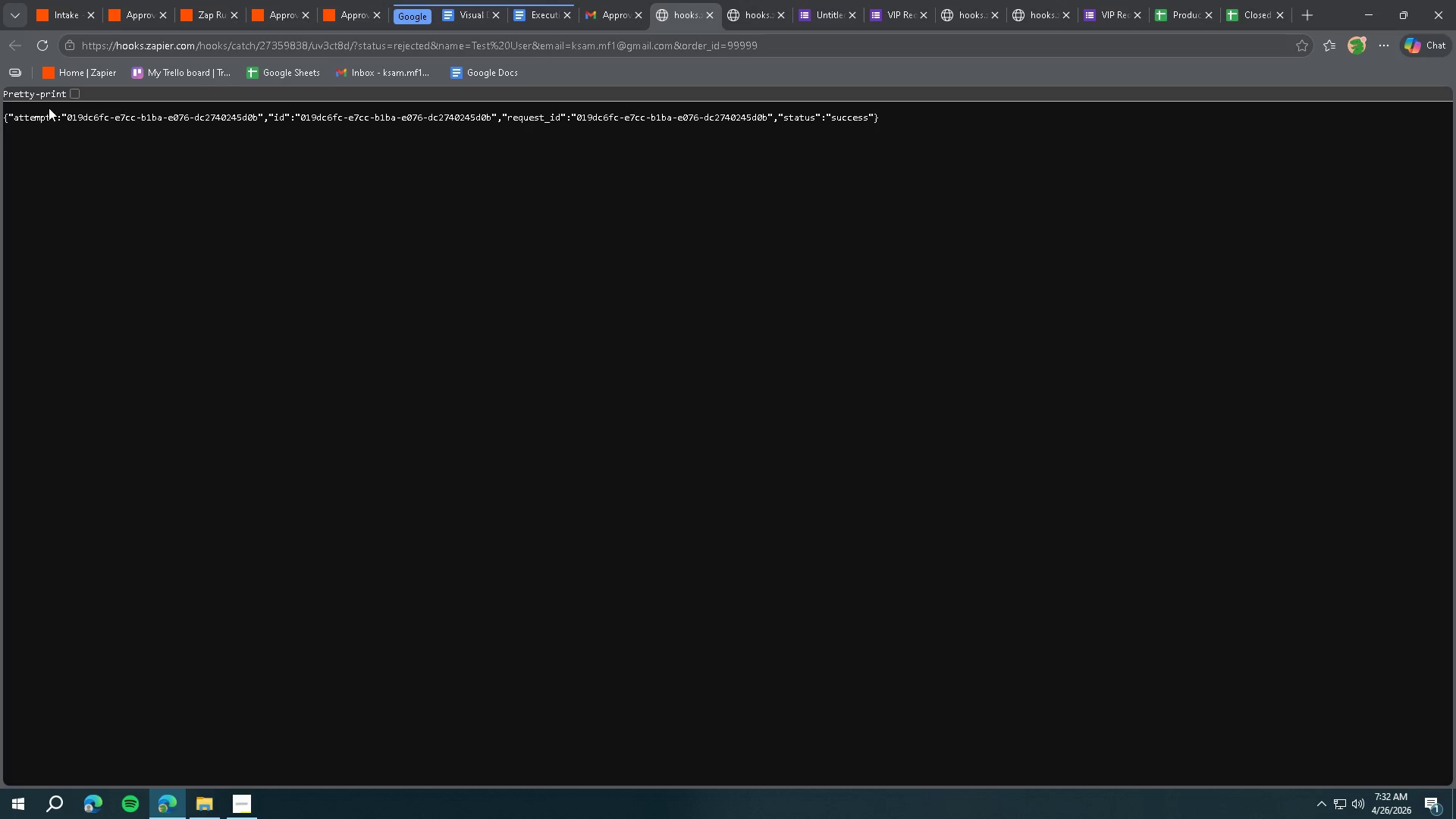 
left_click([75, 93])
 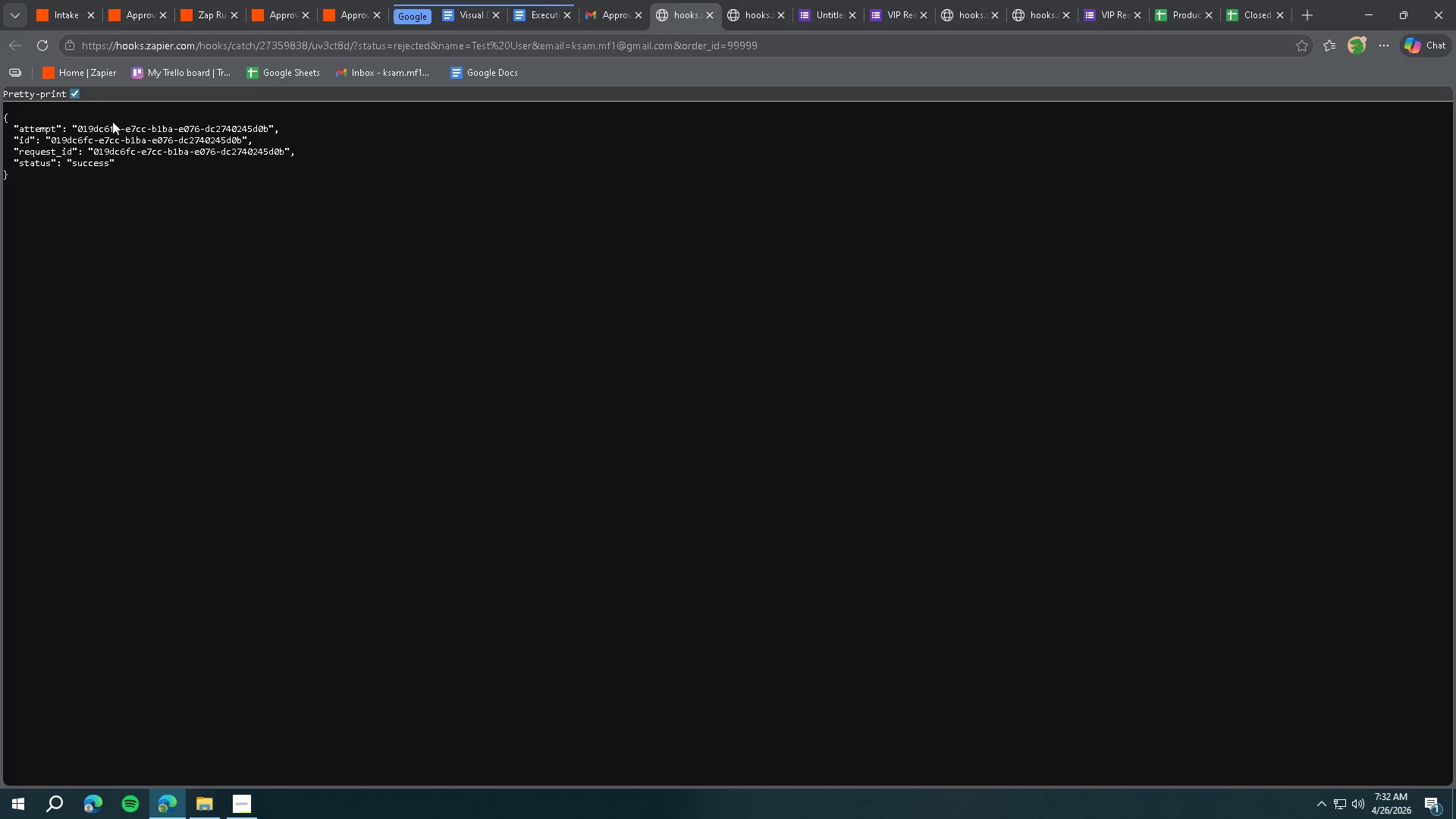 
key(Meta+MetaLeft)
 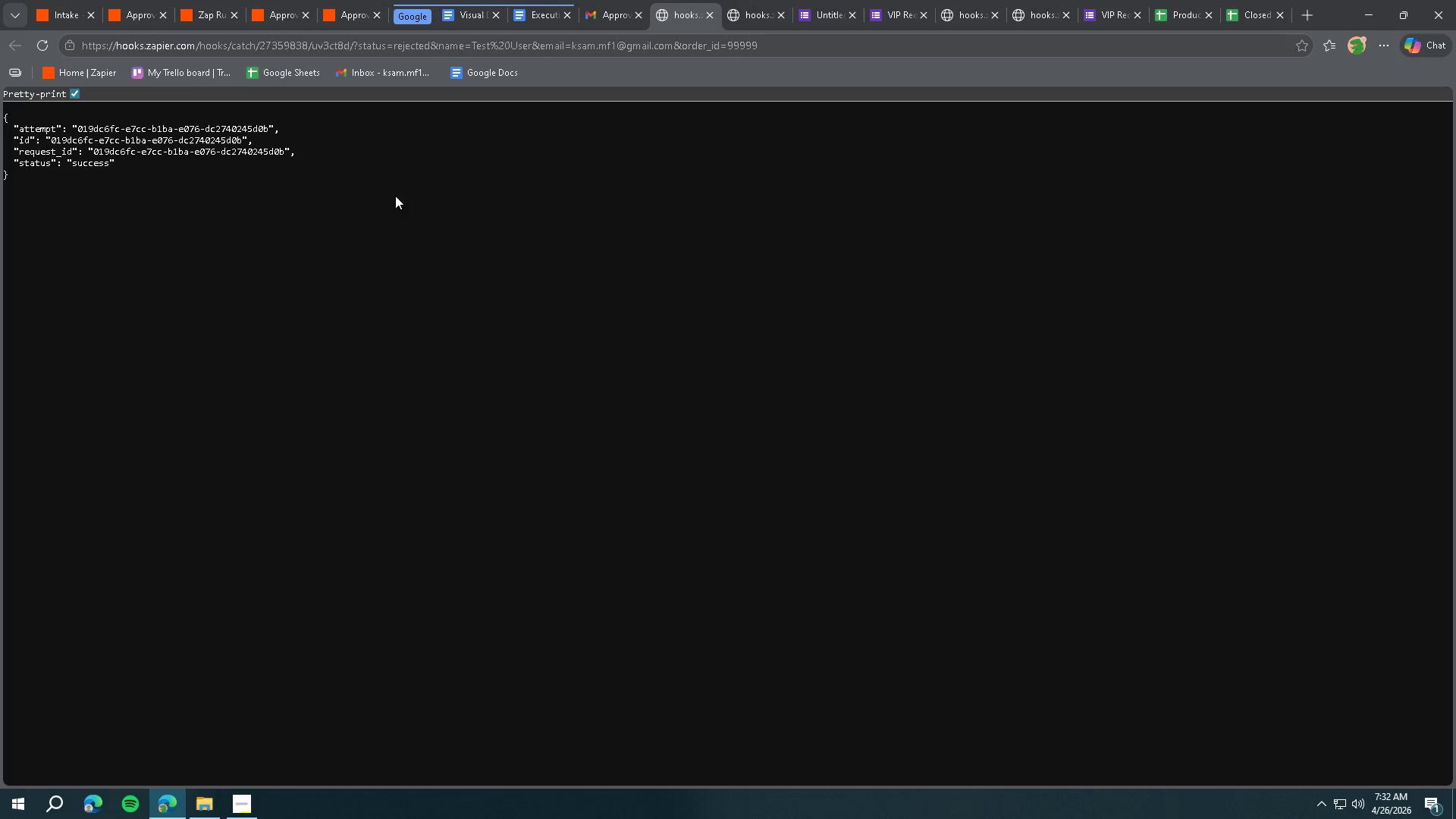 
key(Meta+Shift+ShiftLeft)
 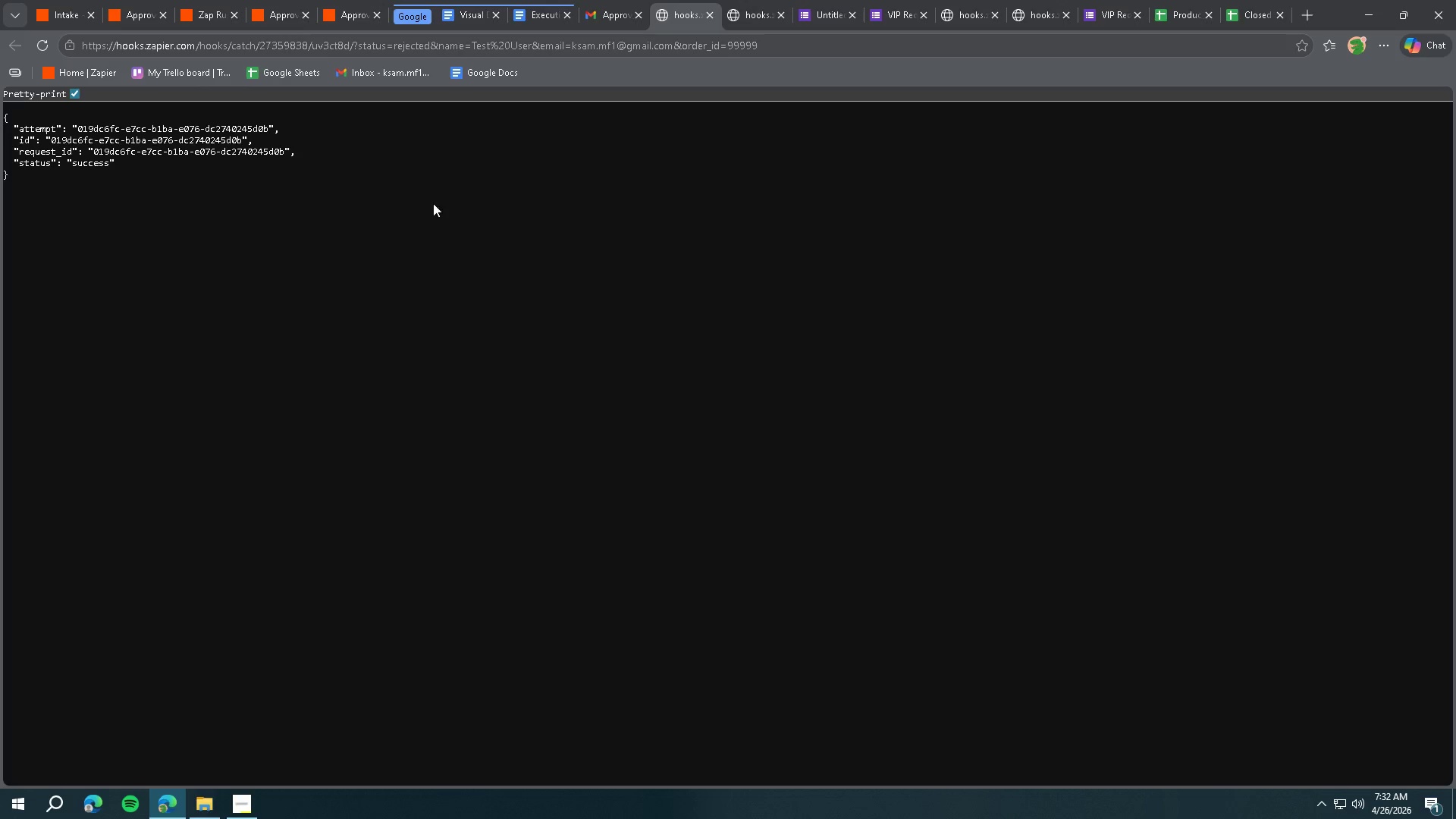 
key(Meta+Shift+S)
 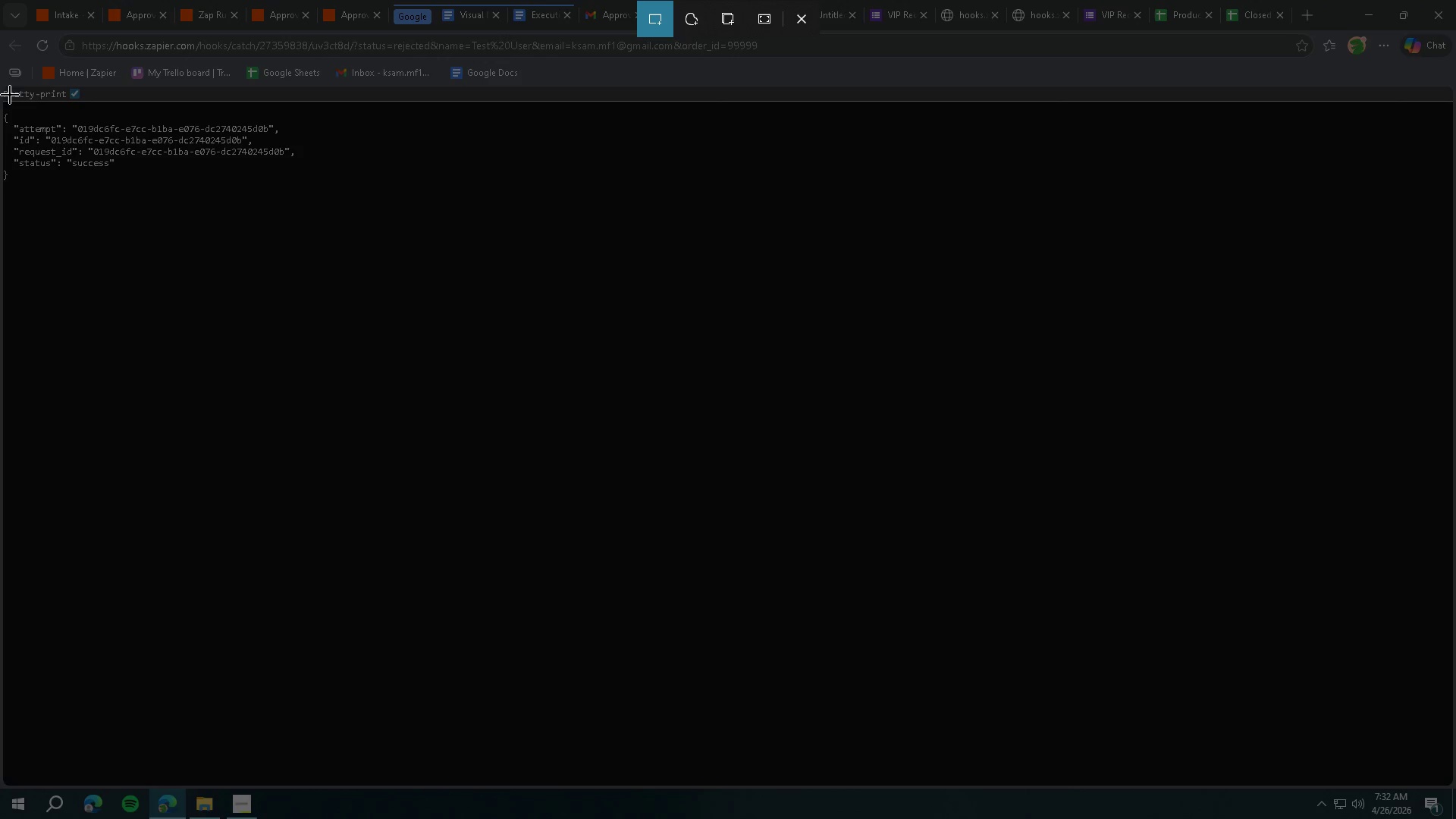 
left_click_drag(start_coordinate=[0, 45], to_coordinate=[415, 251])
 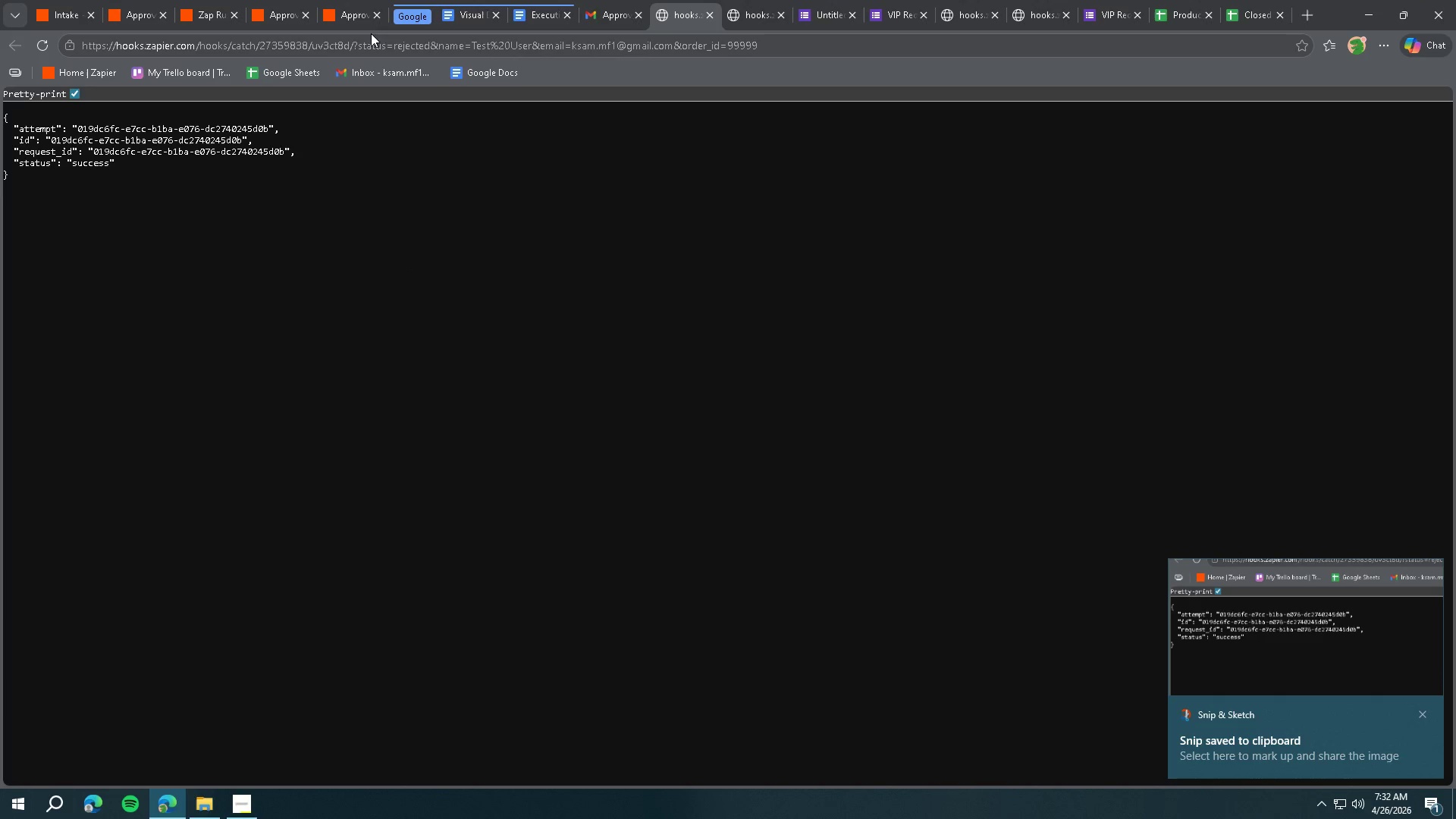 
left_click([547, 21])
 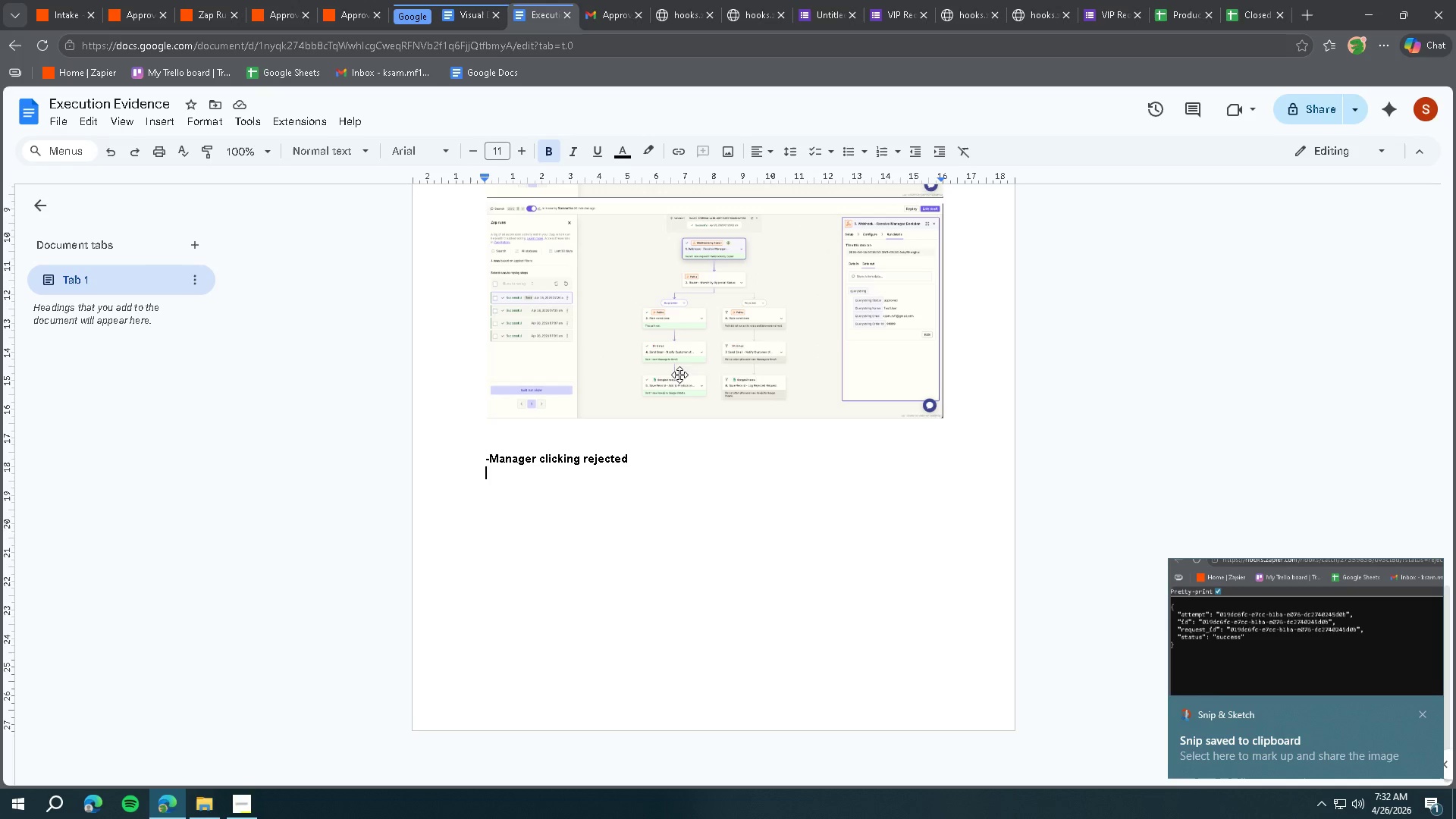 
key(Control+V)
 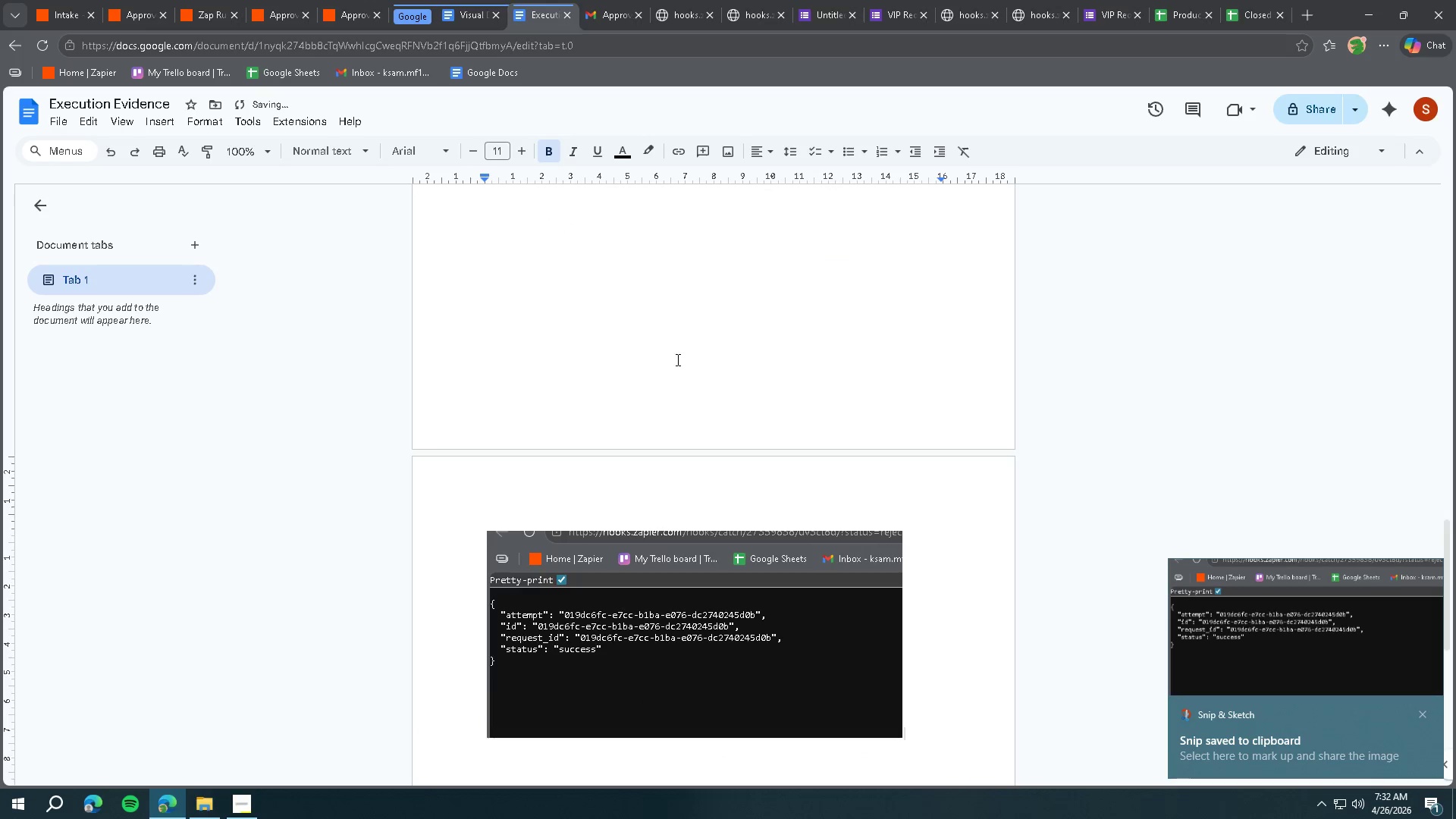 
scroll: coordinate [701, 350], scroll_direction: up, amount: 22.0
 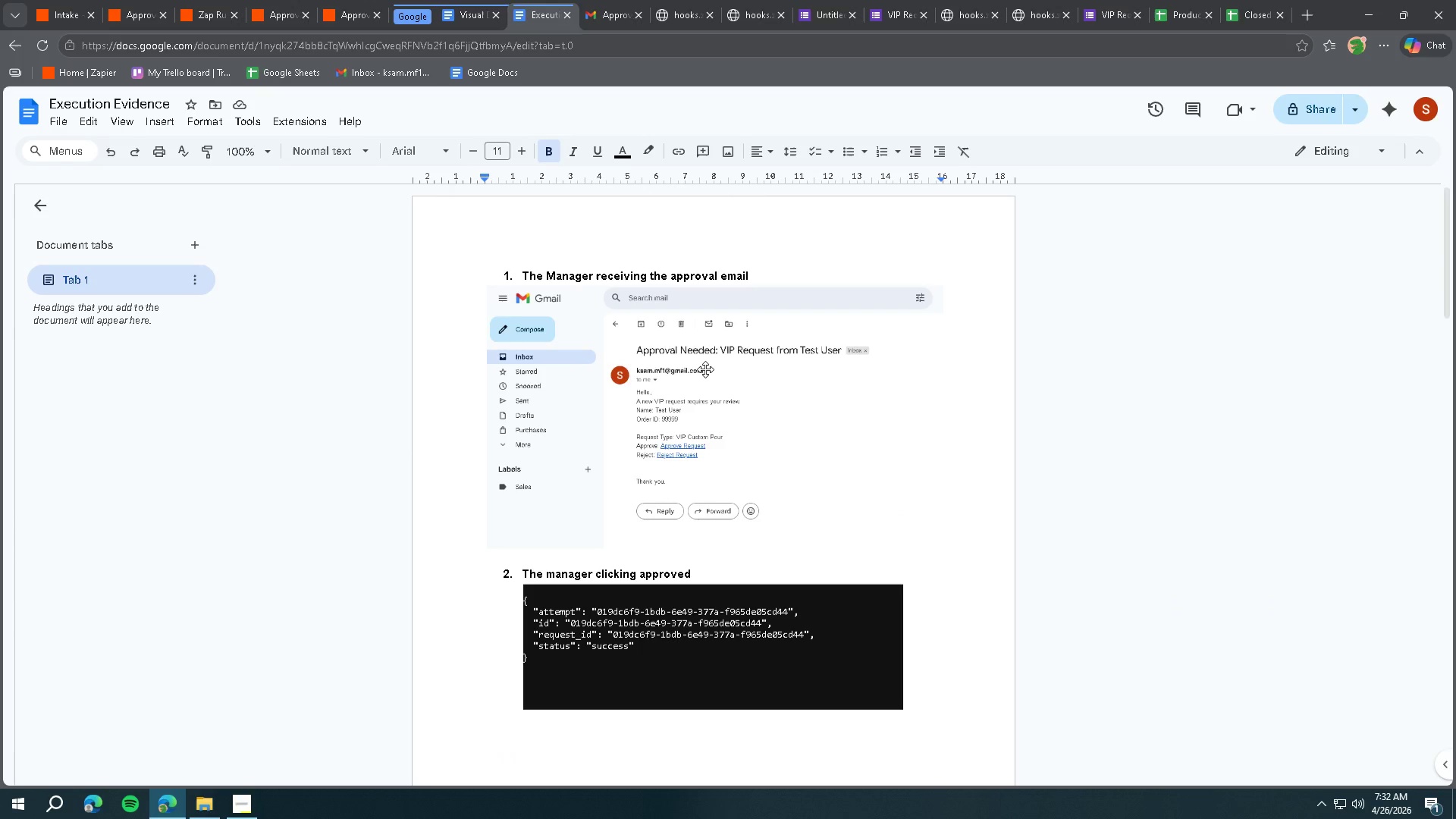 
scroll: coordinate [712, 348], scroll_direction: down, amount: 23.0
 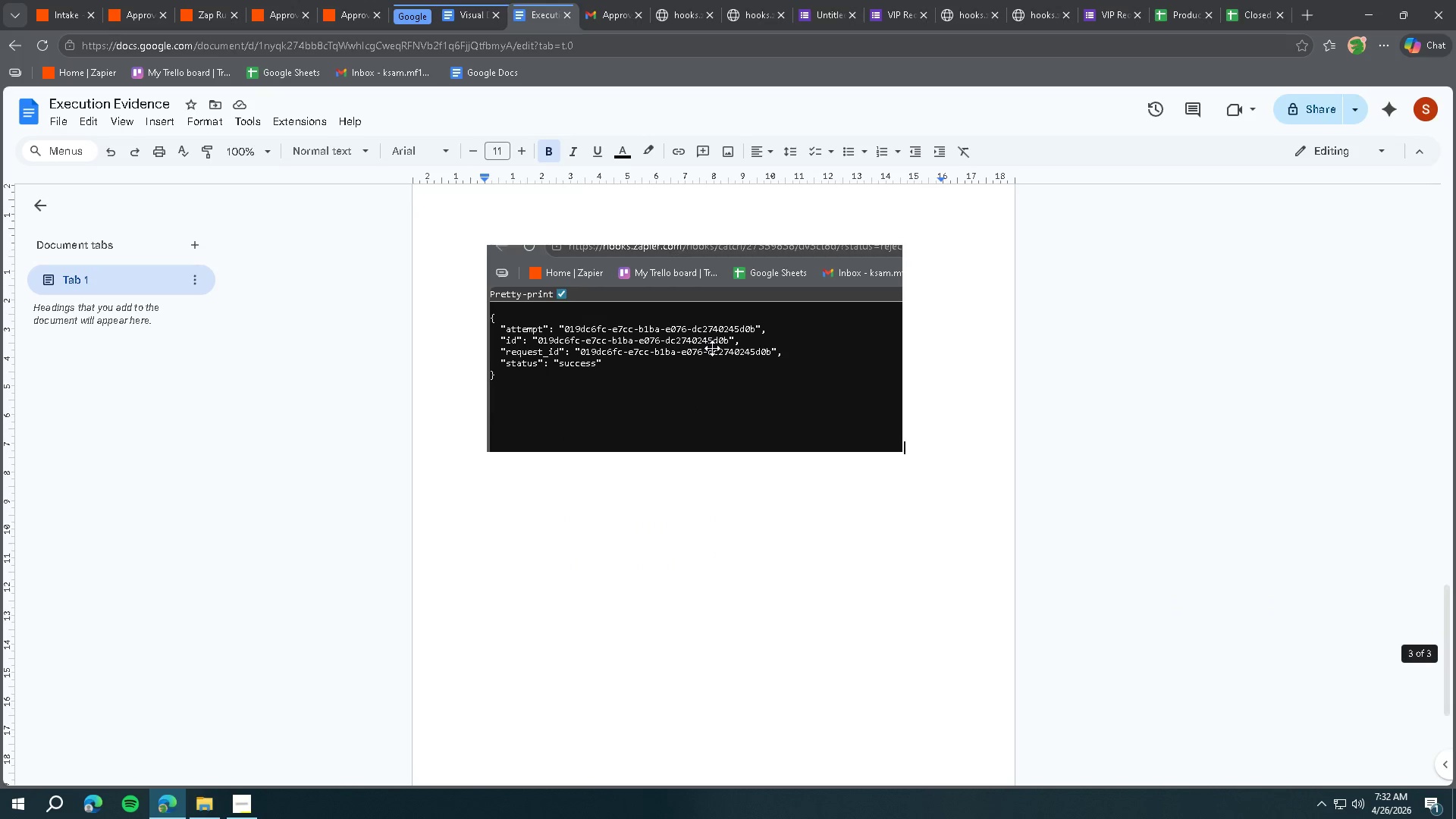 
key(Enter)
 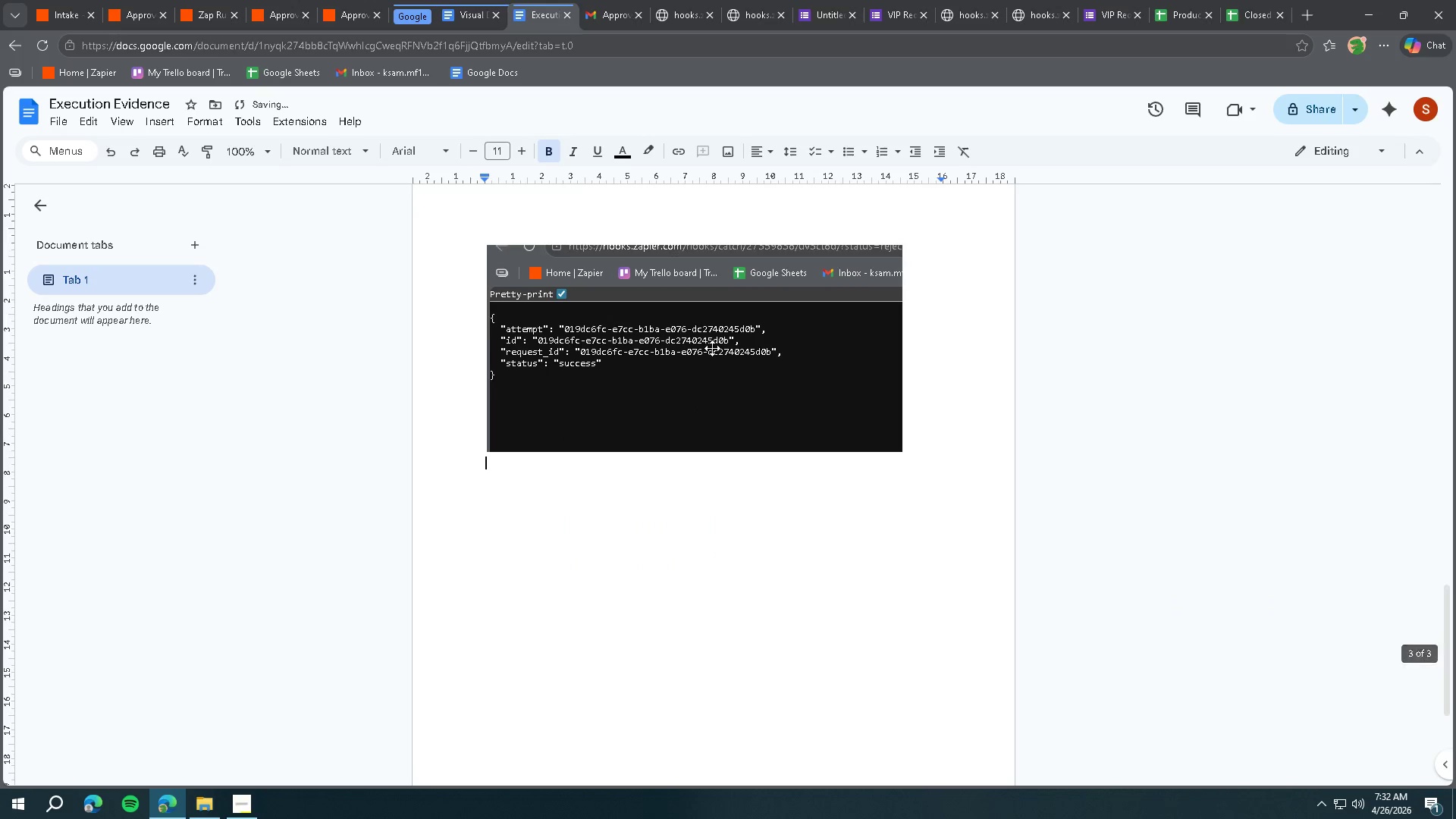 
scroll: coordinate [731, 357], scroll_direction: up, amount: 20.0
 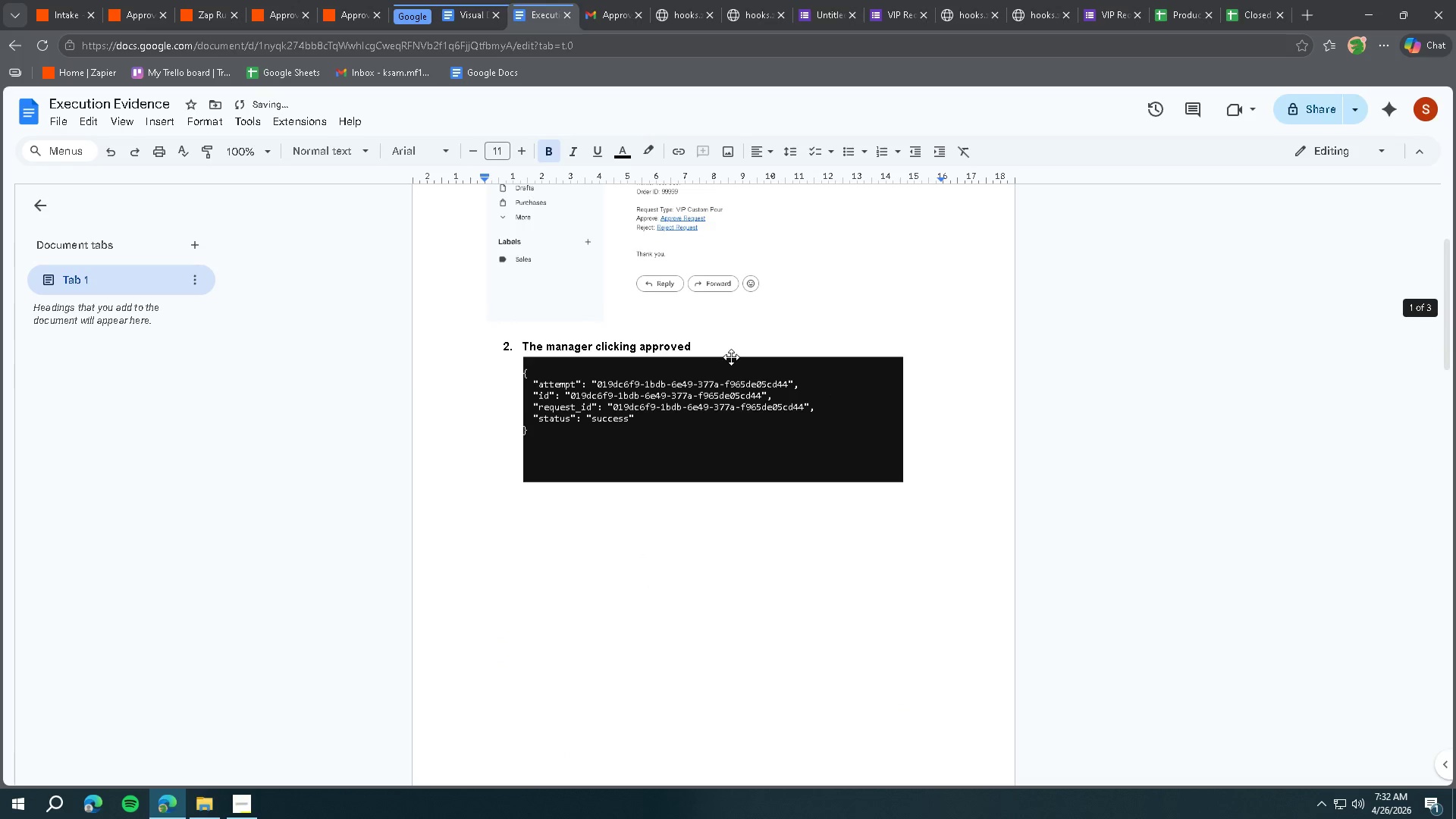 
scroll: coordinate [731, 357], scroll_direction: down, amount: 7.0
 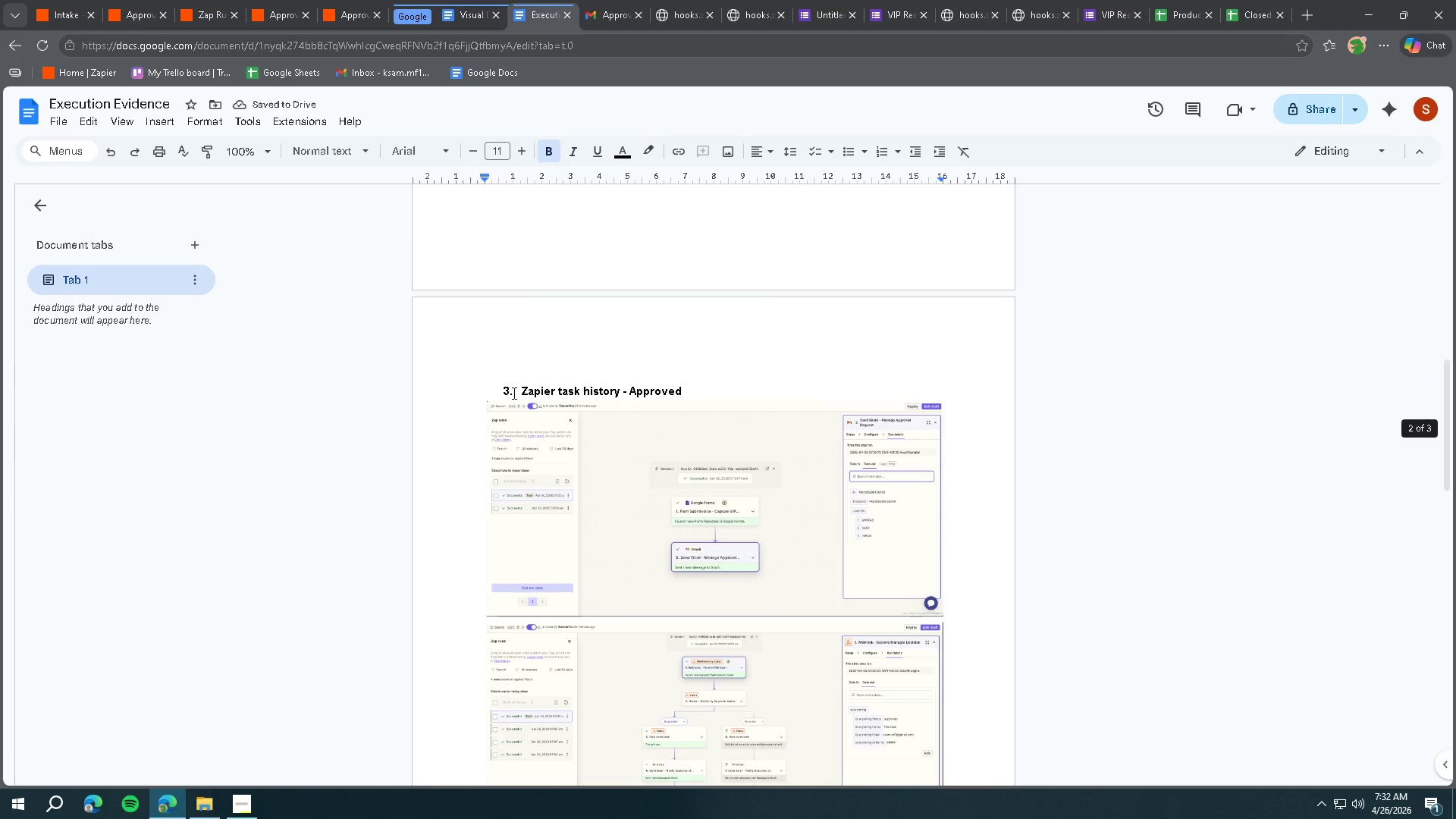 
left_click([513, 392])
 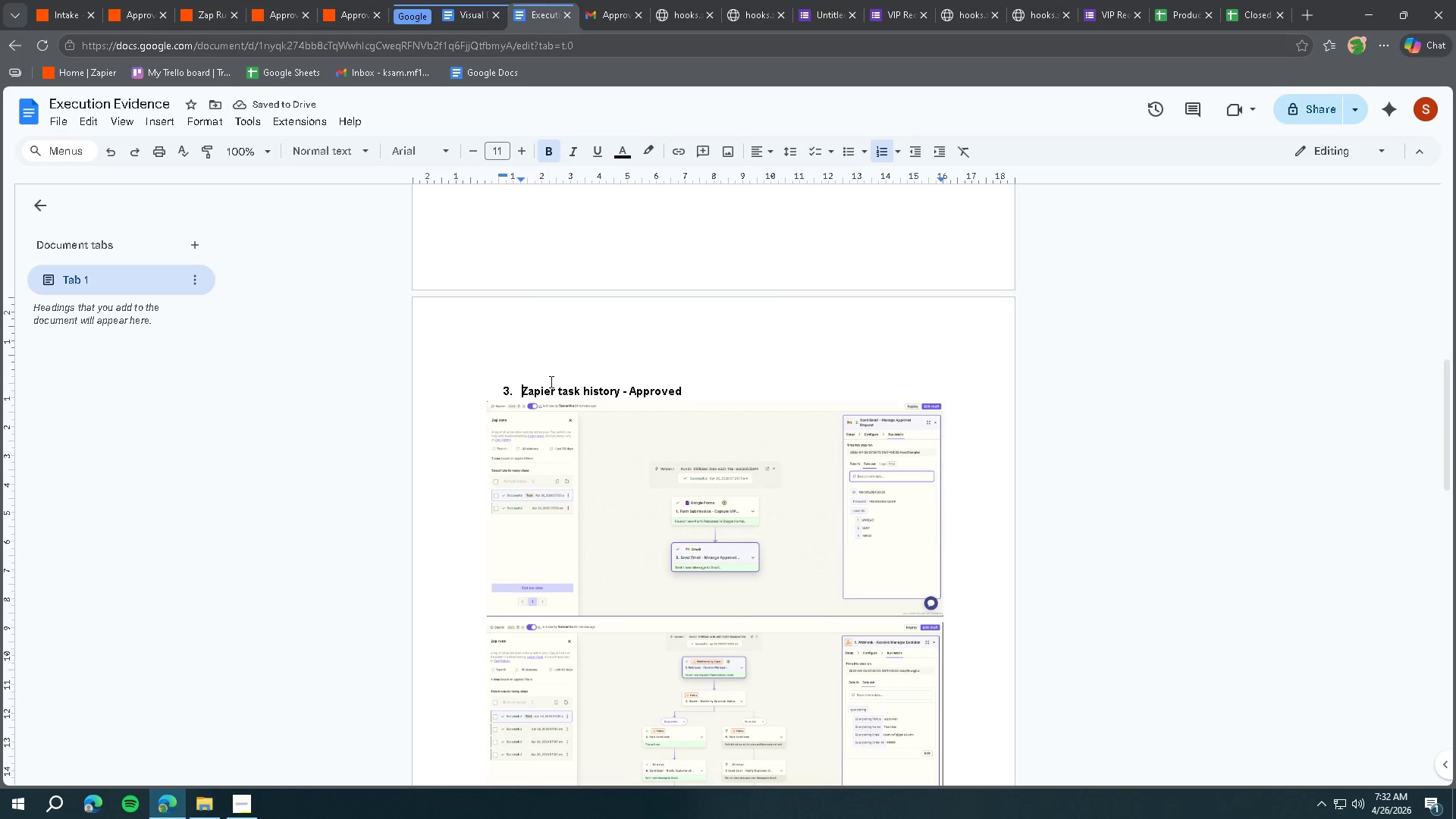 
key(Backspace)
 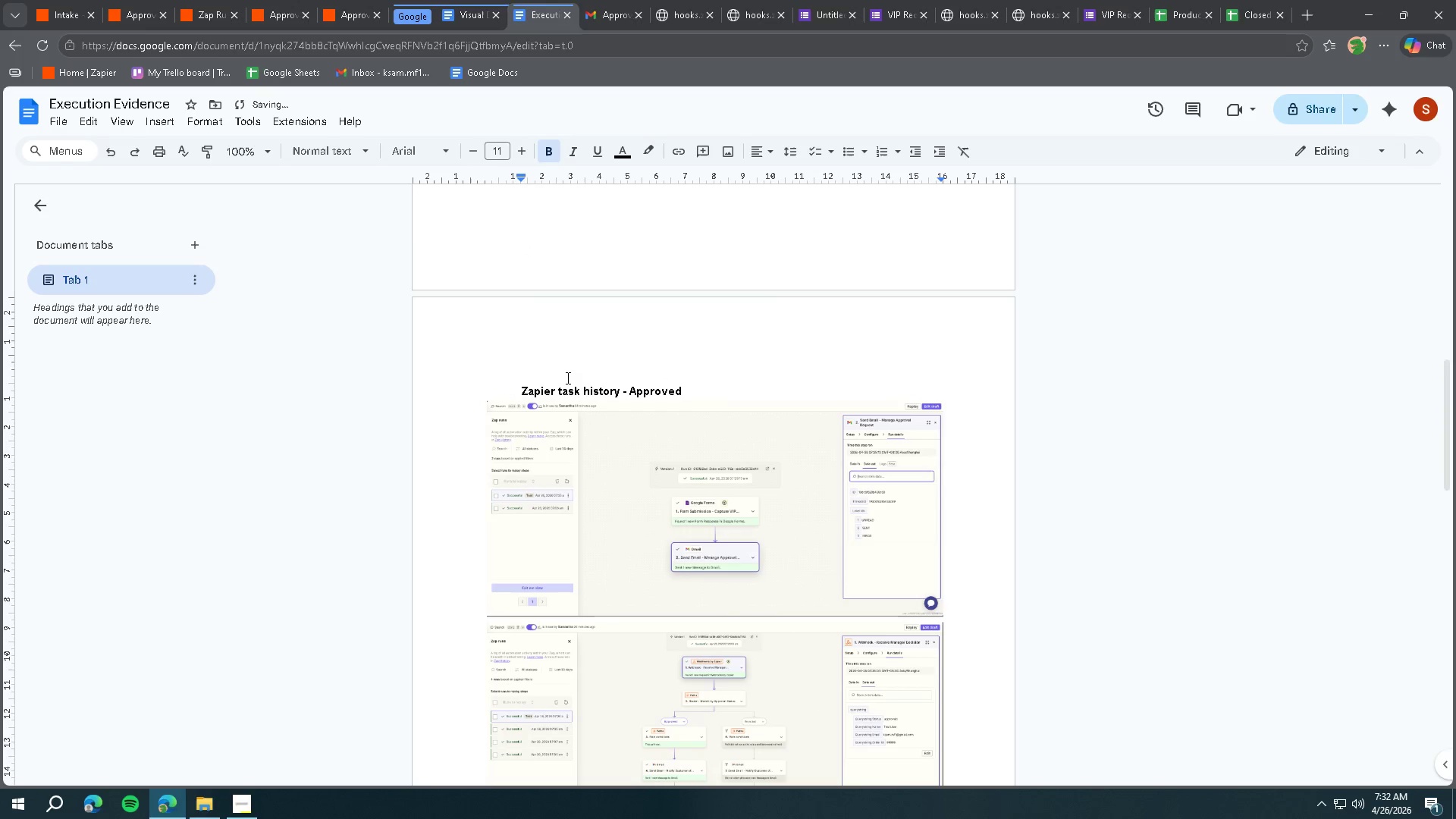 
key(Minus)
 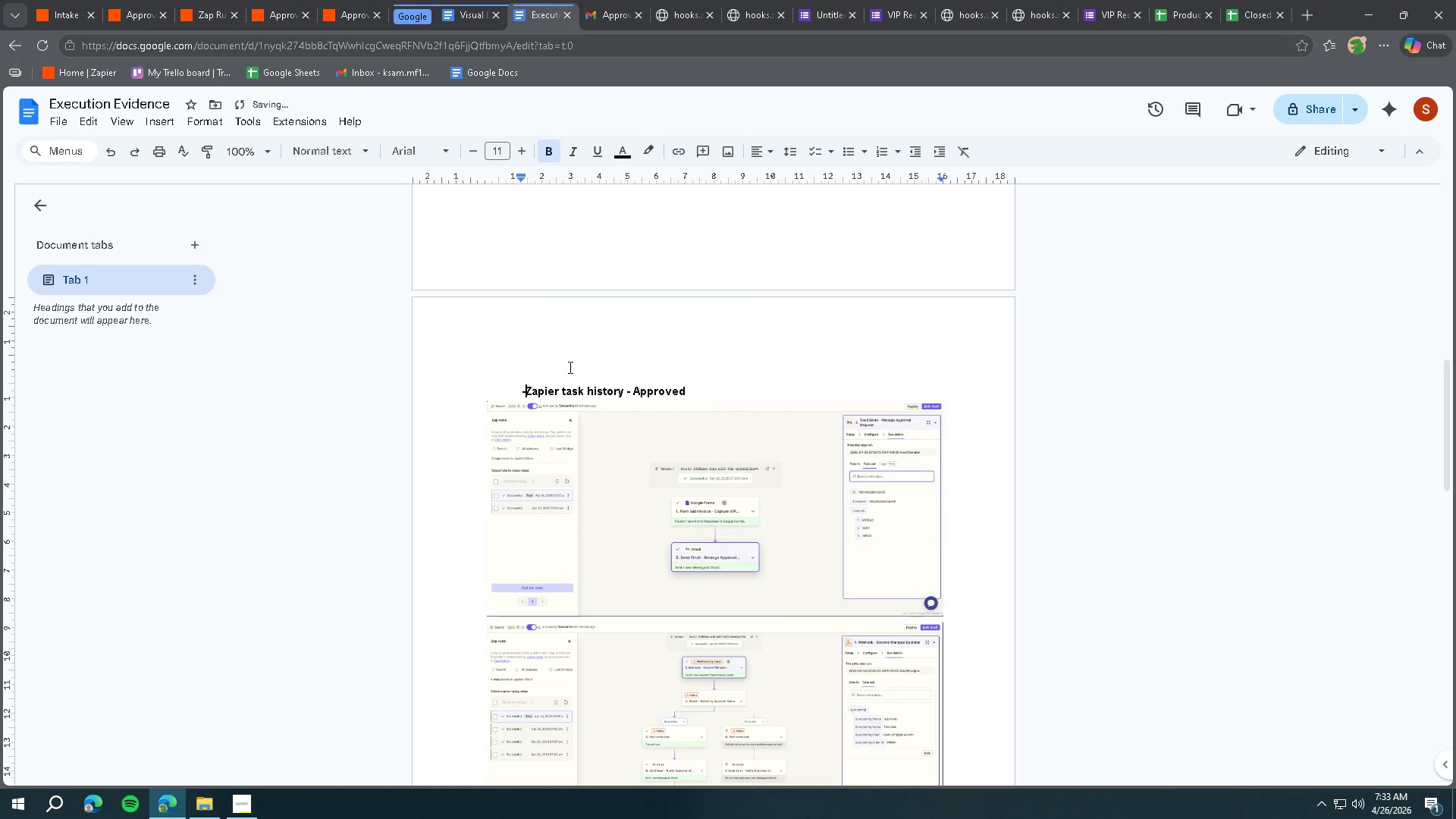 
key(Space)
 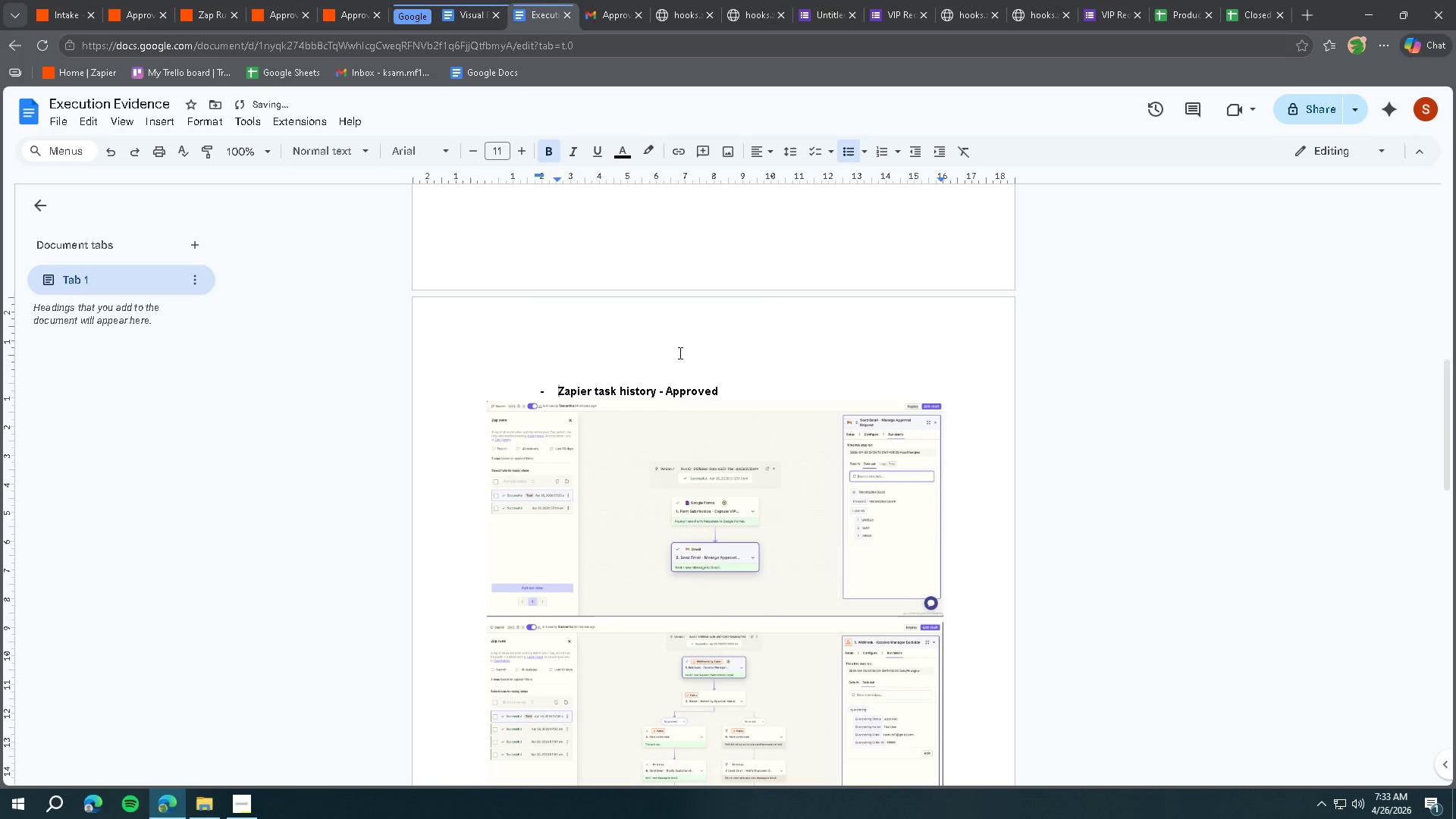 
scroll: coordinate [648, 362], scroll_direction: down, amount: 6.0
 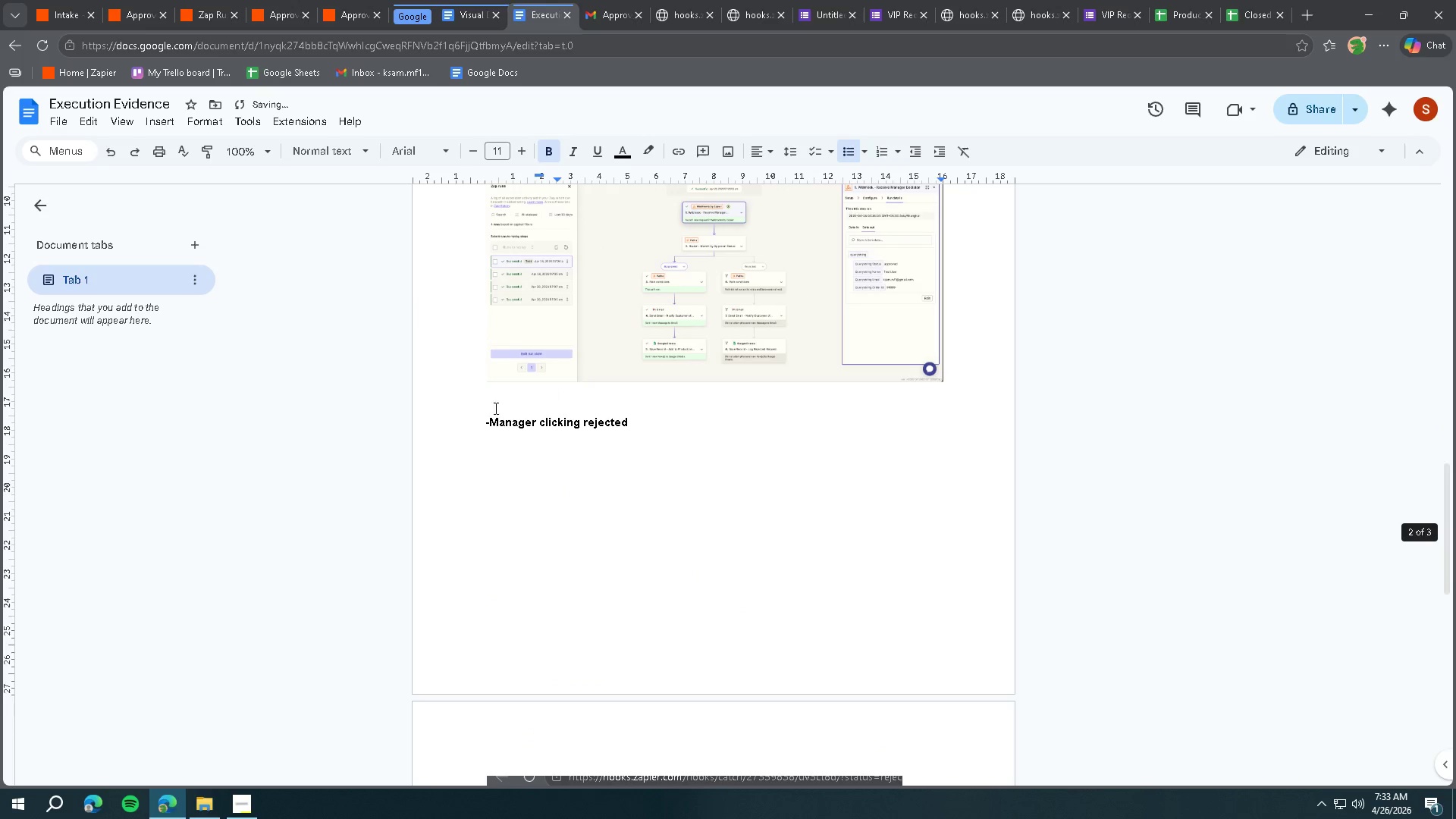 
left_click([476, 416])
 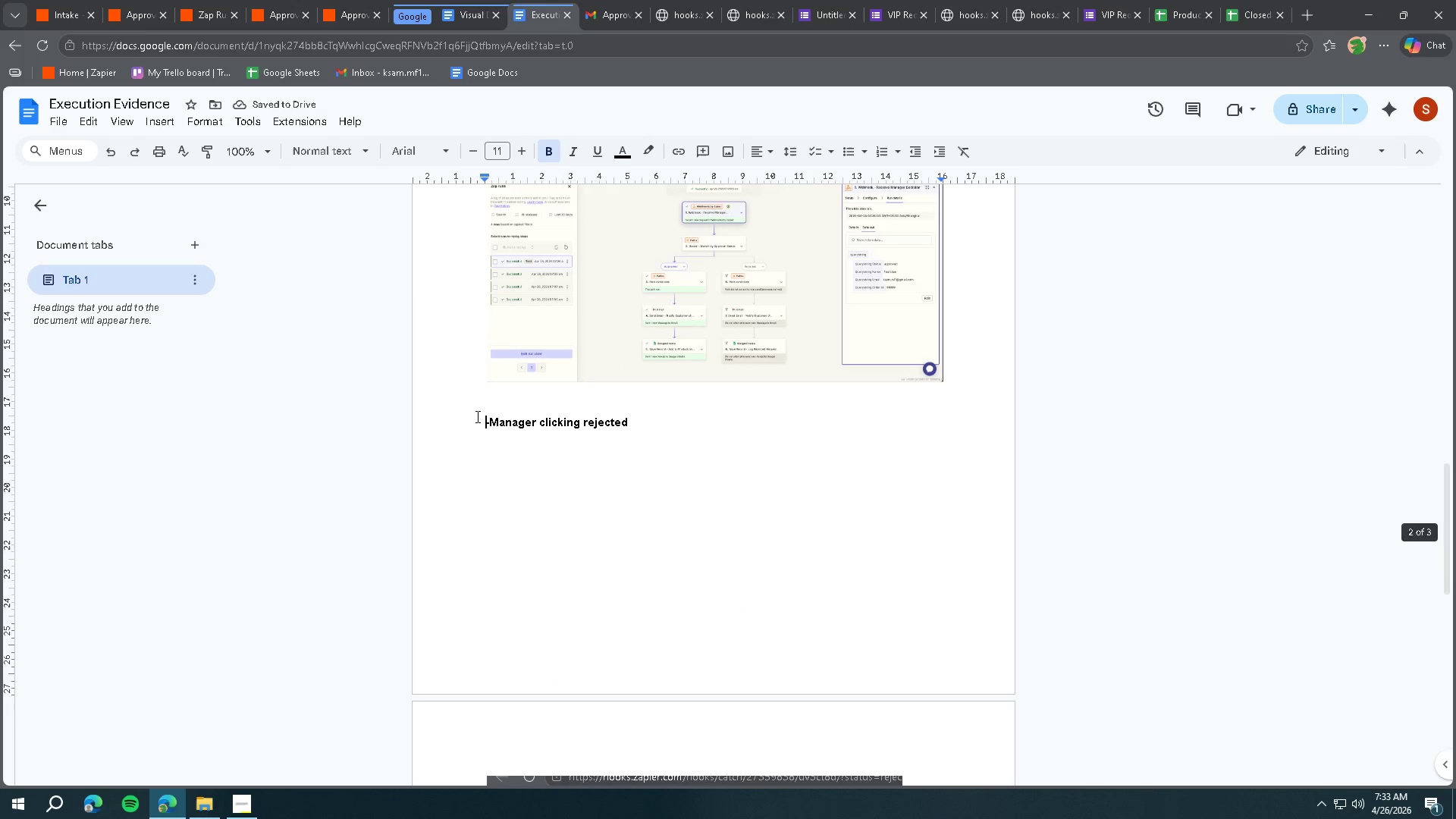 
key(Space)
 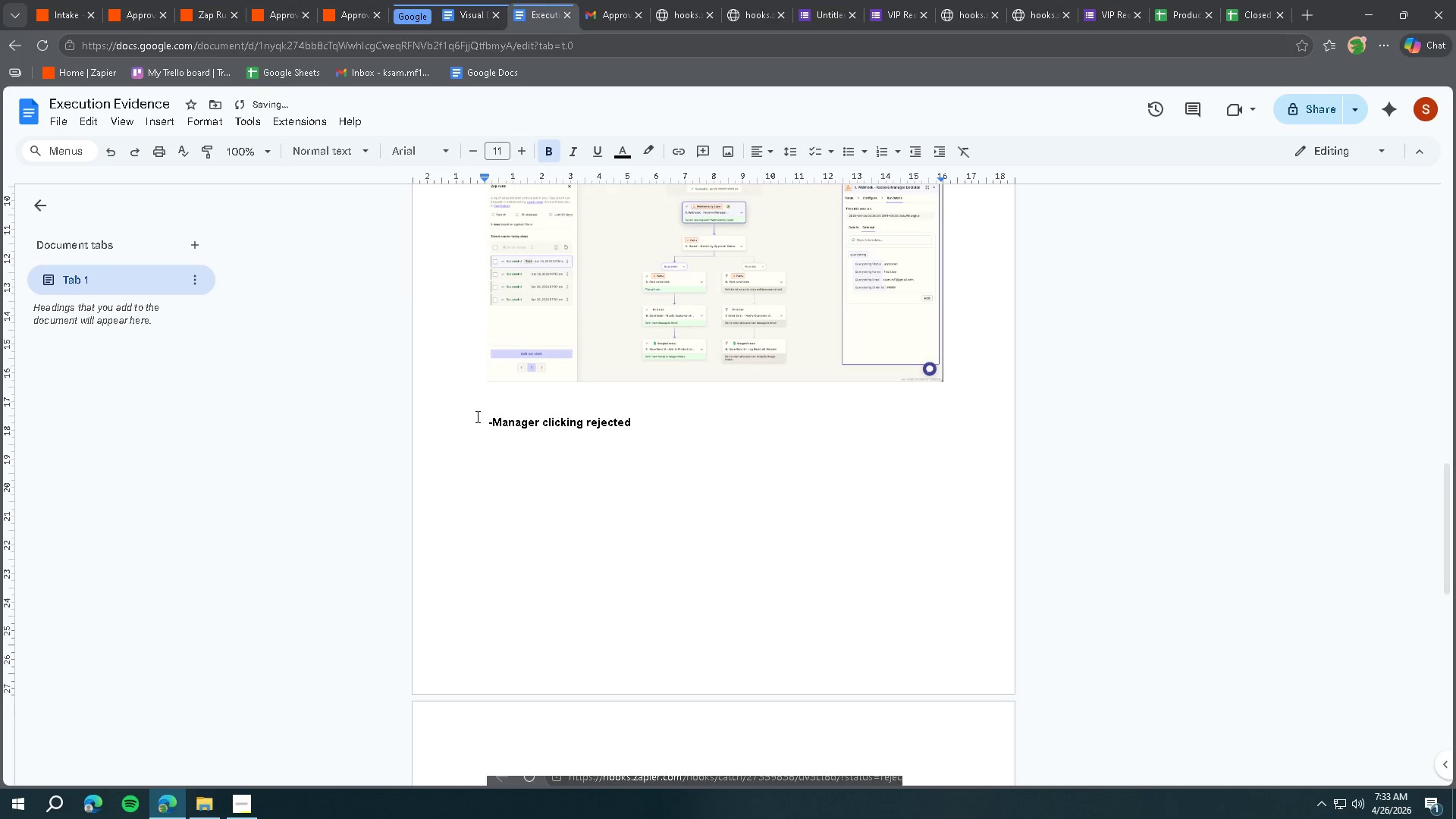 
key(Backspace)
 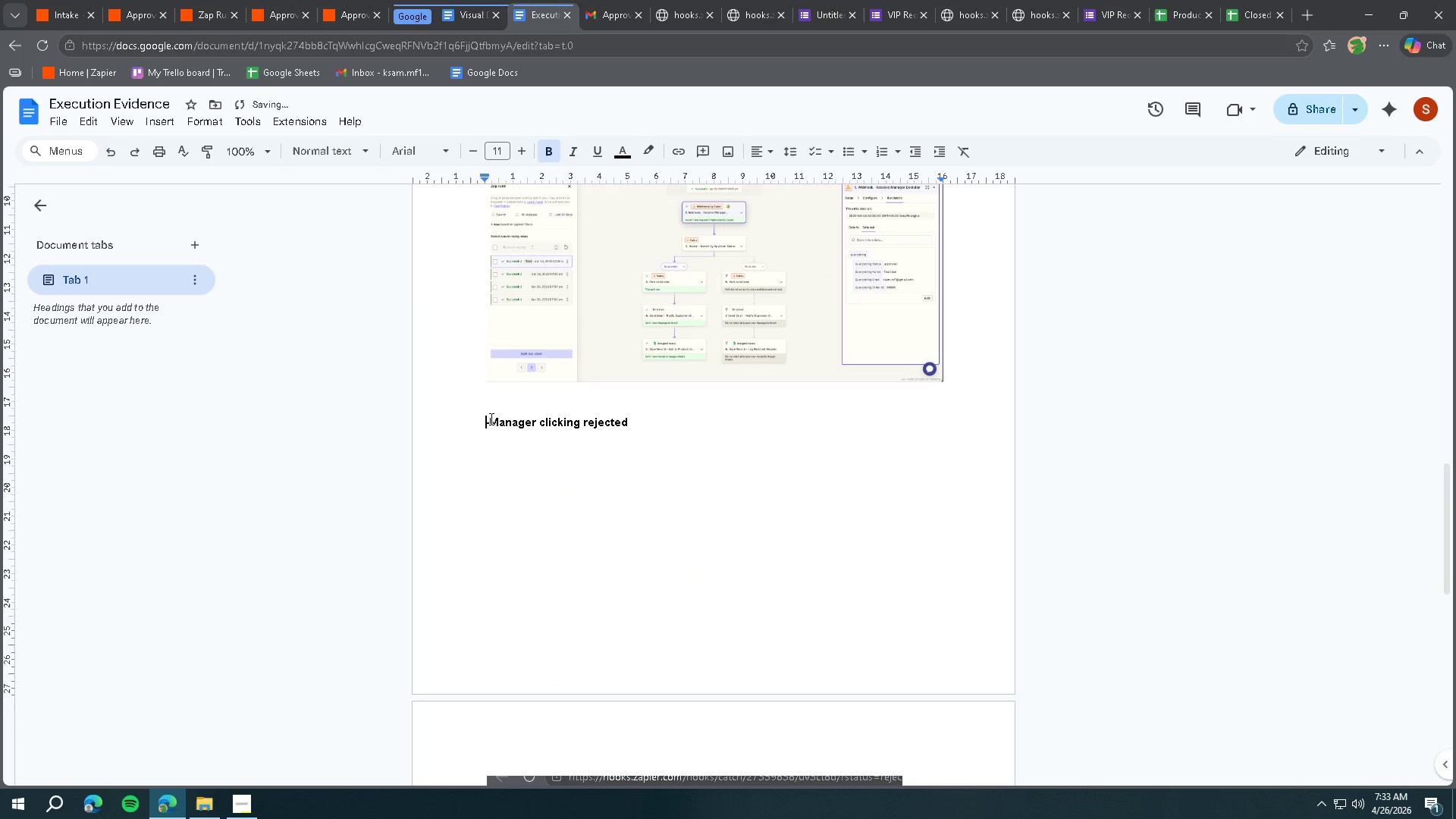 
left_click([488, 418])
 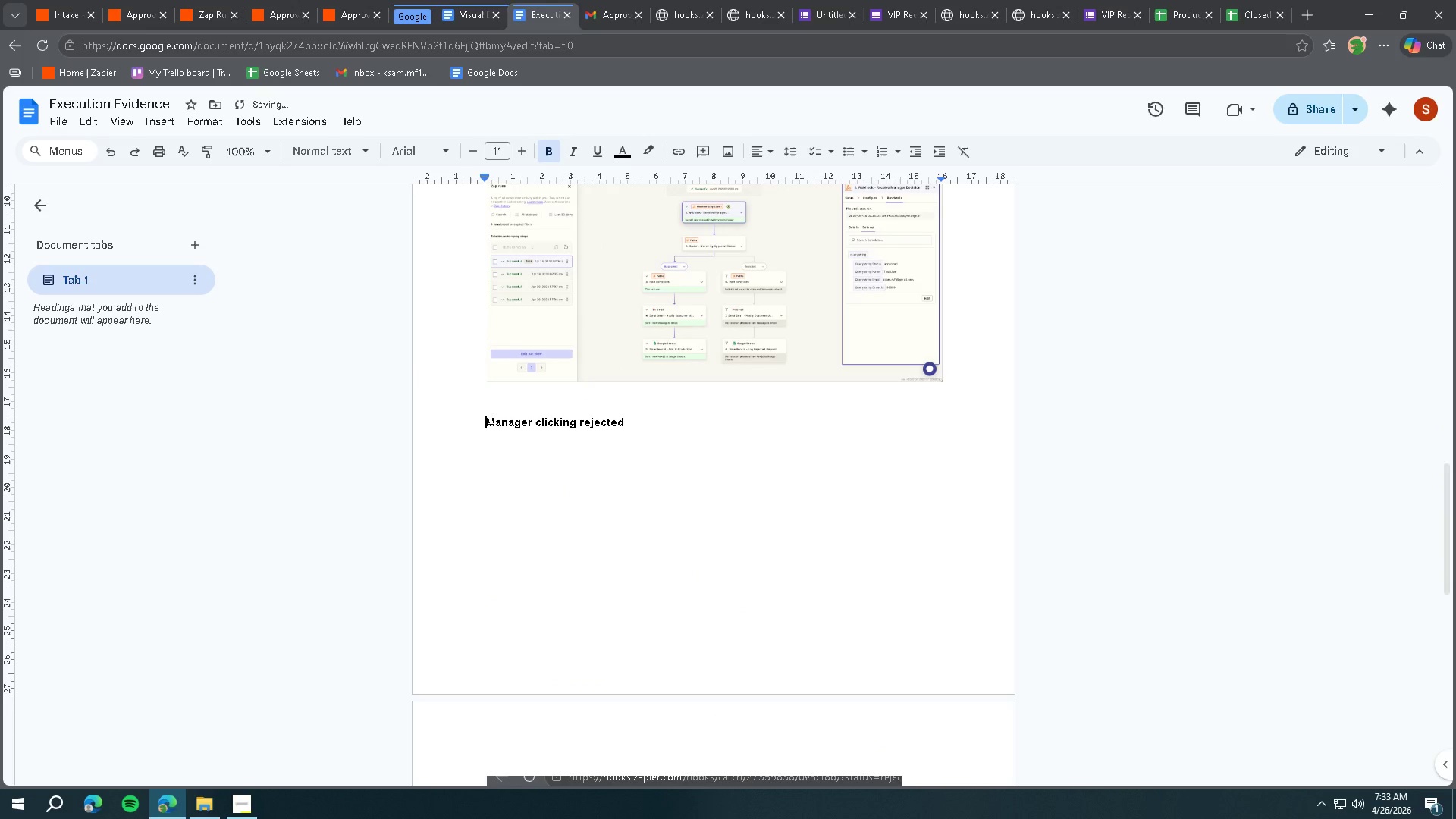 
key(Backspace)
 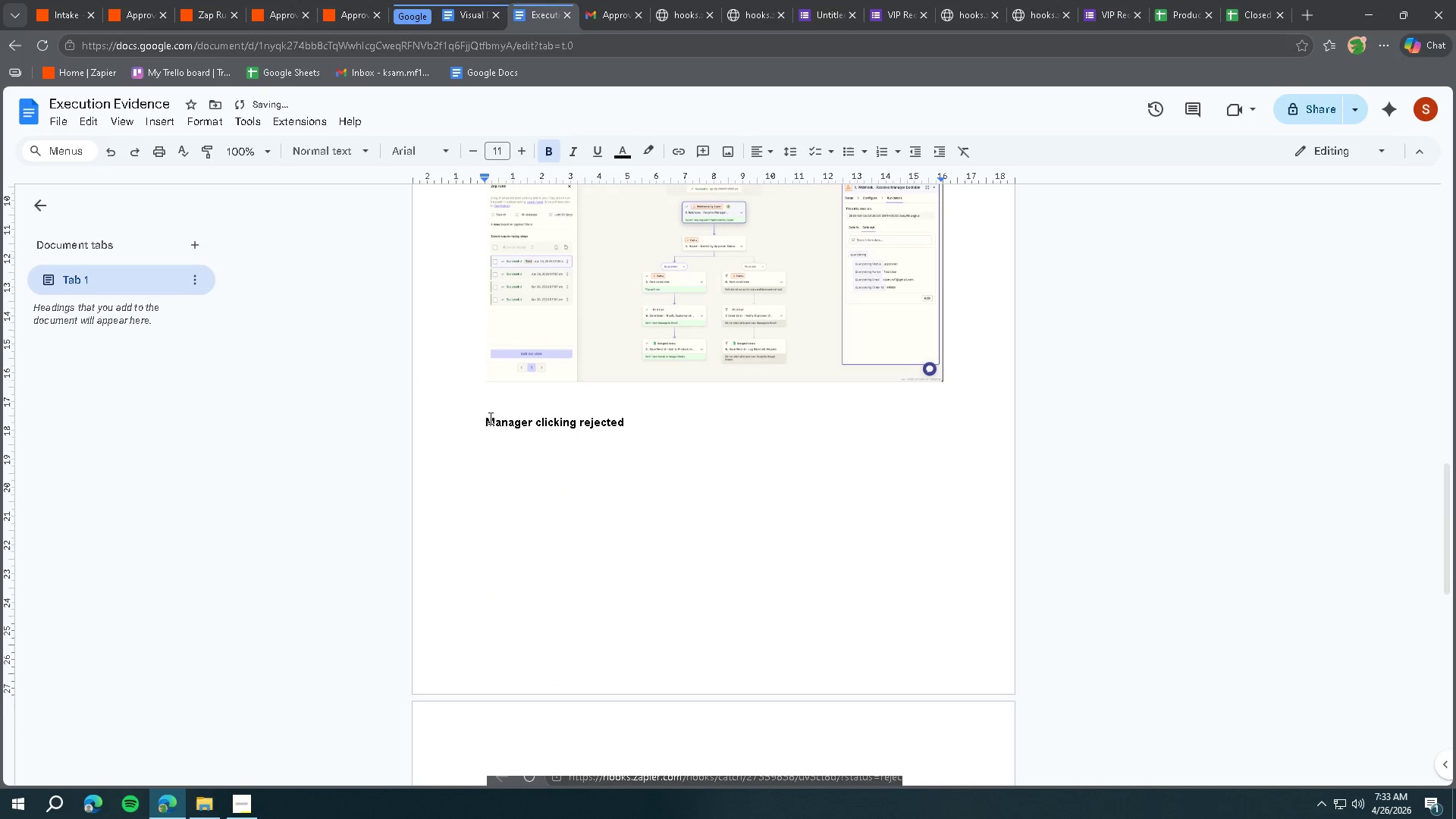 
key(Minus)
 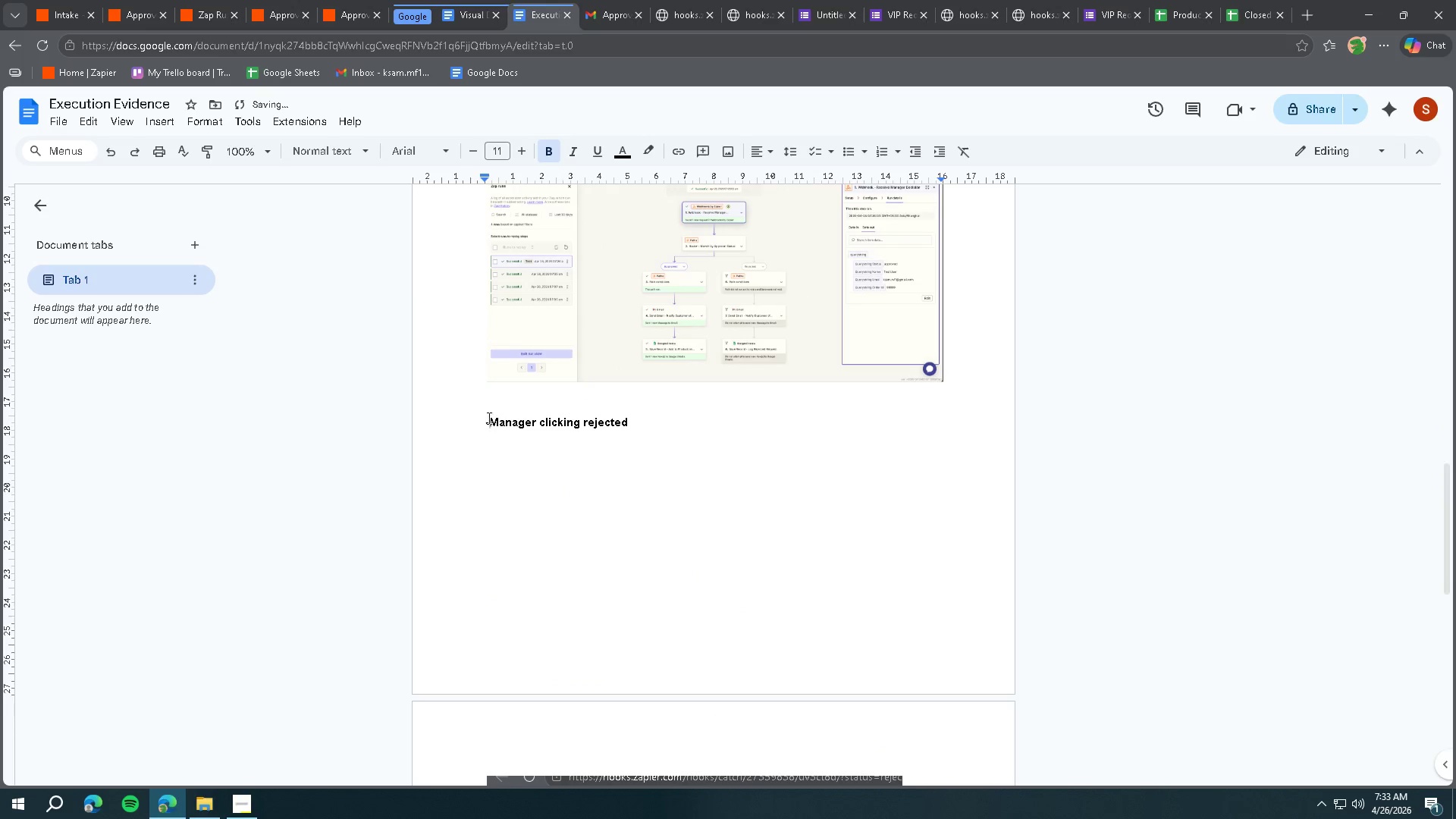 
left_click([480, 419])
 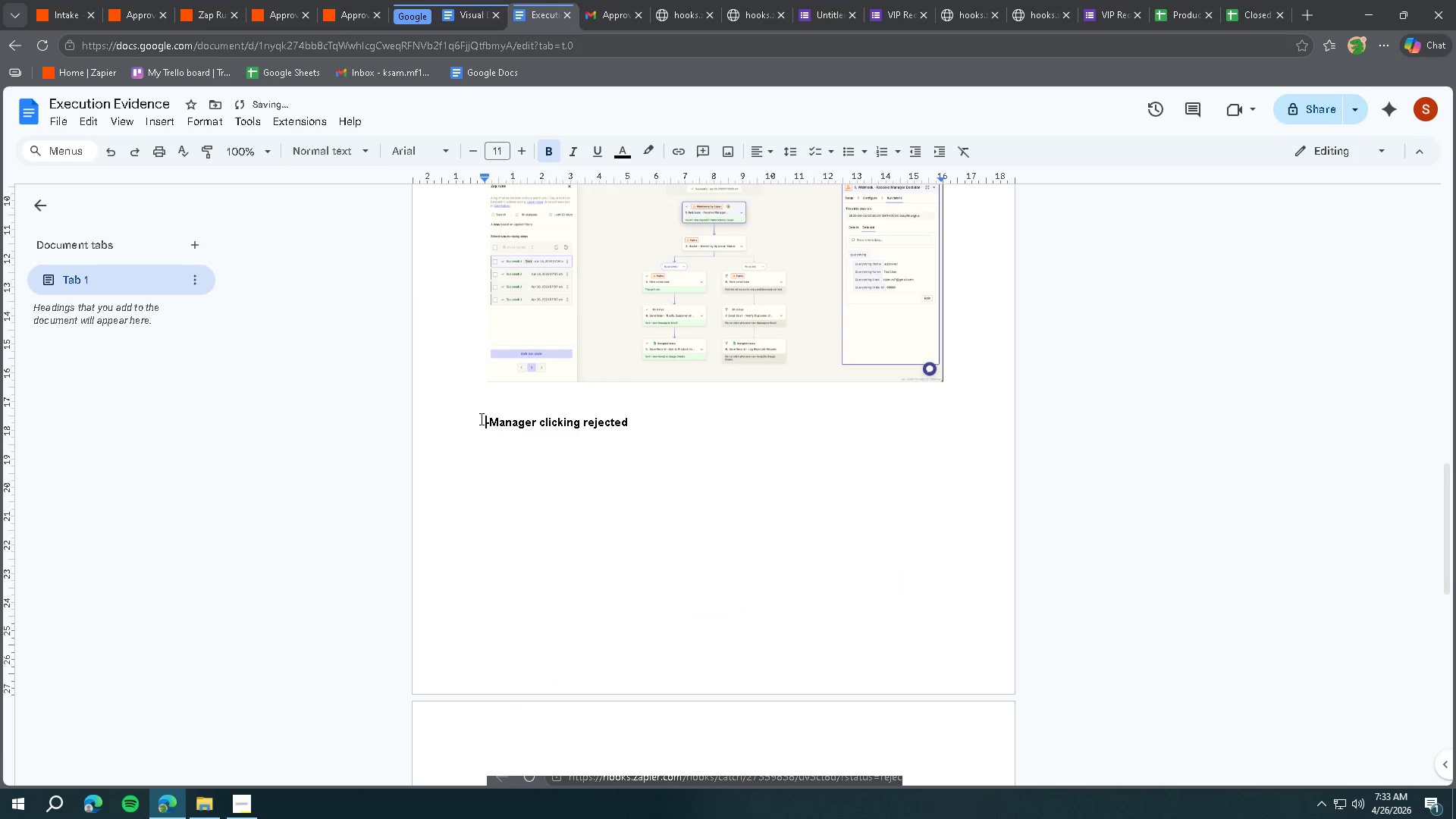 
key(Space)
 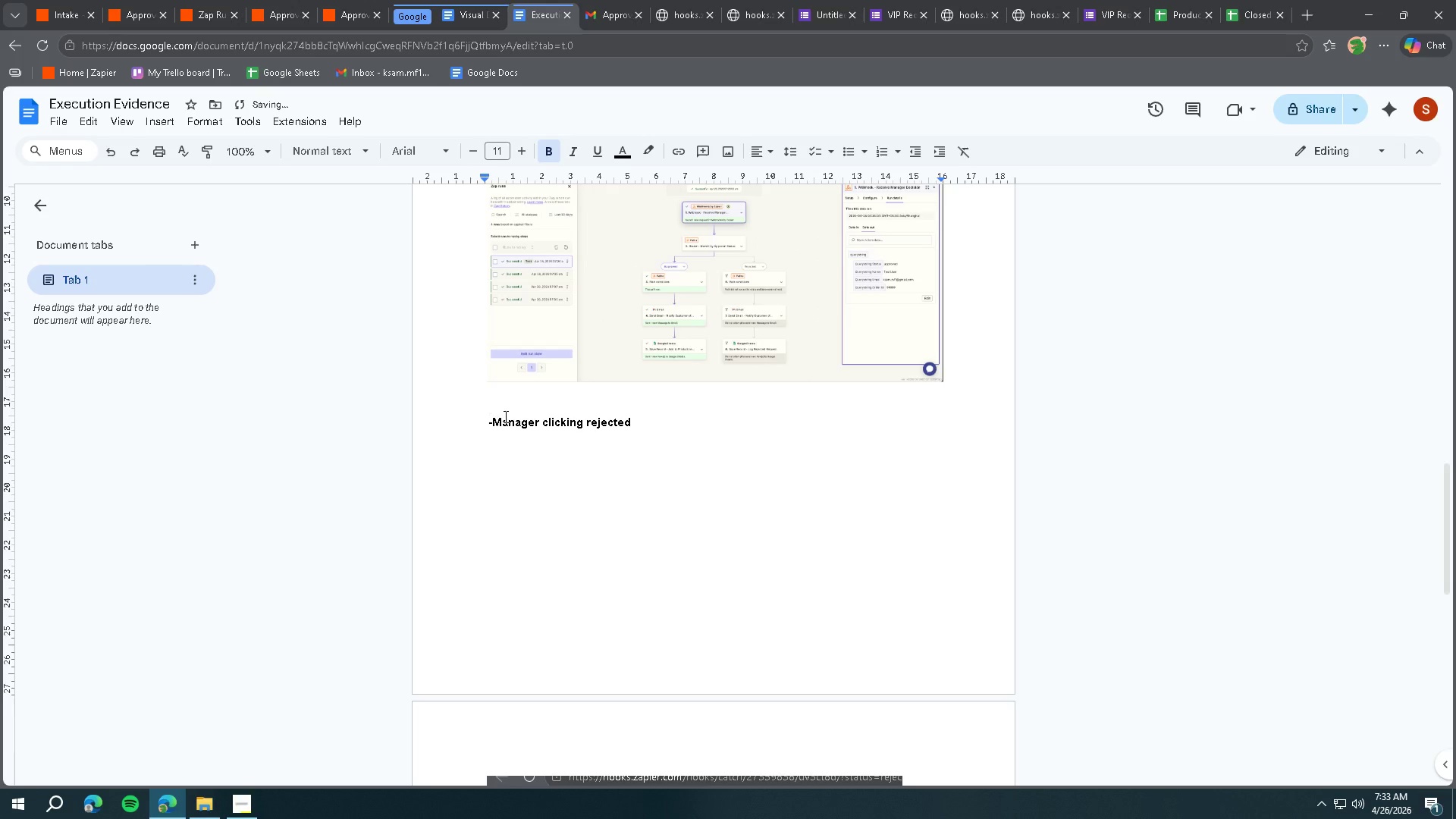 
scroll: coordinate [541, 417], scroll_direction: up, amount: 15.0
 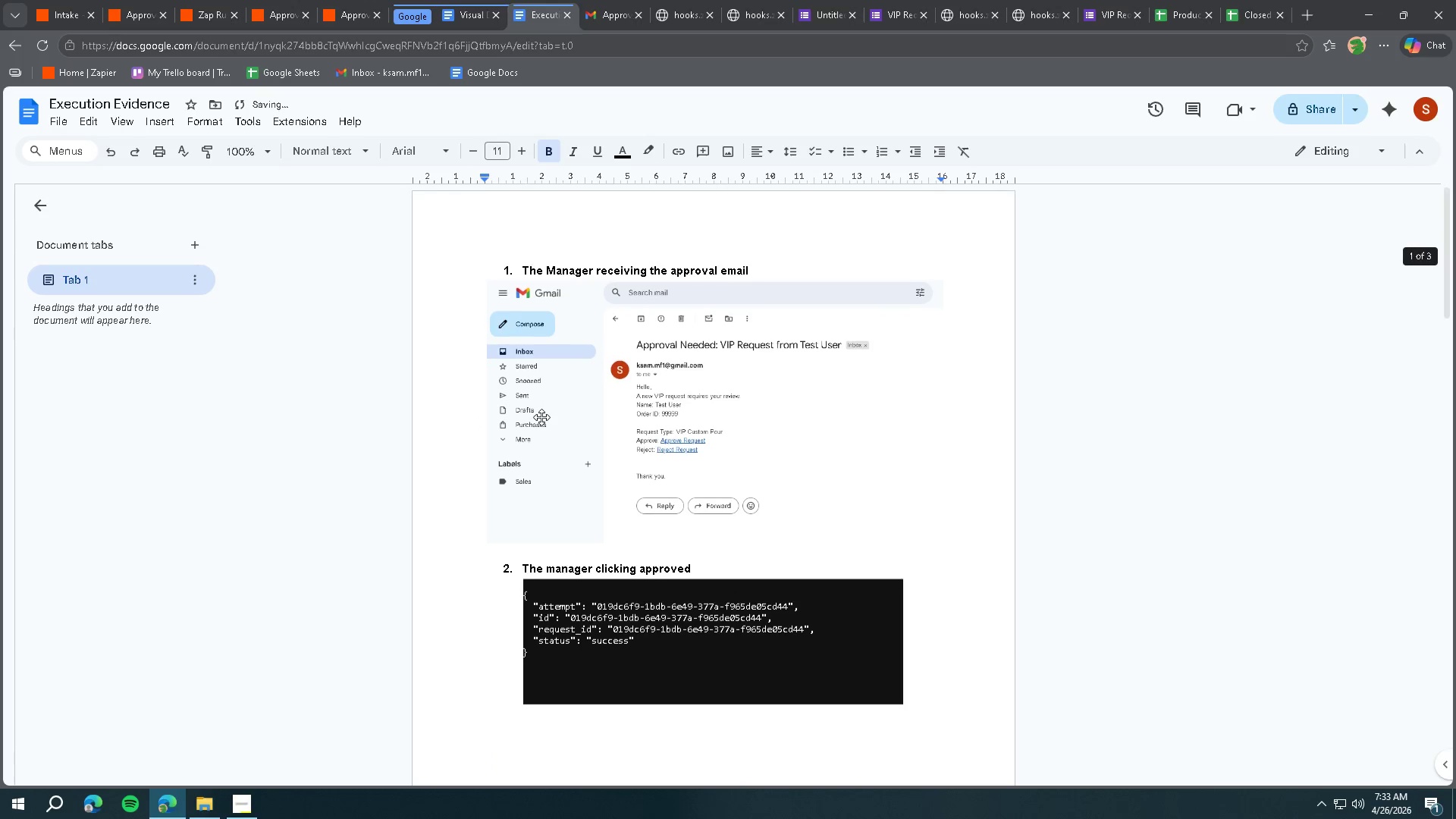 
scroll: coordinate [541, 414], scroll_direction: down, amount: 17.0
 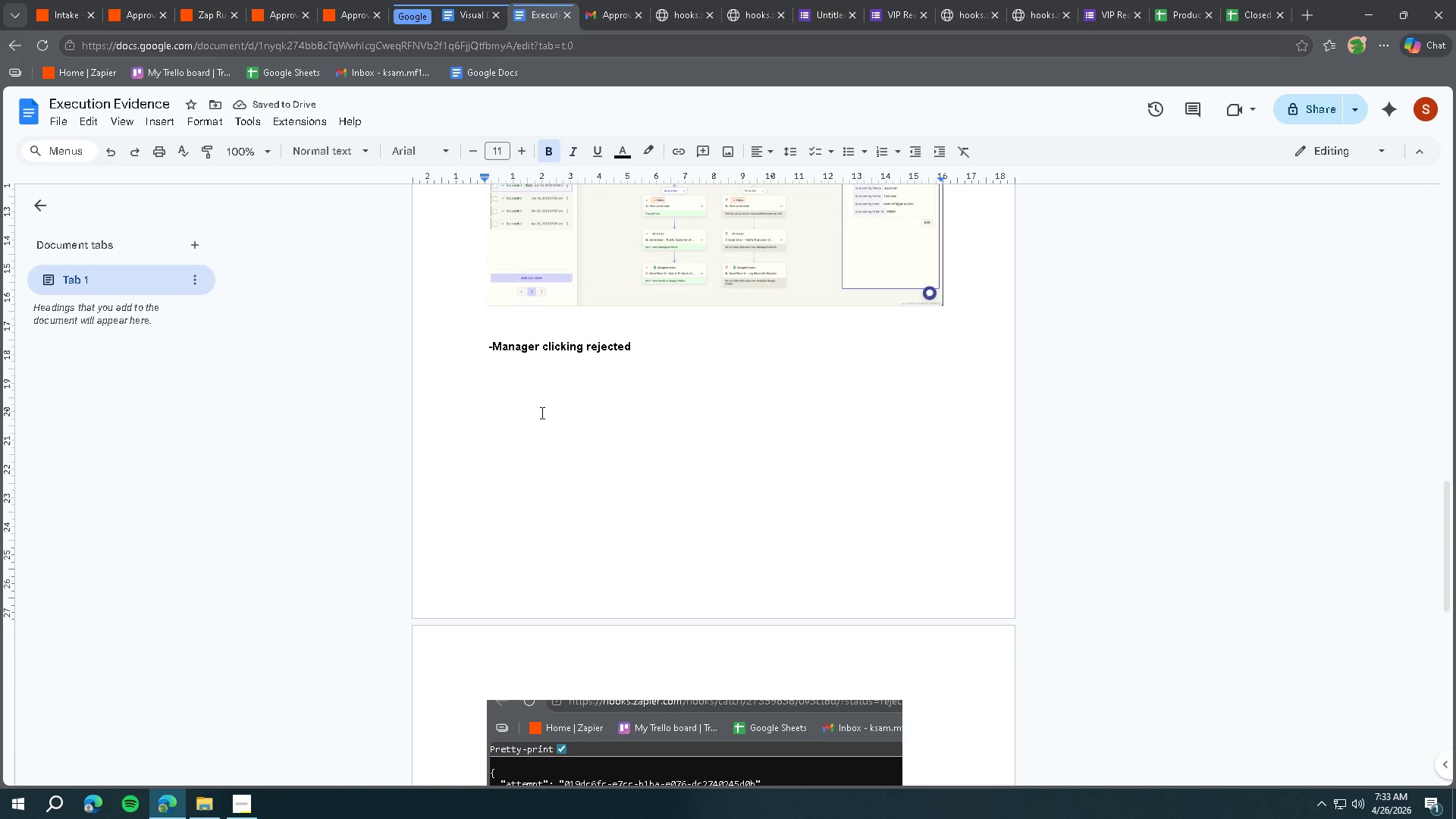 
key(Space)
 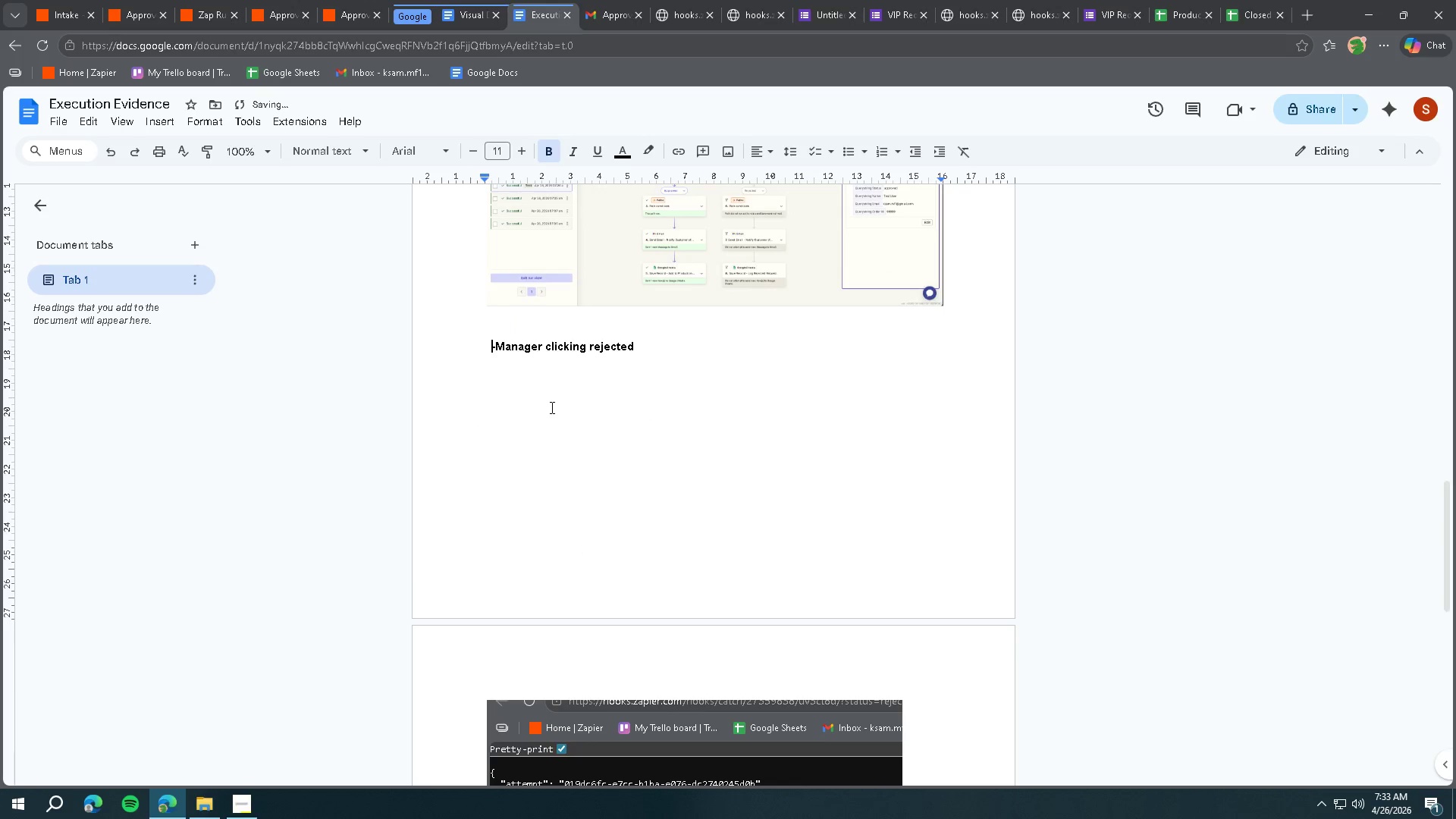 
scroll: coordinate [541, 395], scroll_direction: none, amount: 0.0
 